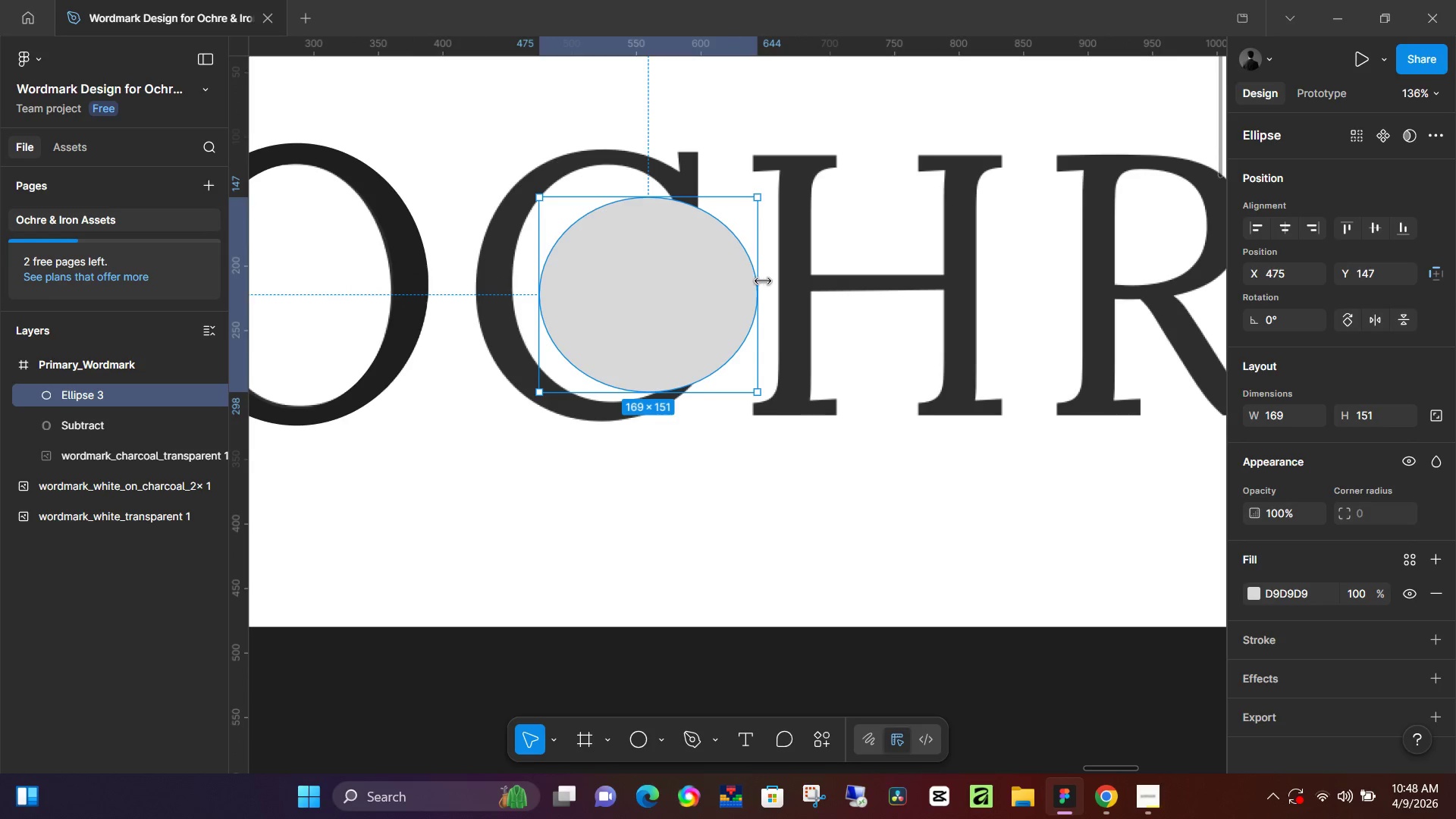 
left_click_drag(start_coordinate=[763, 281], to_coordinate=[702, 287])
 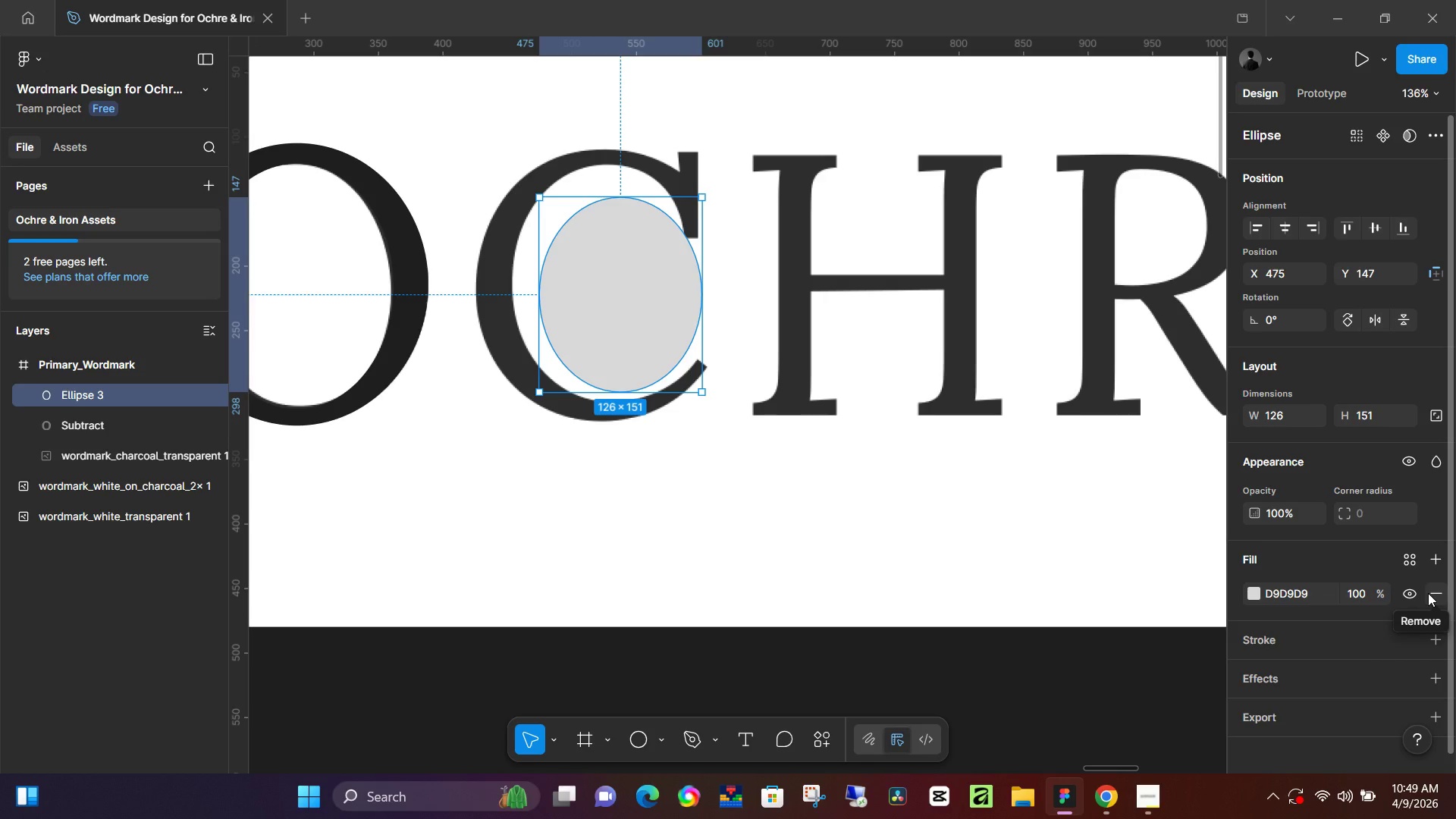 
wait(6.25)
 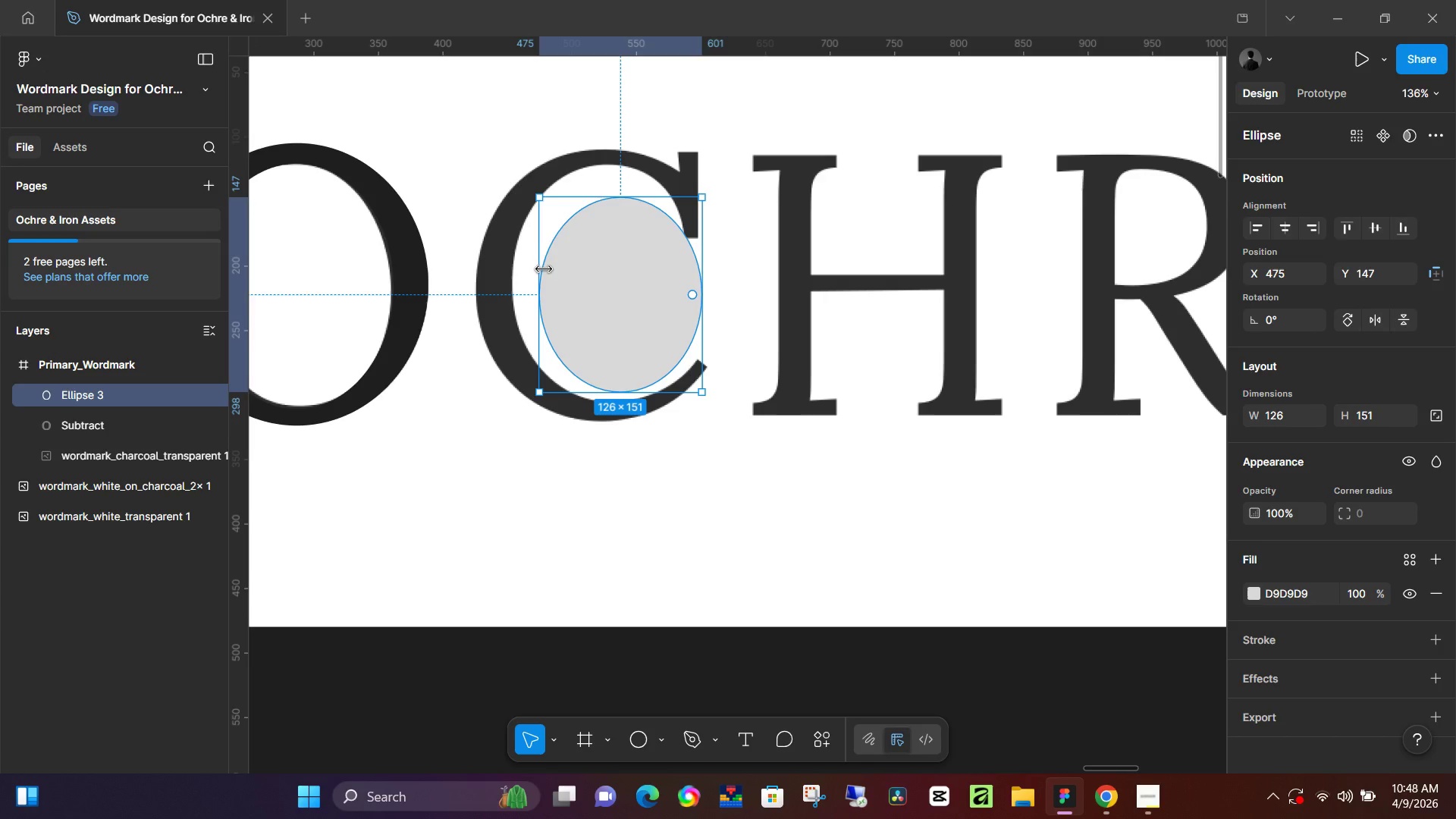 
left_click([1431, 593])
 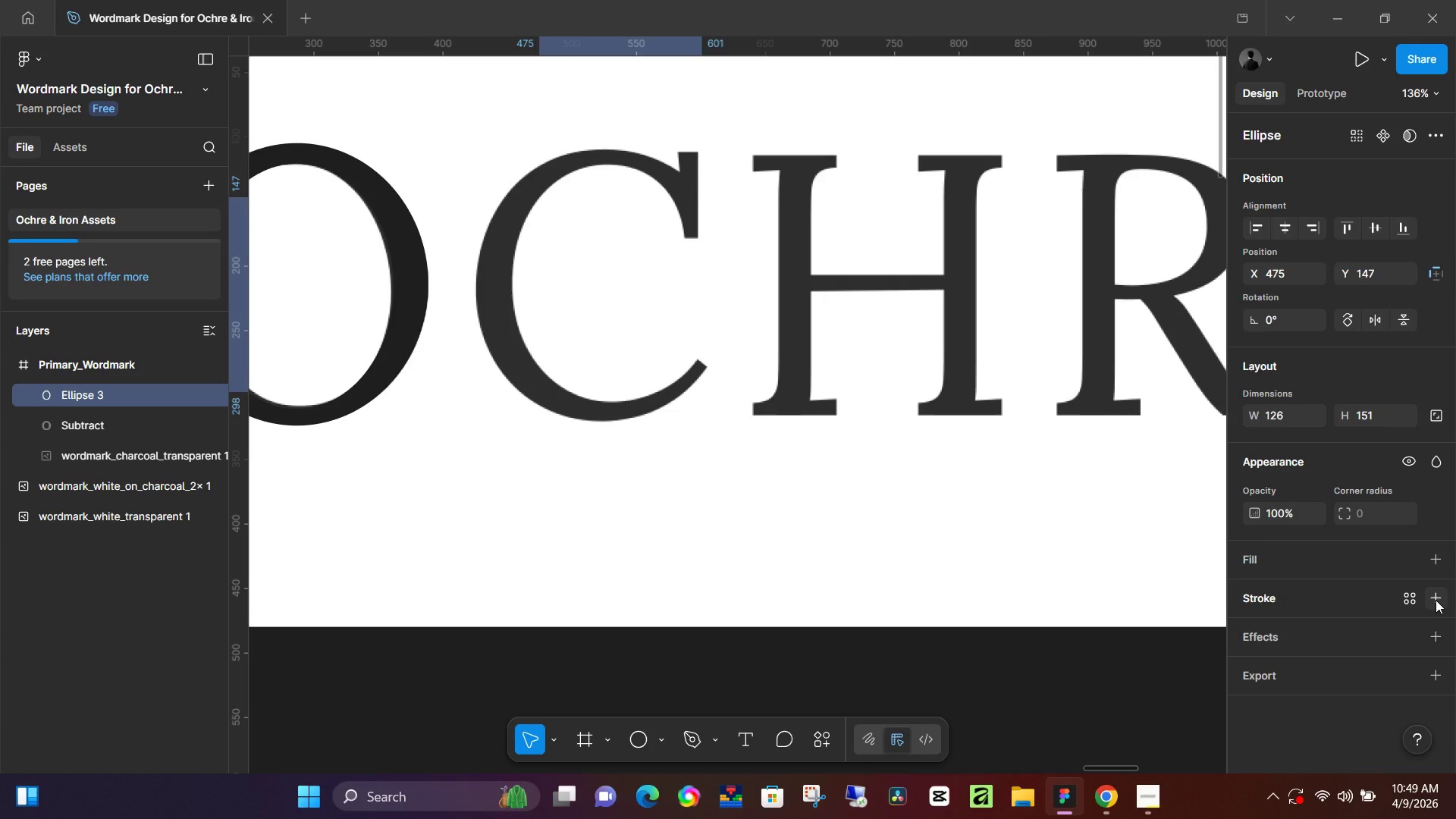 
left_click([1436, 600])
 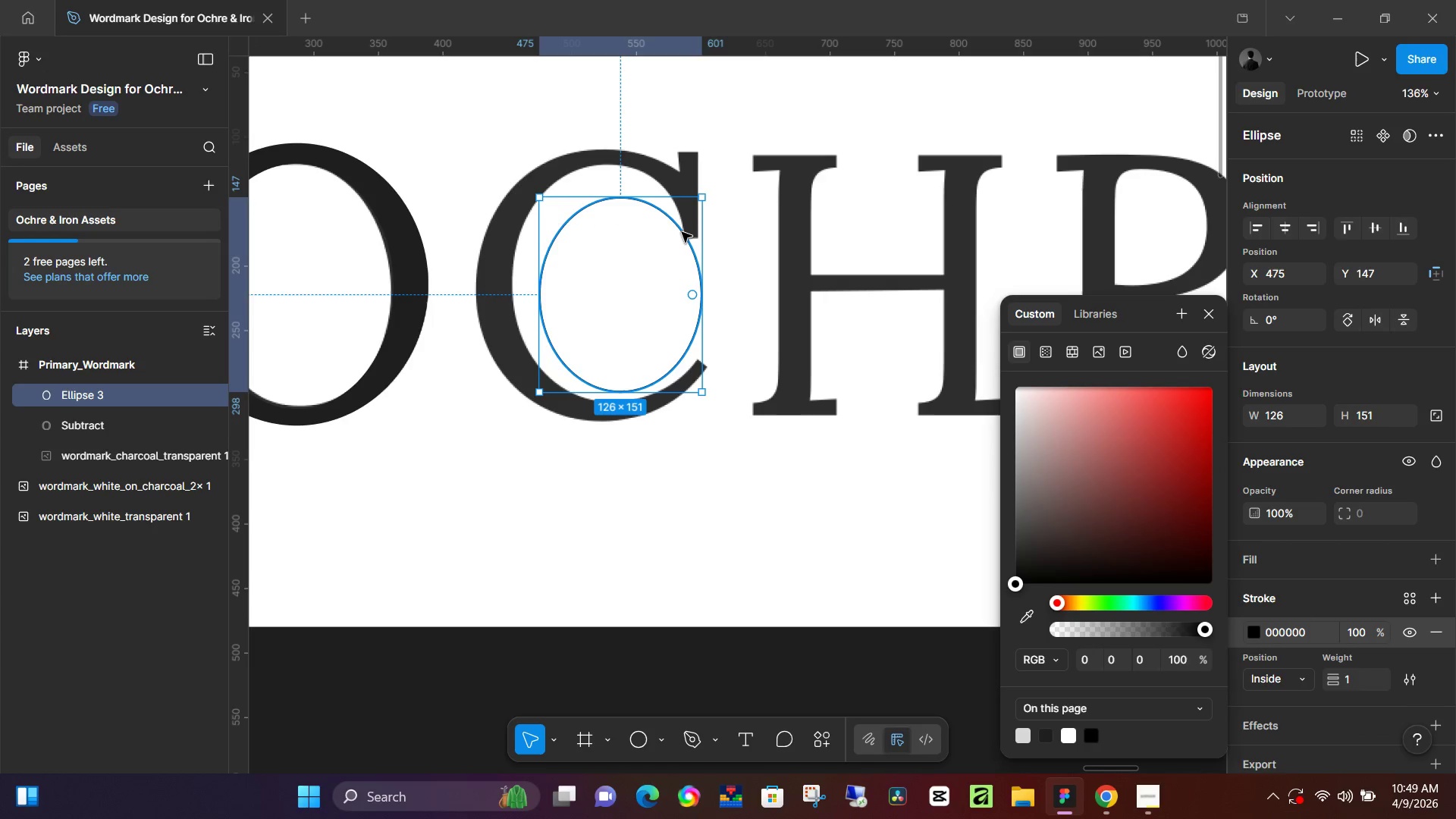 
left_click_drag(start_coordinate=[697, 235], to_coordinate=[728, 243])
 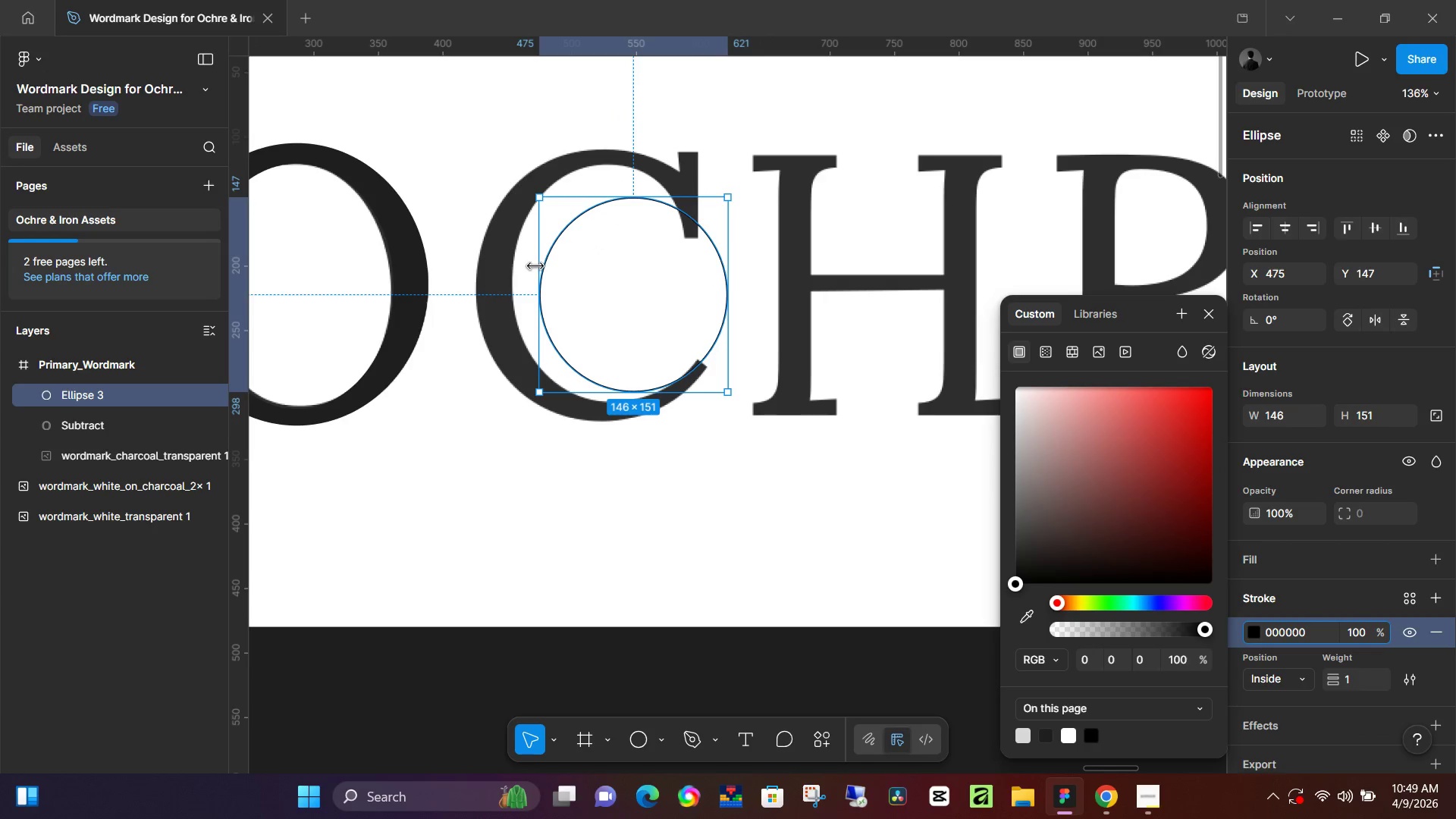 
left_click_drag(start_coordinate=[535, 265], to_coordinate=[513, 273])
 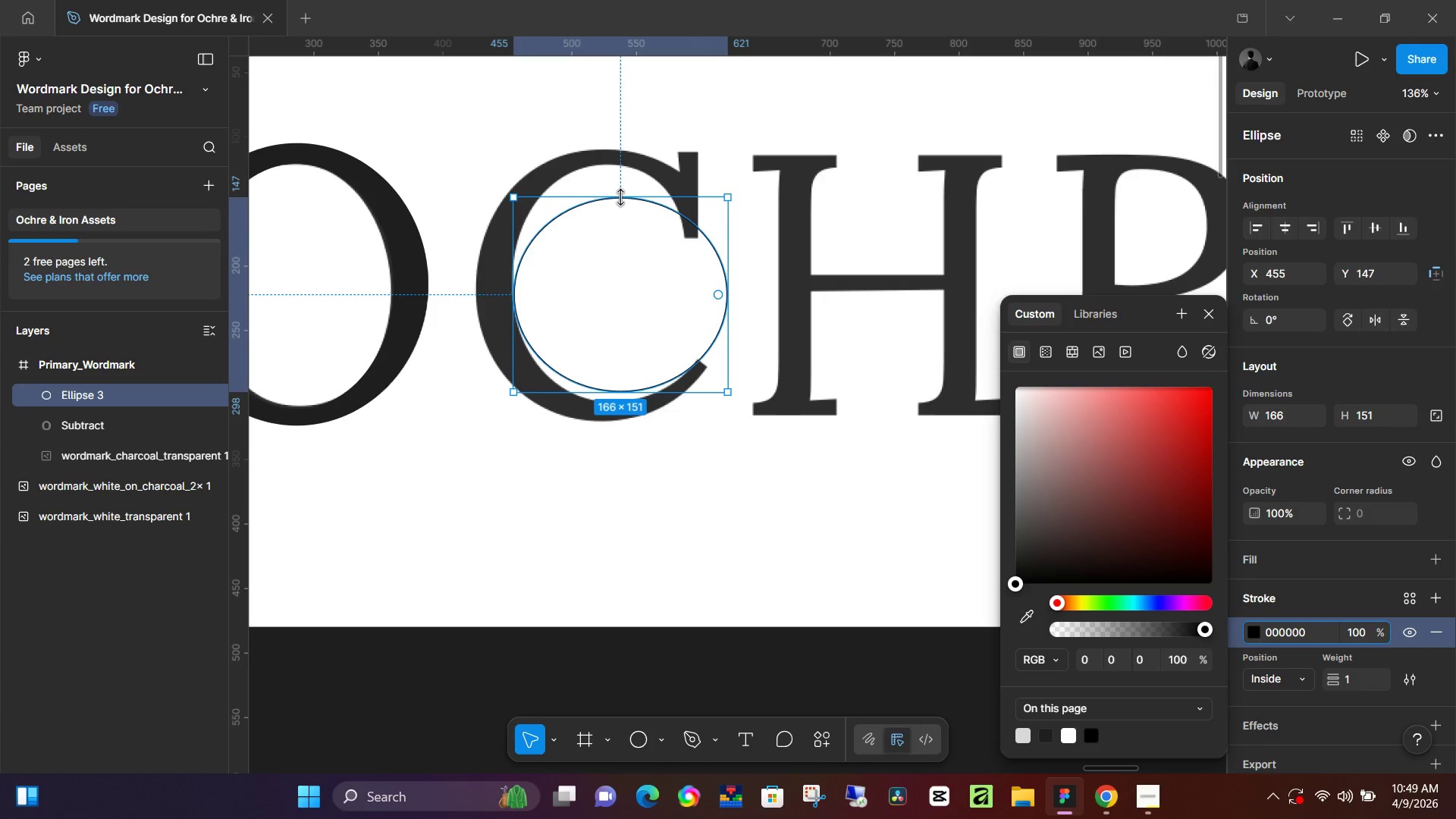 
left_click_drag(start_coordinate=[621, 197], to_coordinate=[613, 159])
 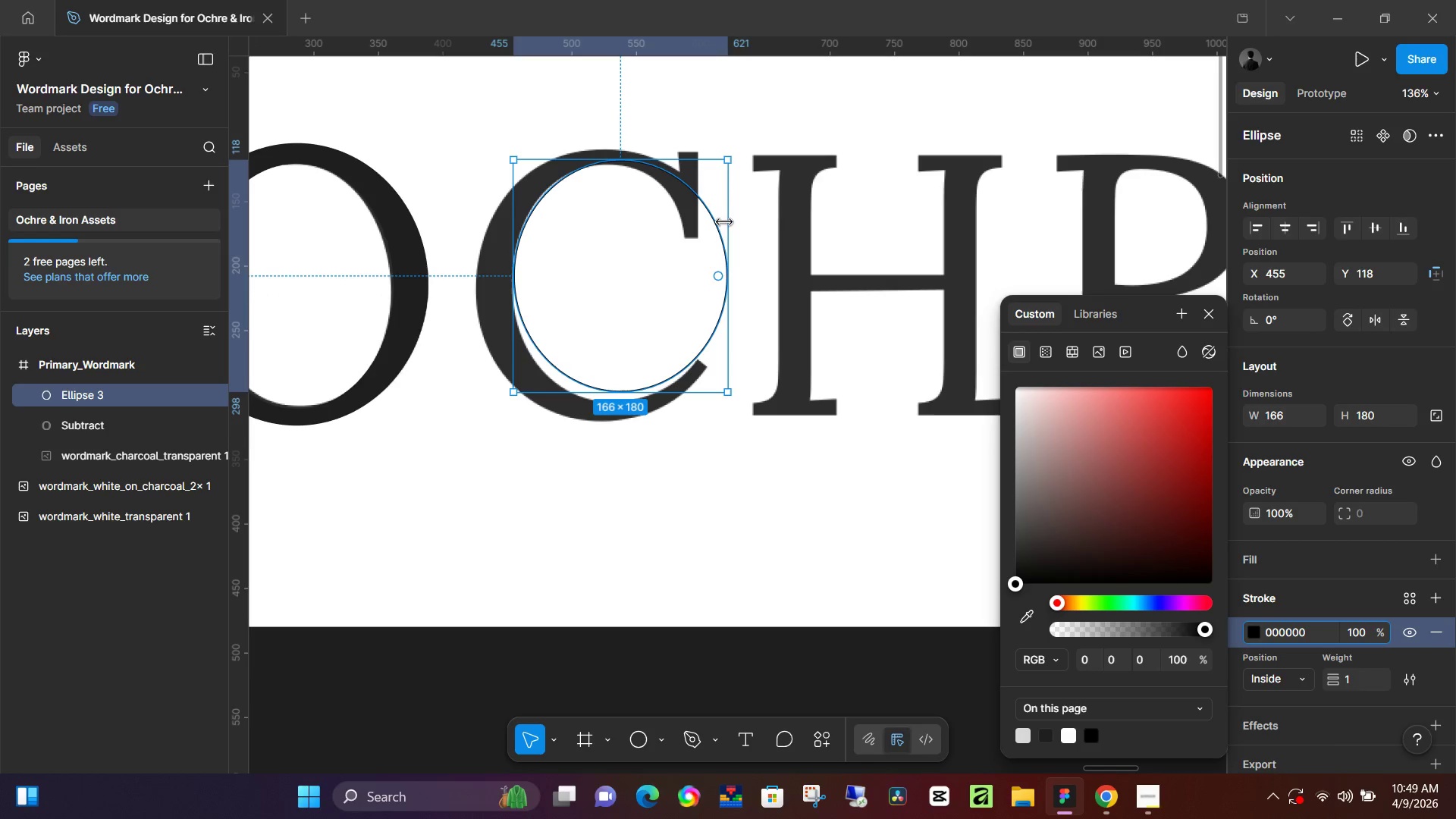 
left_click_drag(start_coordinate=[724, 222], to_coordinate=[697, 234])
 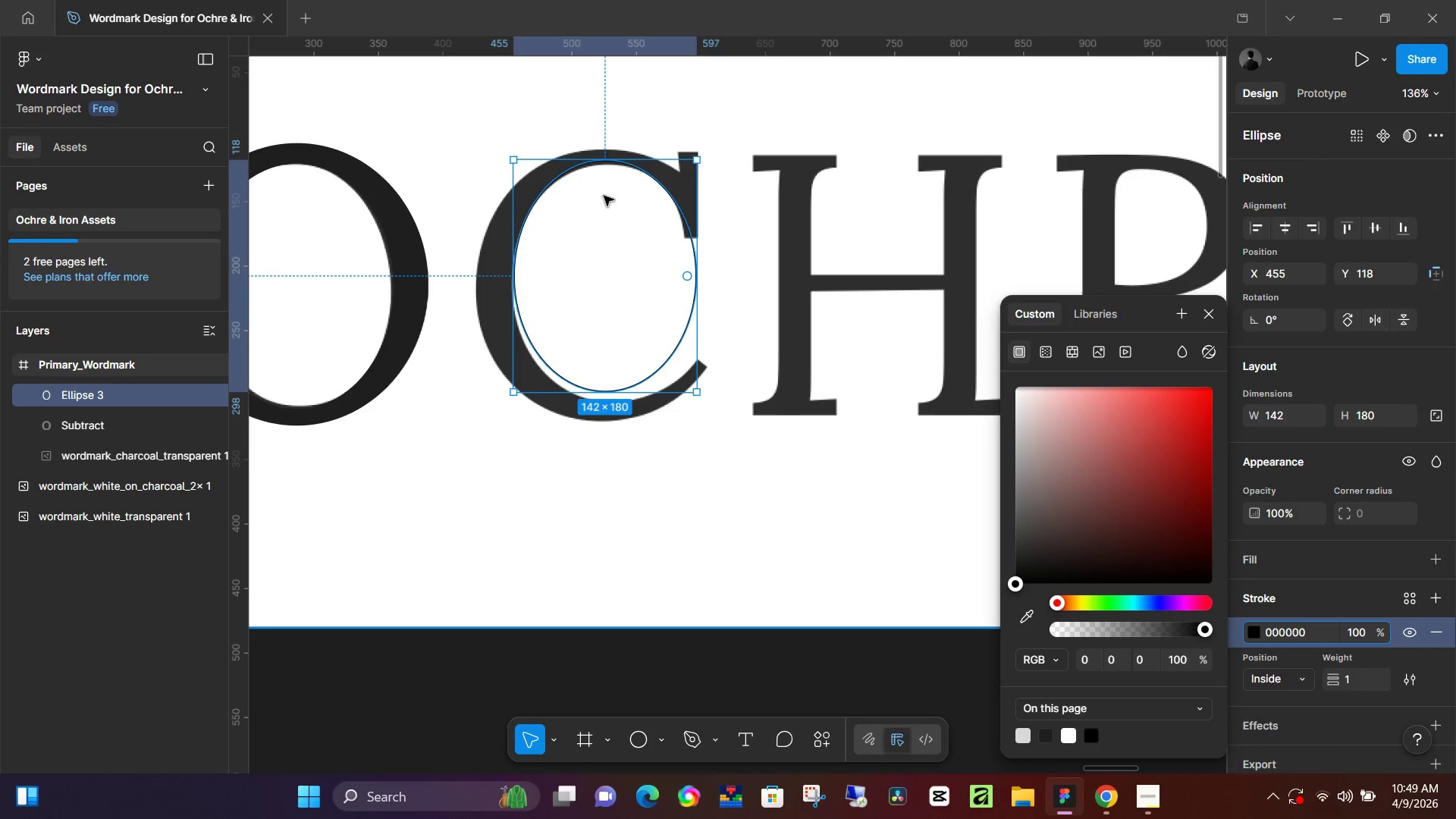 
left_click_drag(start_coordinate=[609, 205], to_coordinate=[613, 206])
 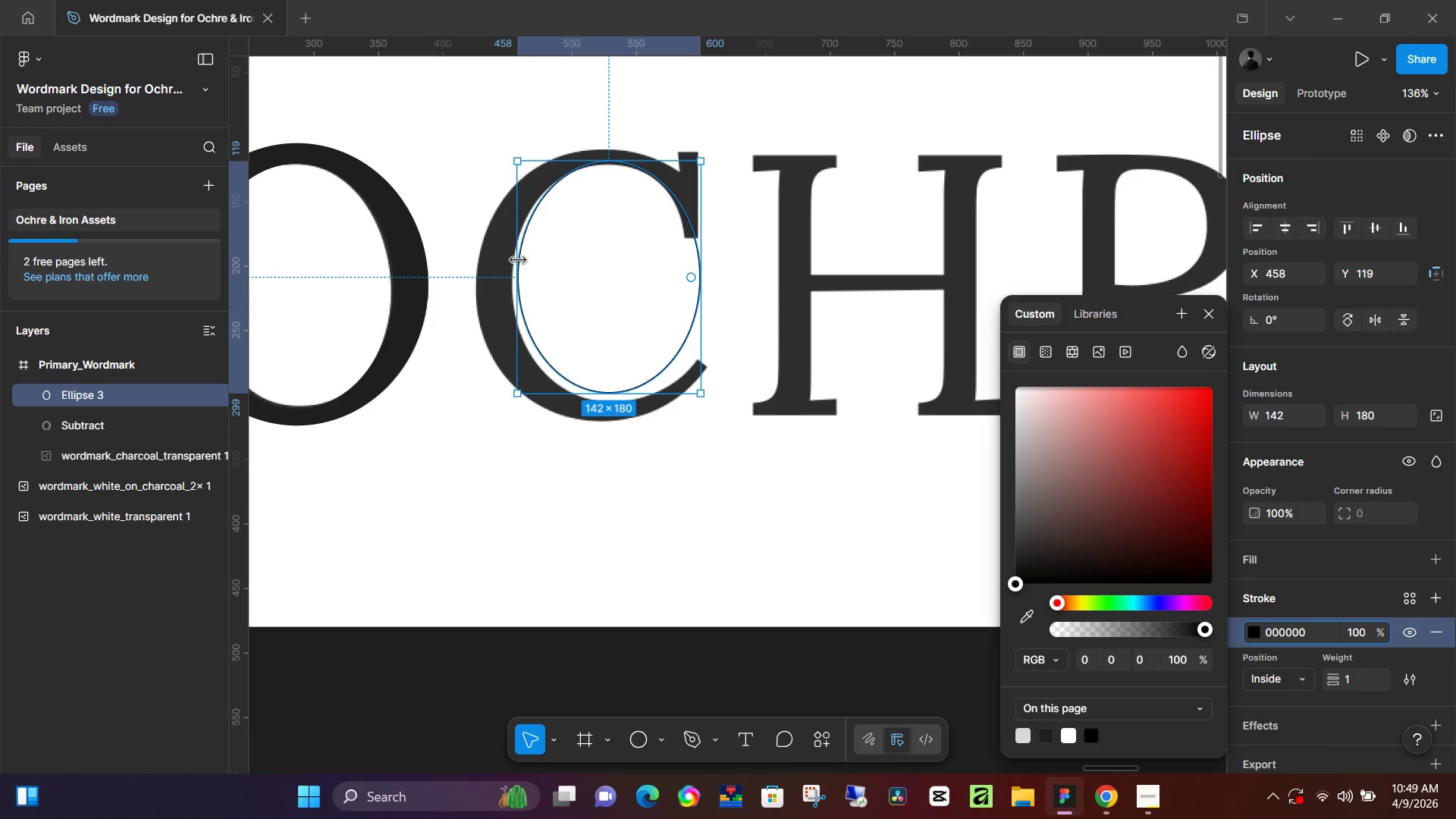 
left_click_drag(start_coordinate=[518, 259], to_coordinate=[510, 265])
 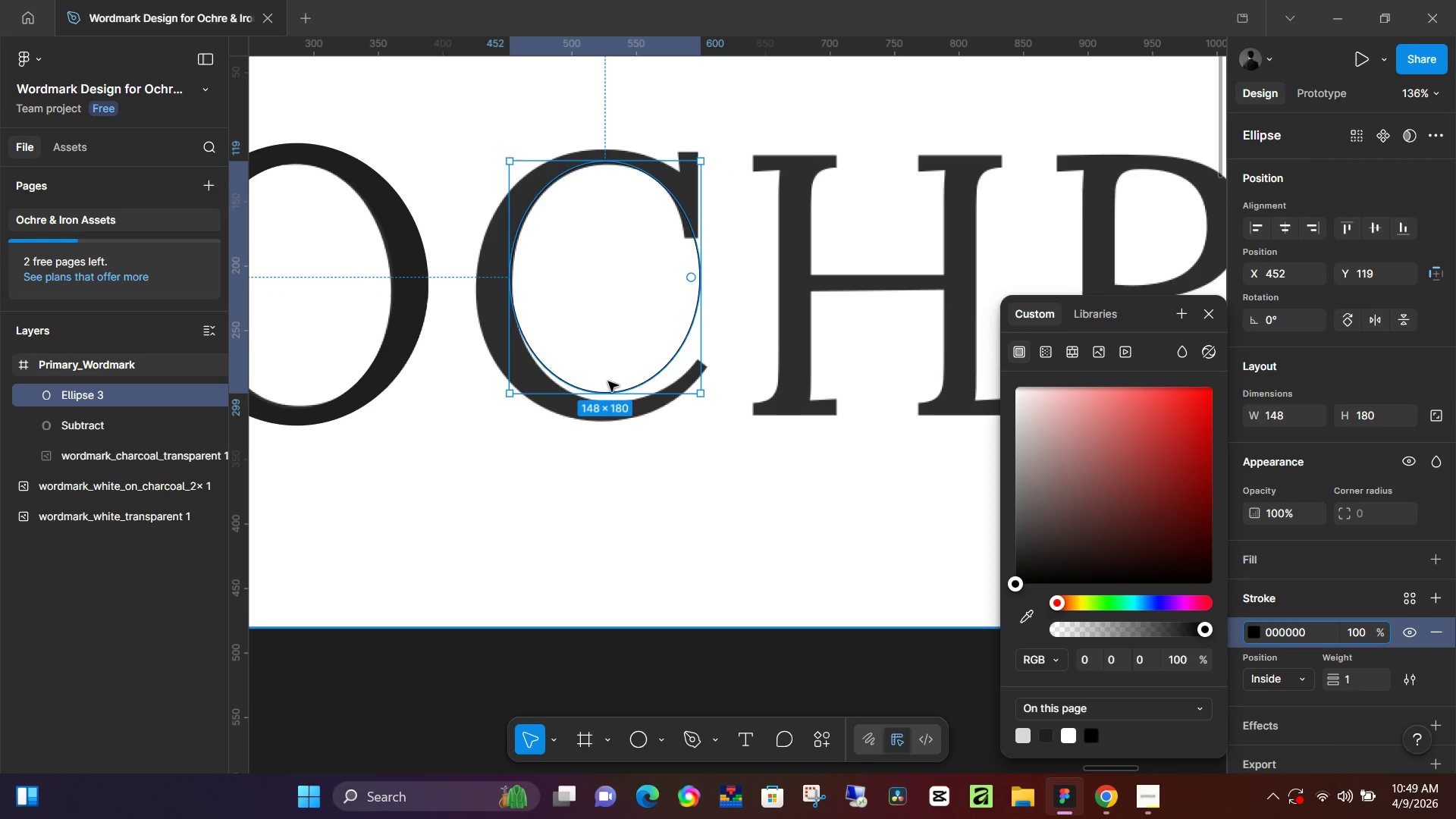 
left_click_drag(start_coordinate=[608, 395], to_coordinate=[615, 403])
 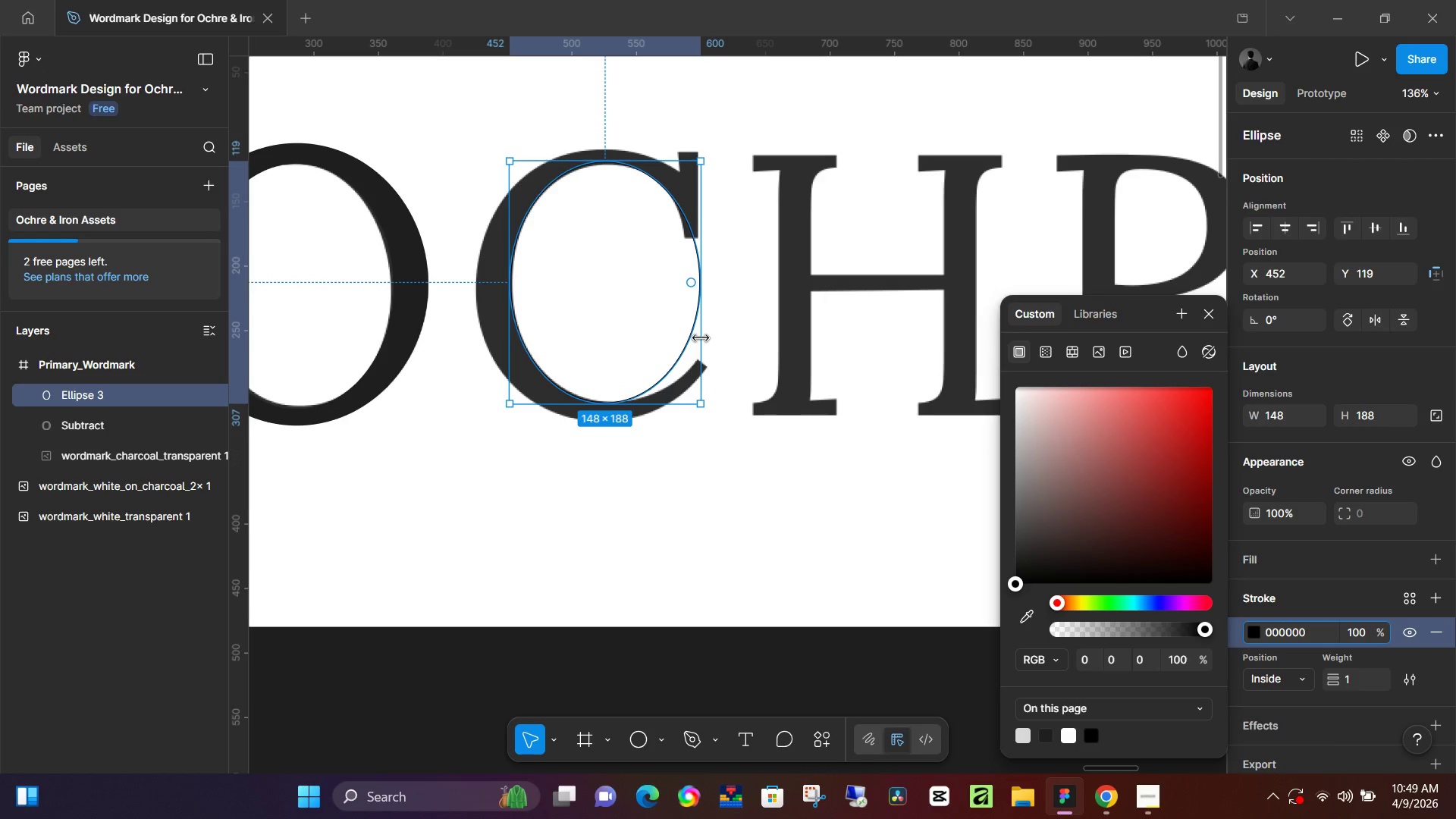 
left_click_drag(start_coordinate=[701, 338], to_coordinate=[721, 341])
 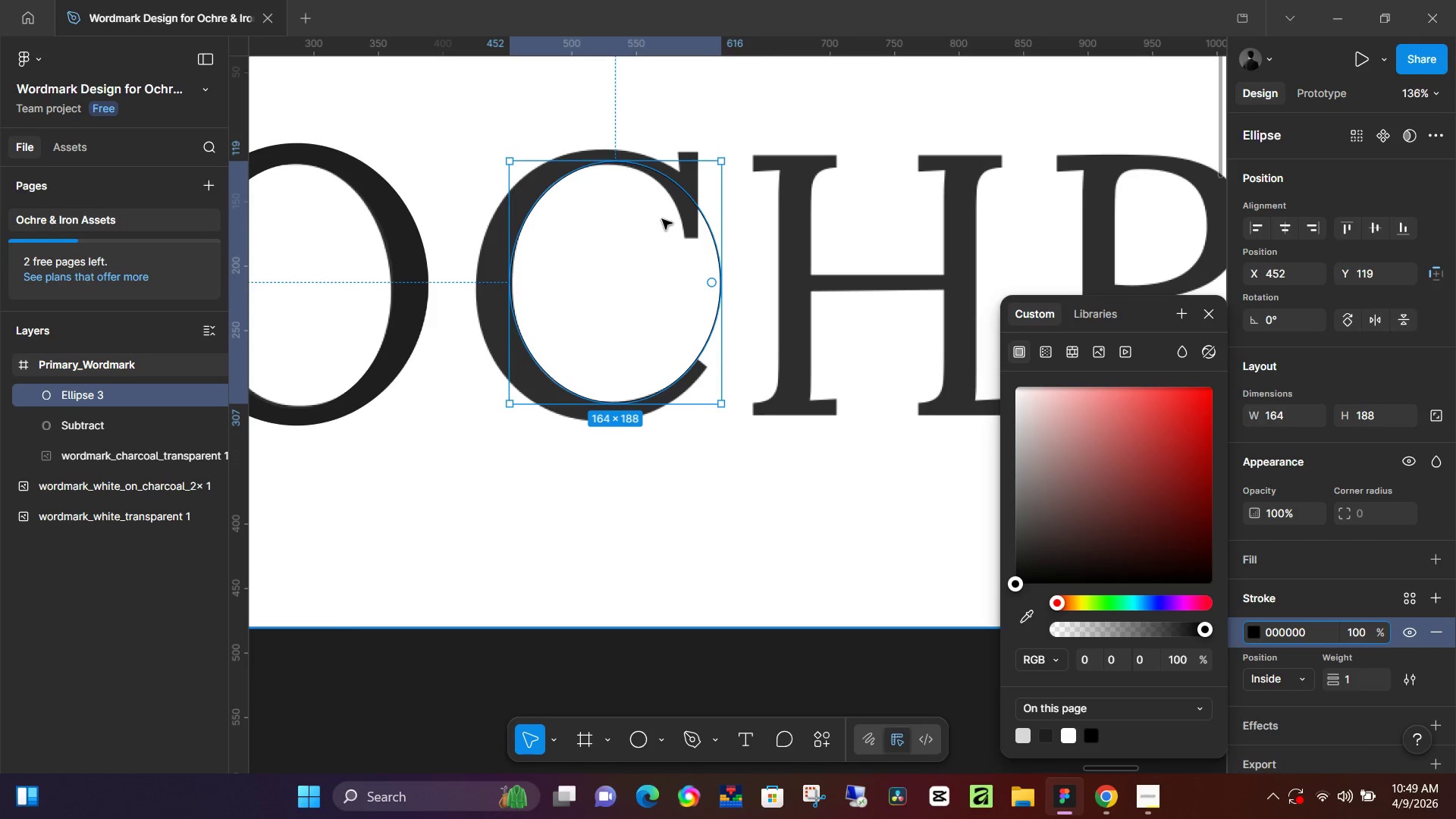 
double_click([661, 218])
 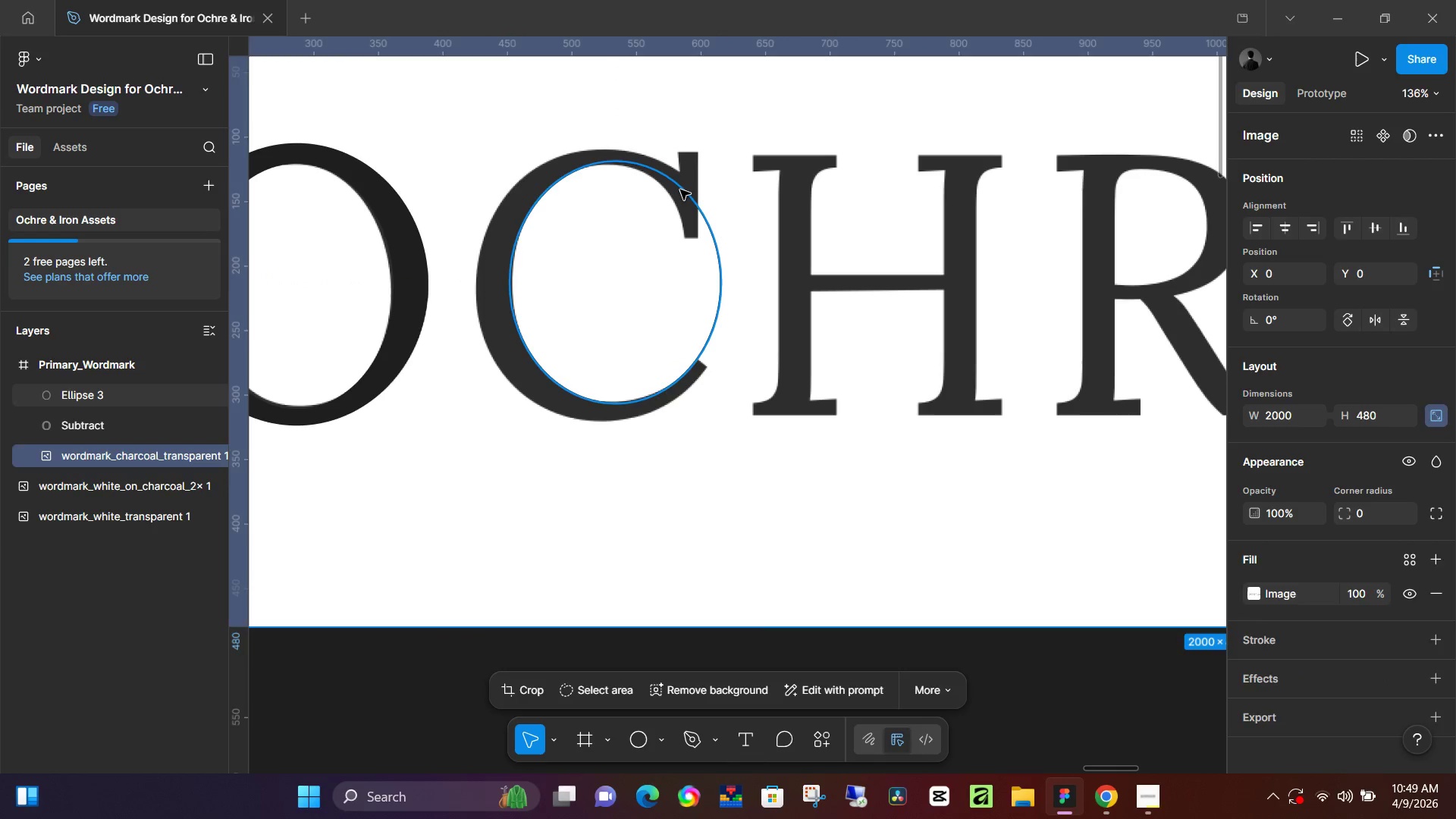 
double_click([681, 190])
 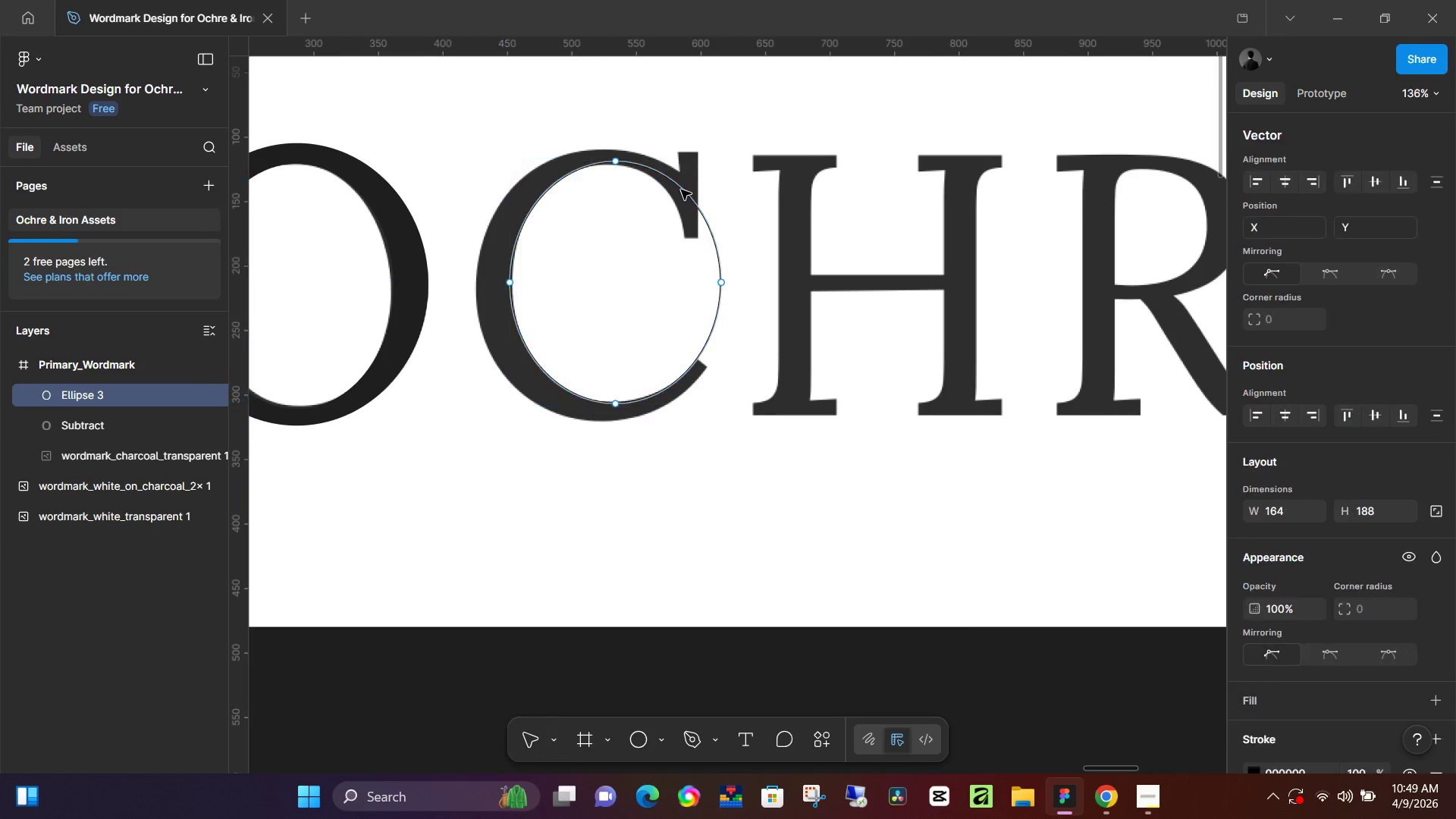 
triple_click([681, 190])
 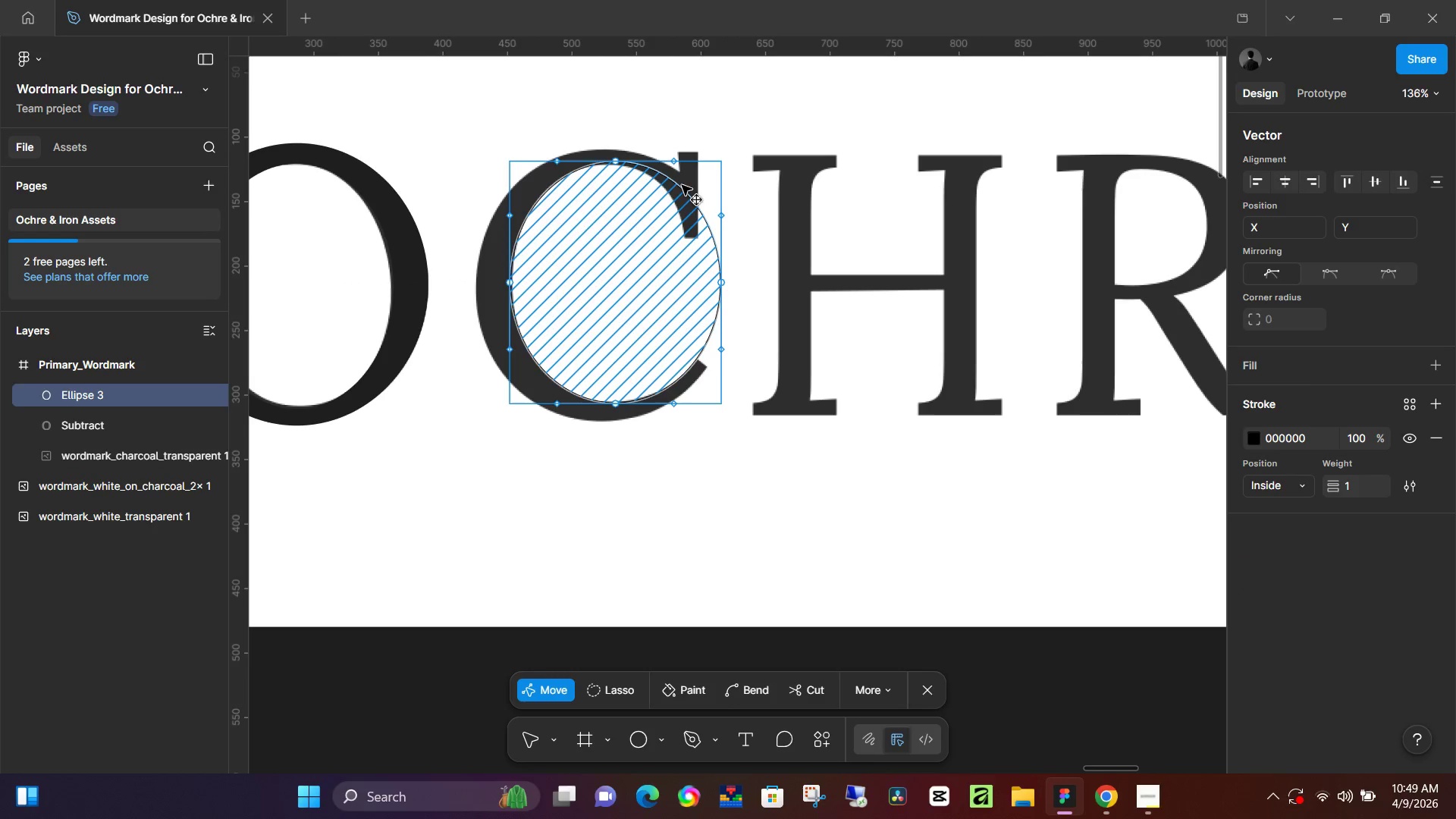 
hold_key(key=ControlLeft, duration=0.86)
scroll: coordinate [629, 136], scroll_direction: up, amount: 8.0
 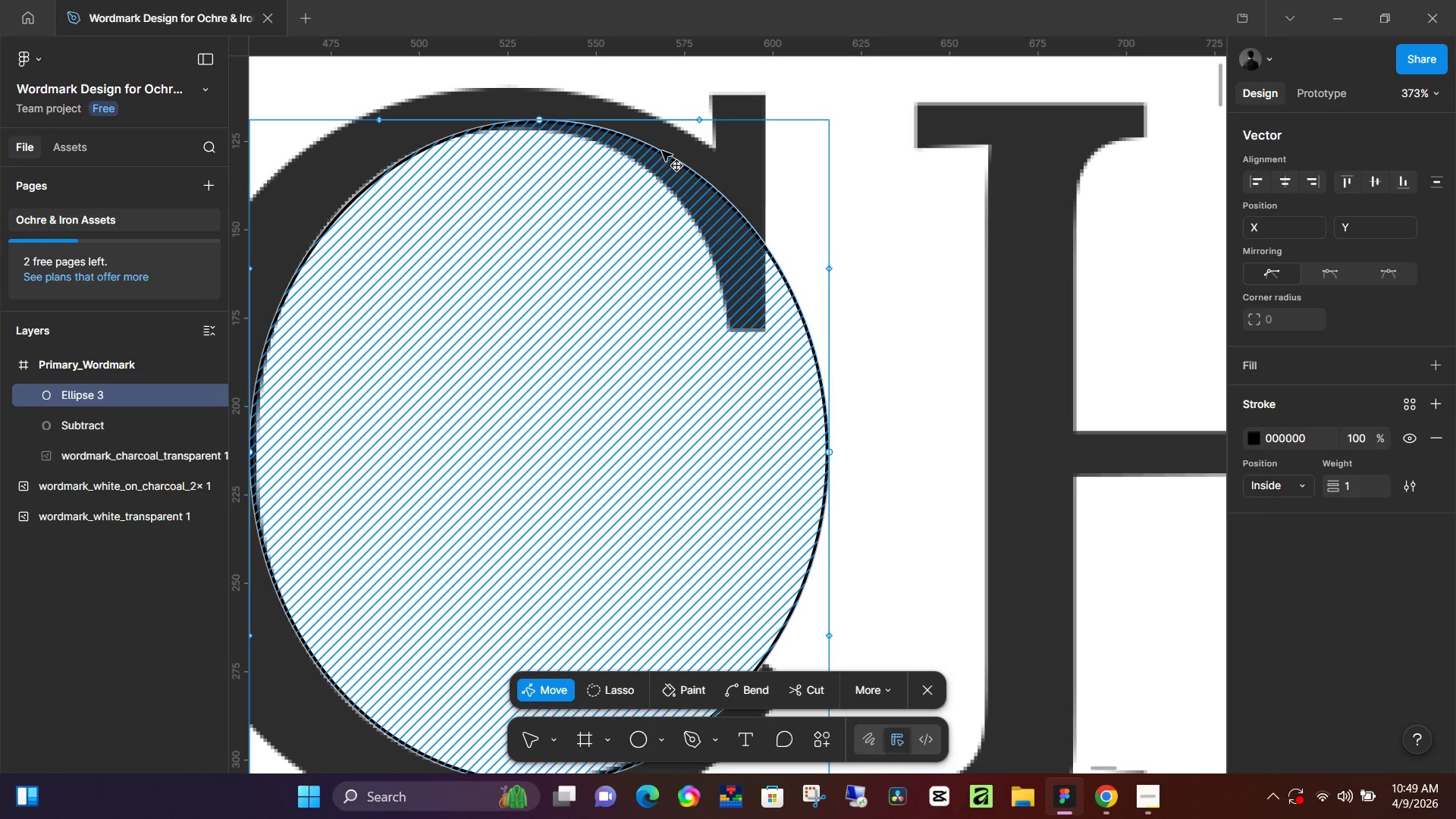 
left_click([662, 151])
 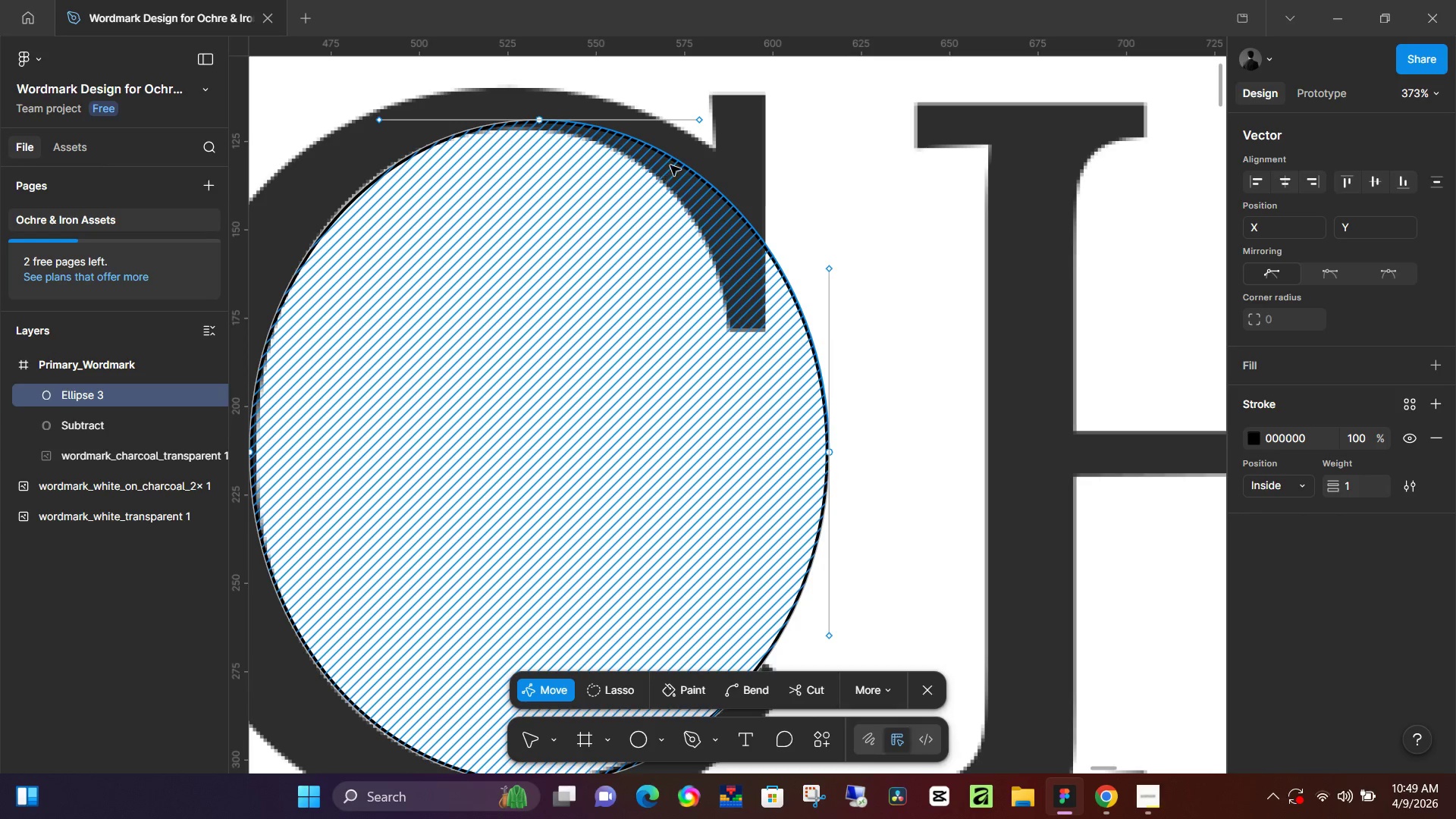 
double_click([681, 161])
 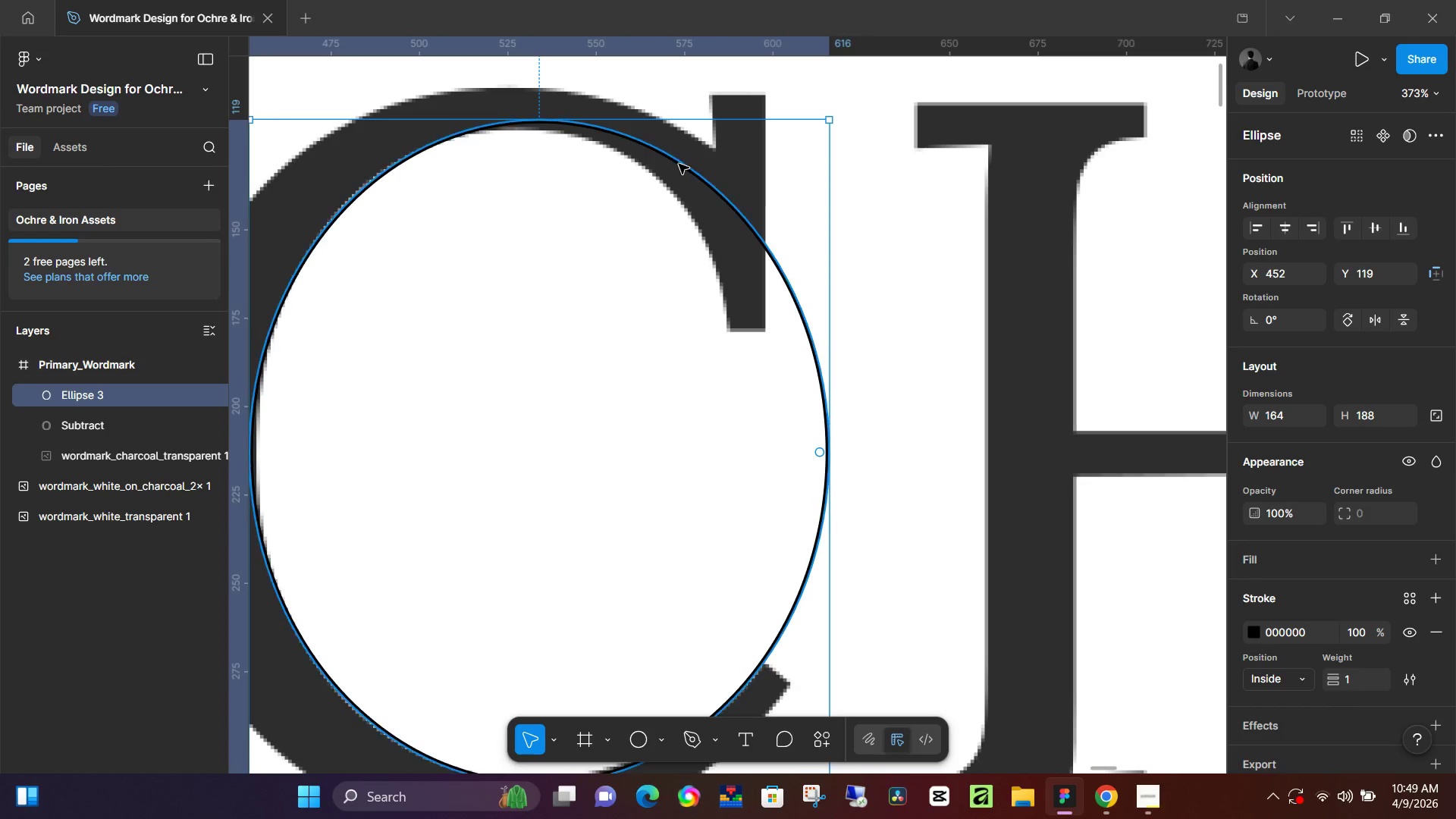 
double_click([682, 162])
 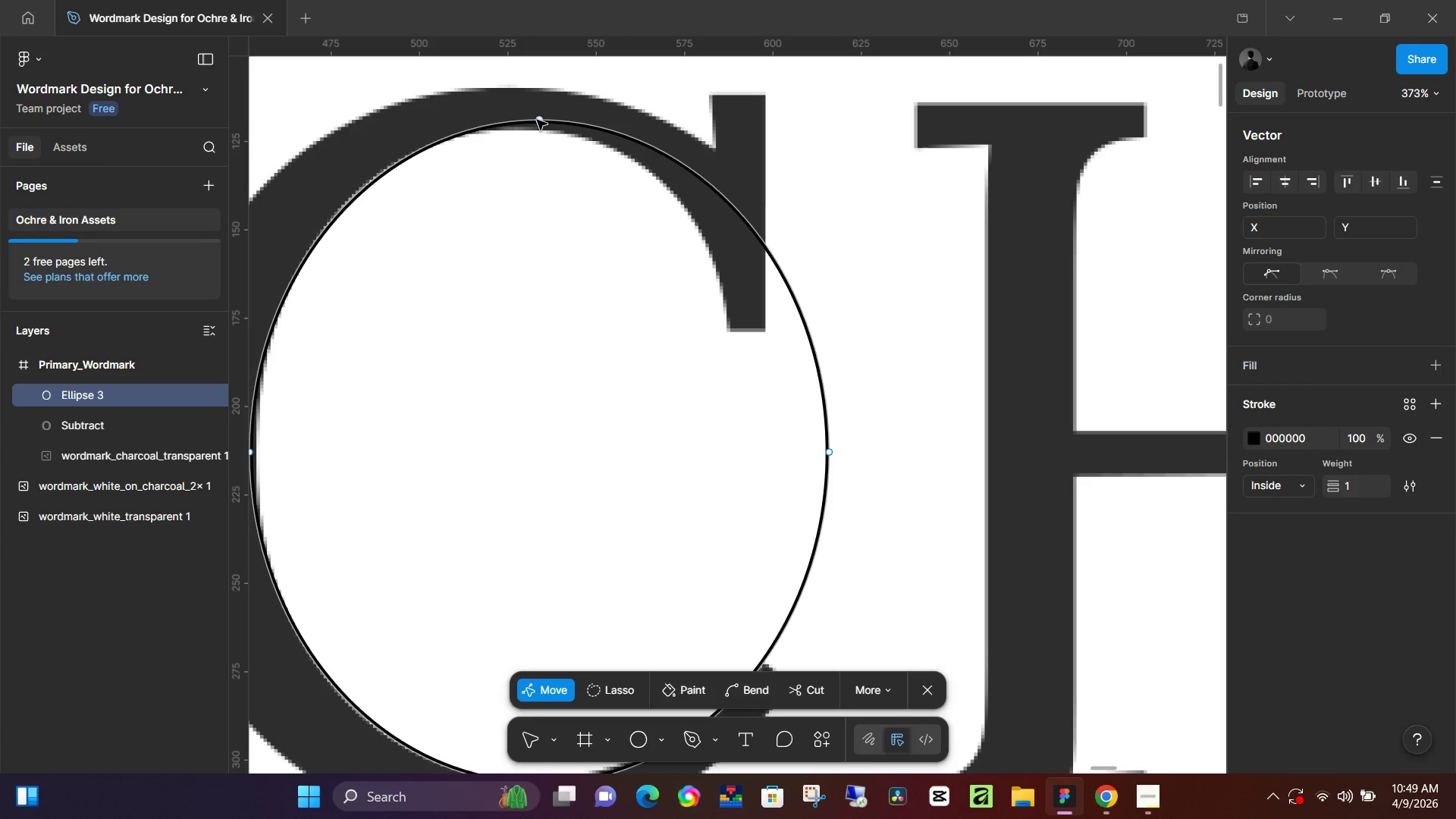 
left_click([538, 121])
 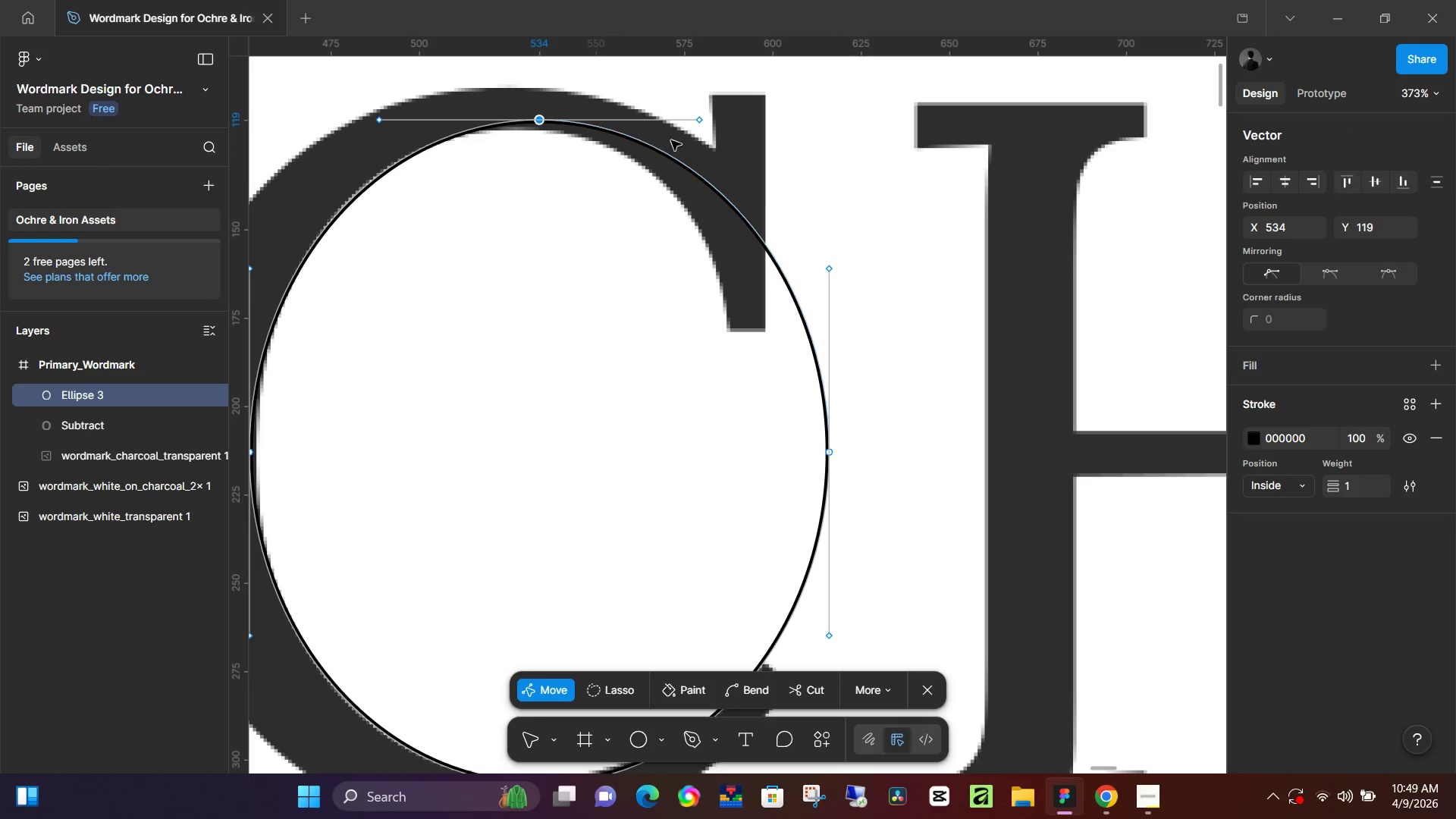 
key(Control+ControlLeft)
 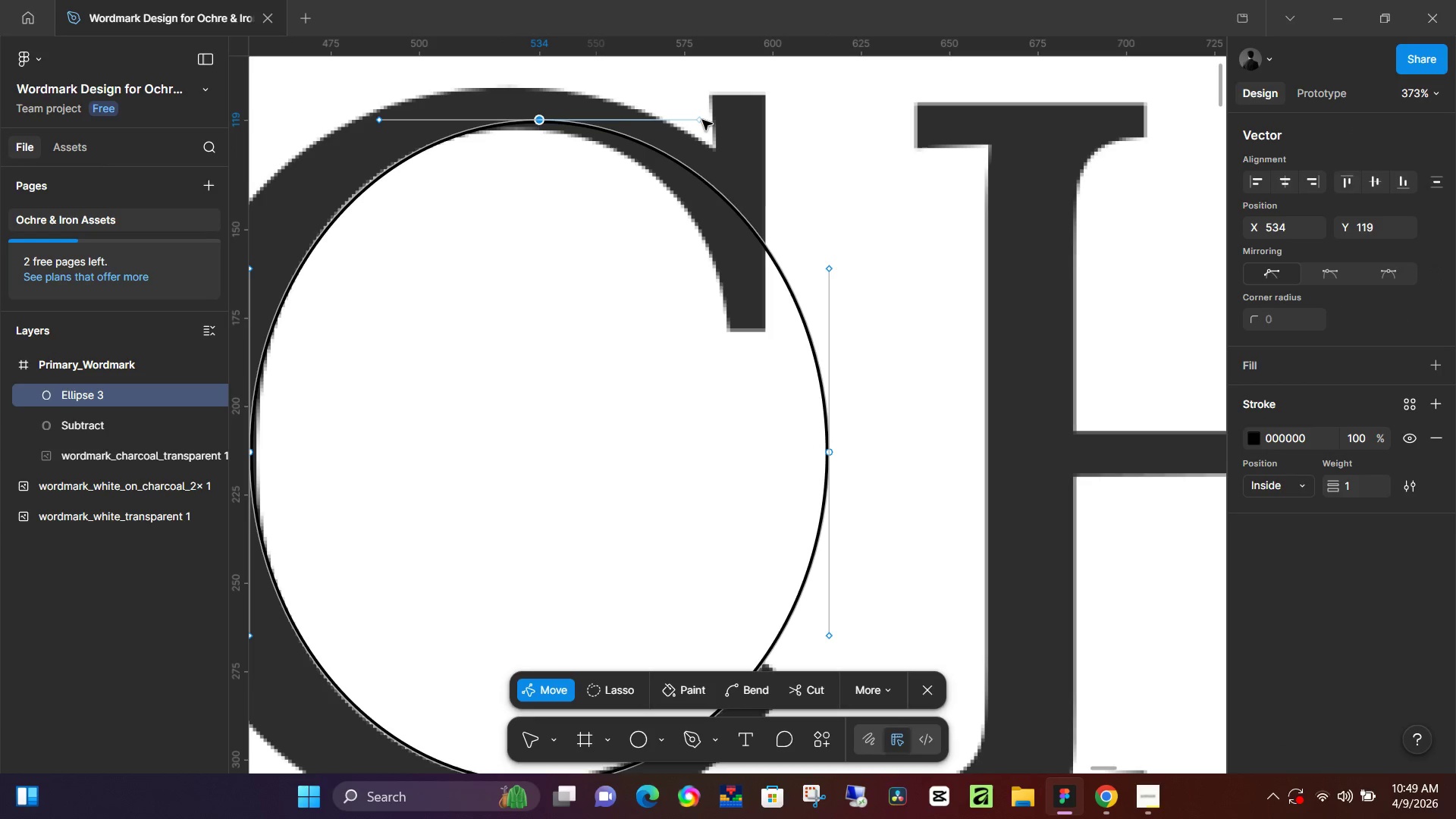 
hold_key(key=AltLeft, duration=1.5)
left_click_drag(start_coordinate=[702, 120], to_coordinate=[687, 157])
 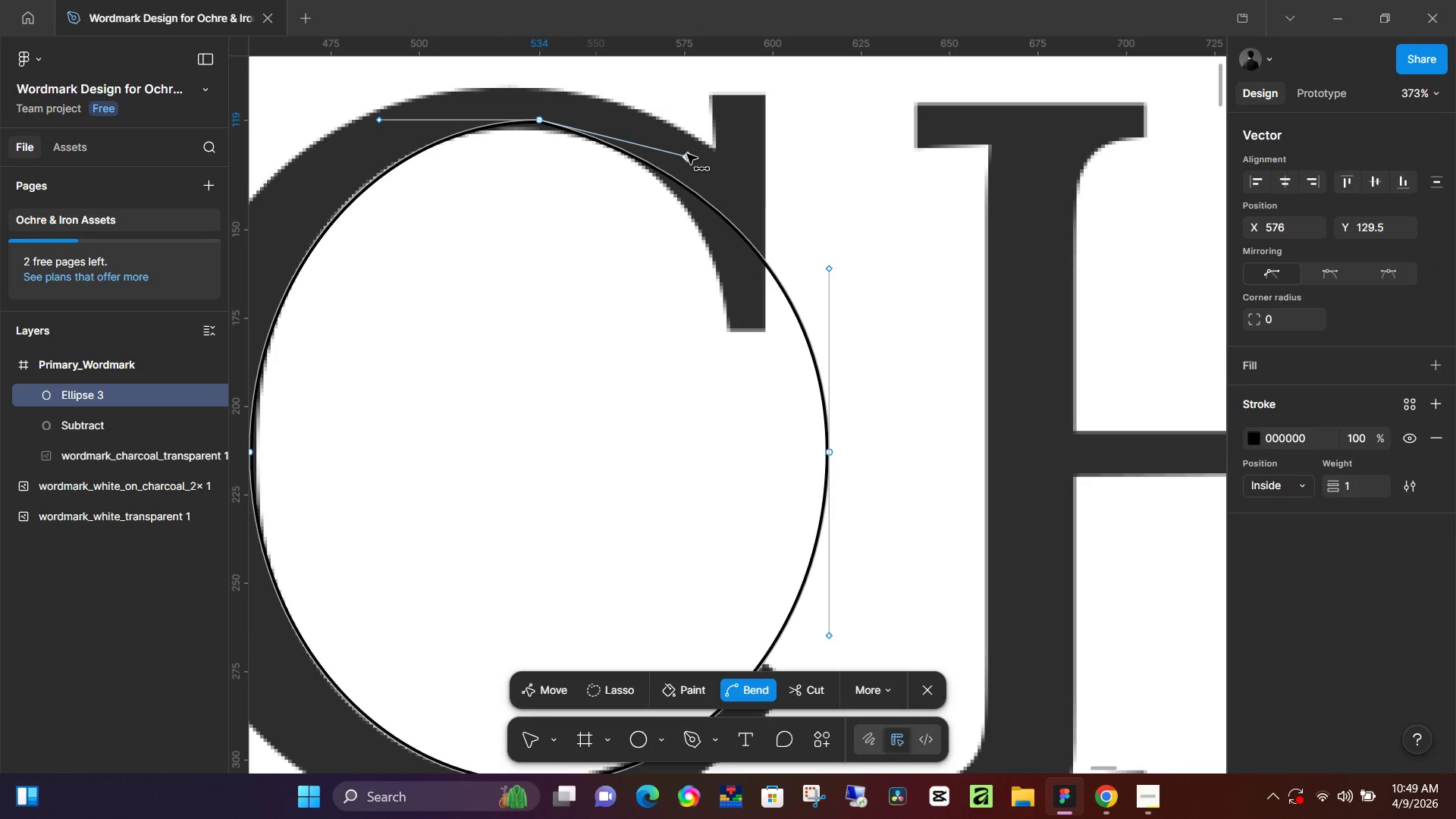 
hold_key(key=AltLeft, duration=0.38)
 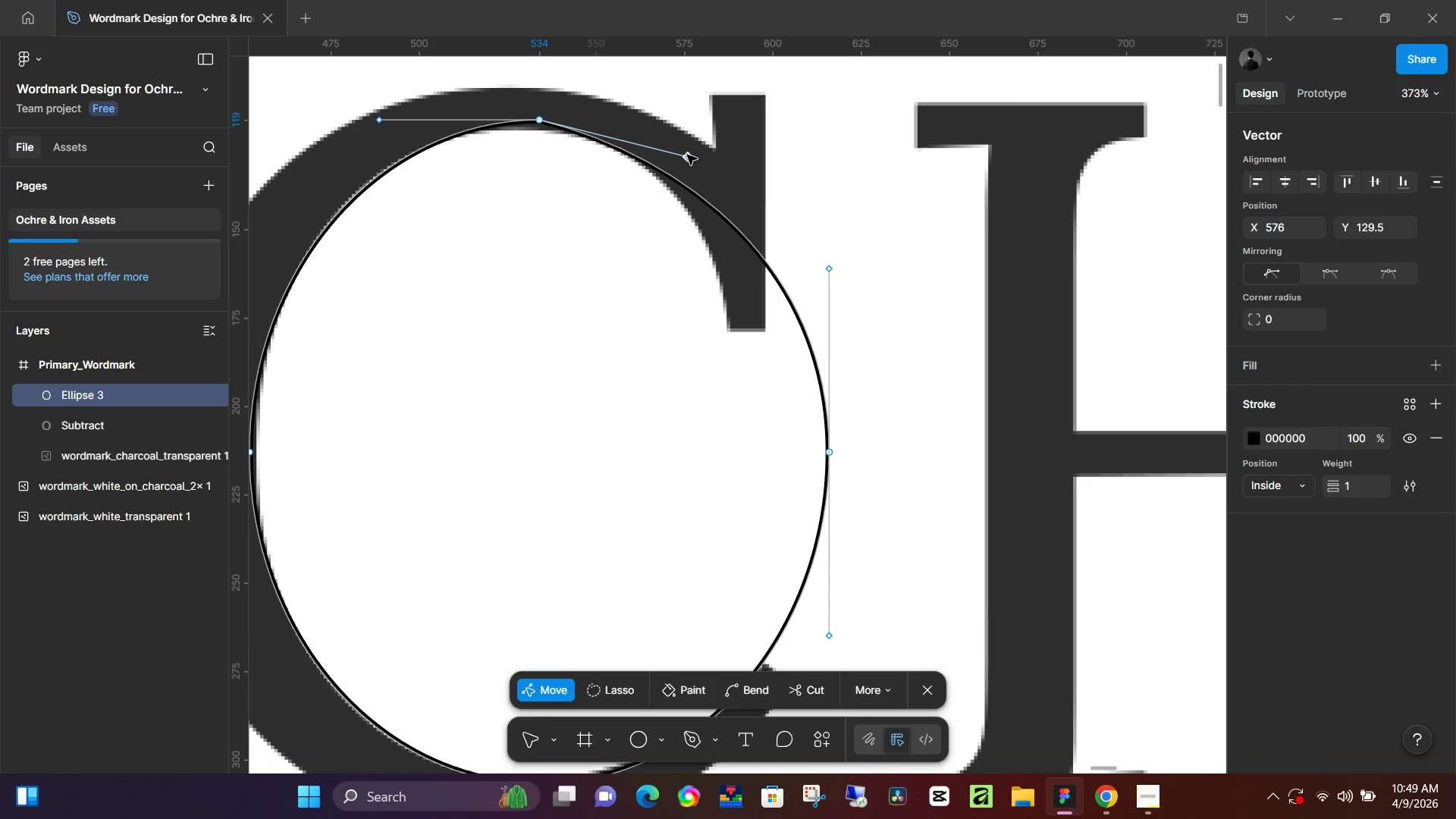 
key(Control+Z)
 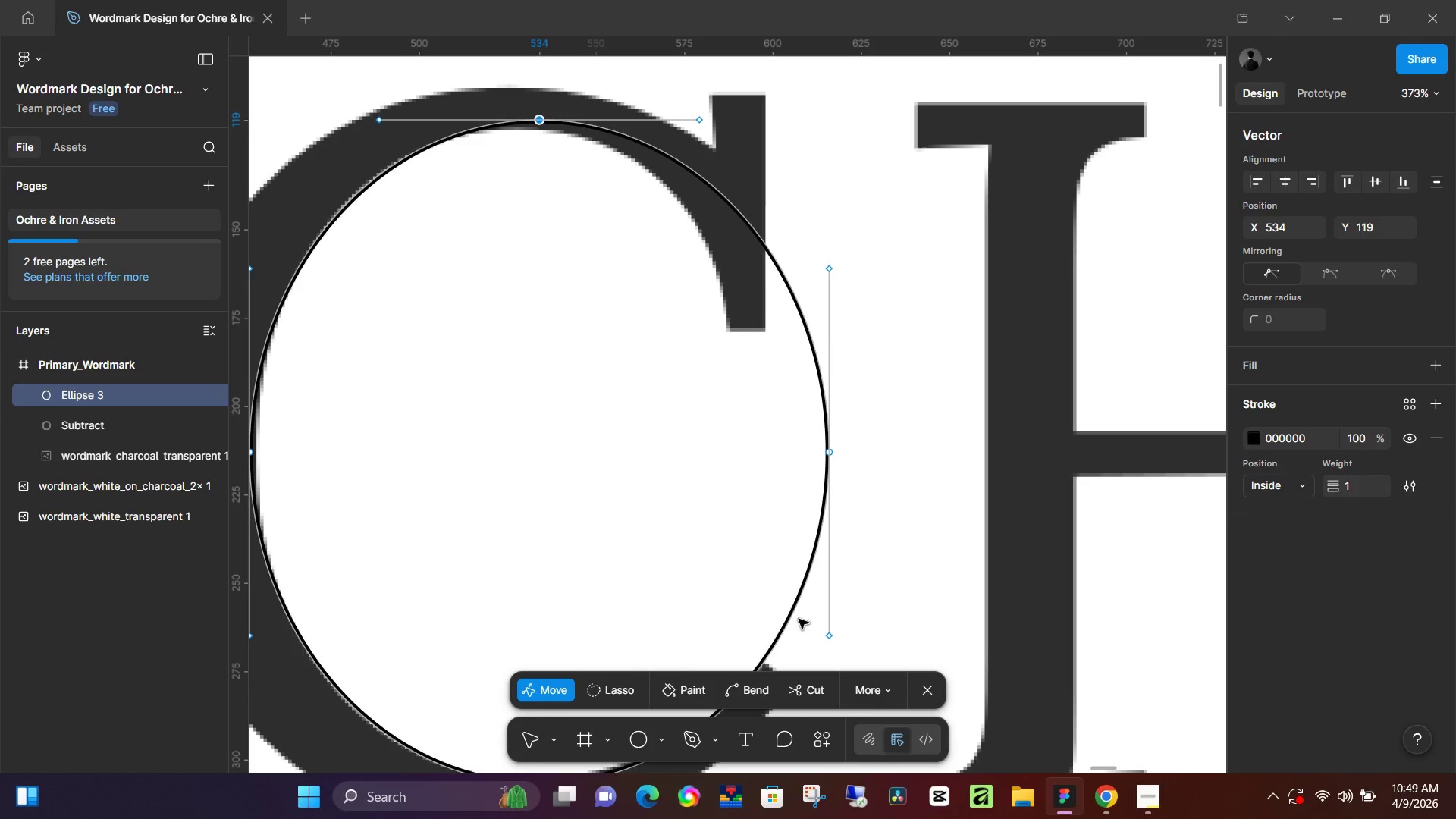 
left_click([668, 155])
 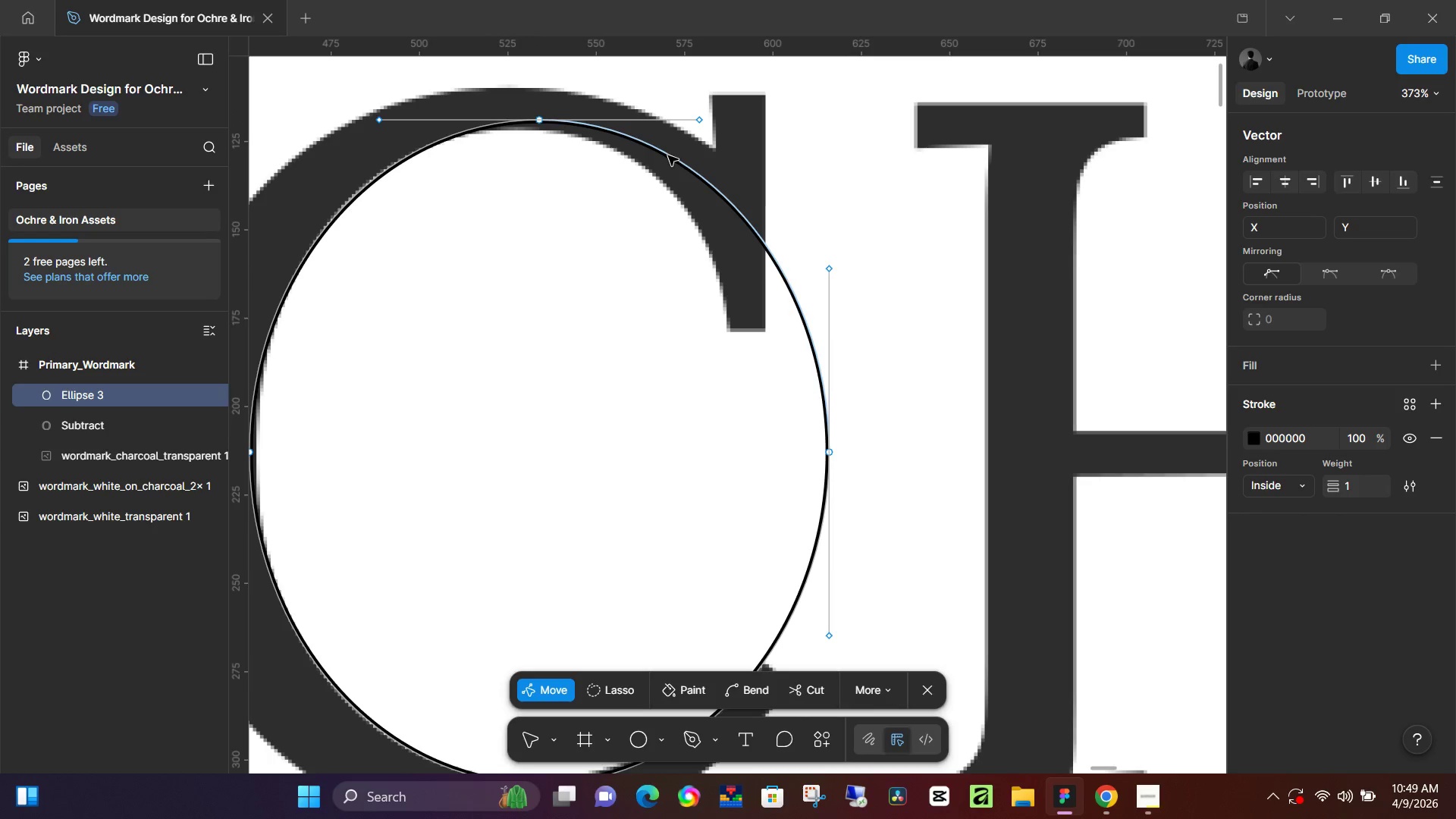 
left_click([668, 155])
 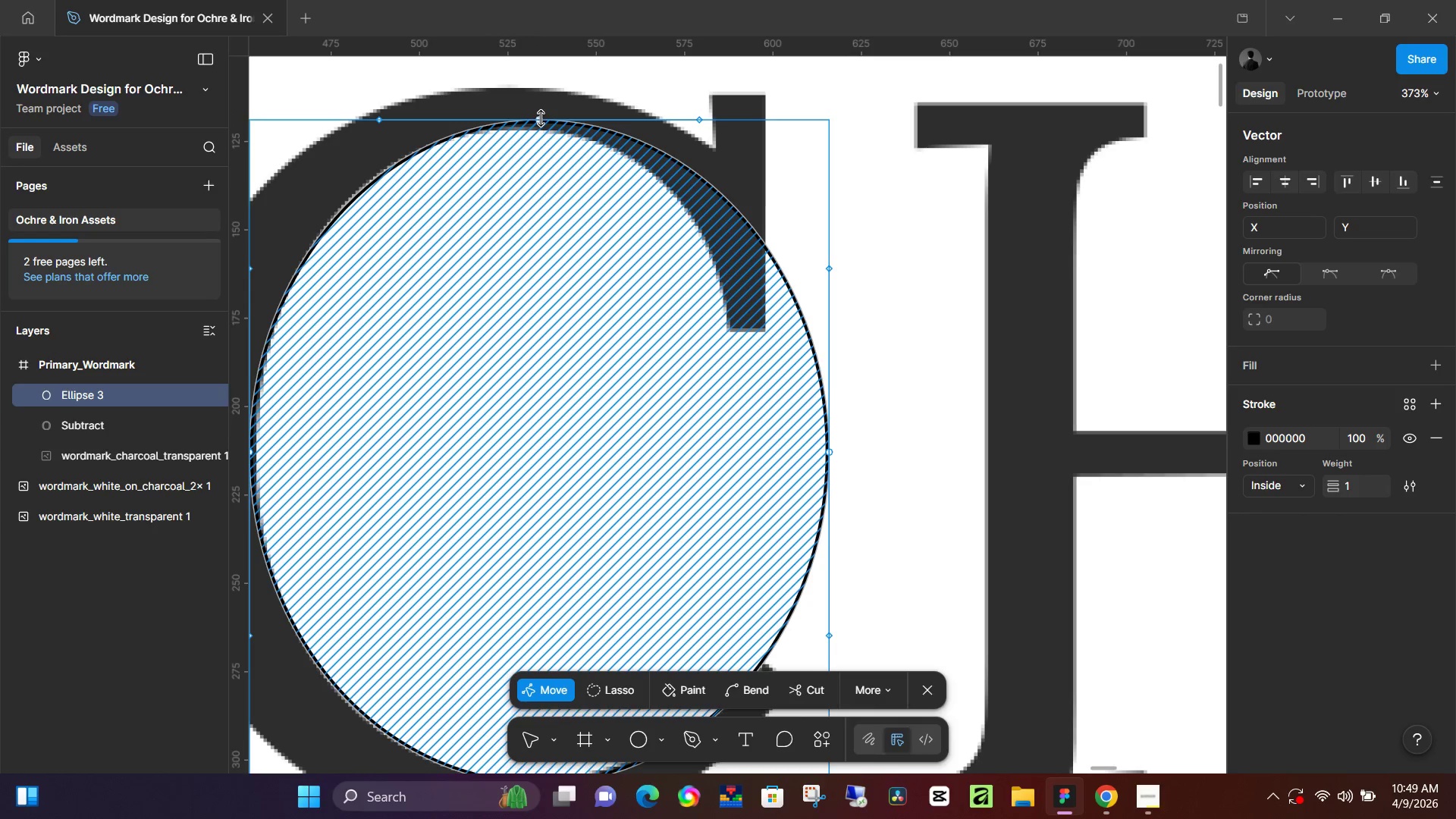 
double_click([539, 121])
 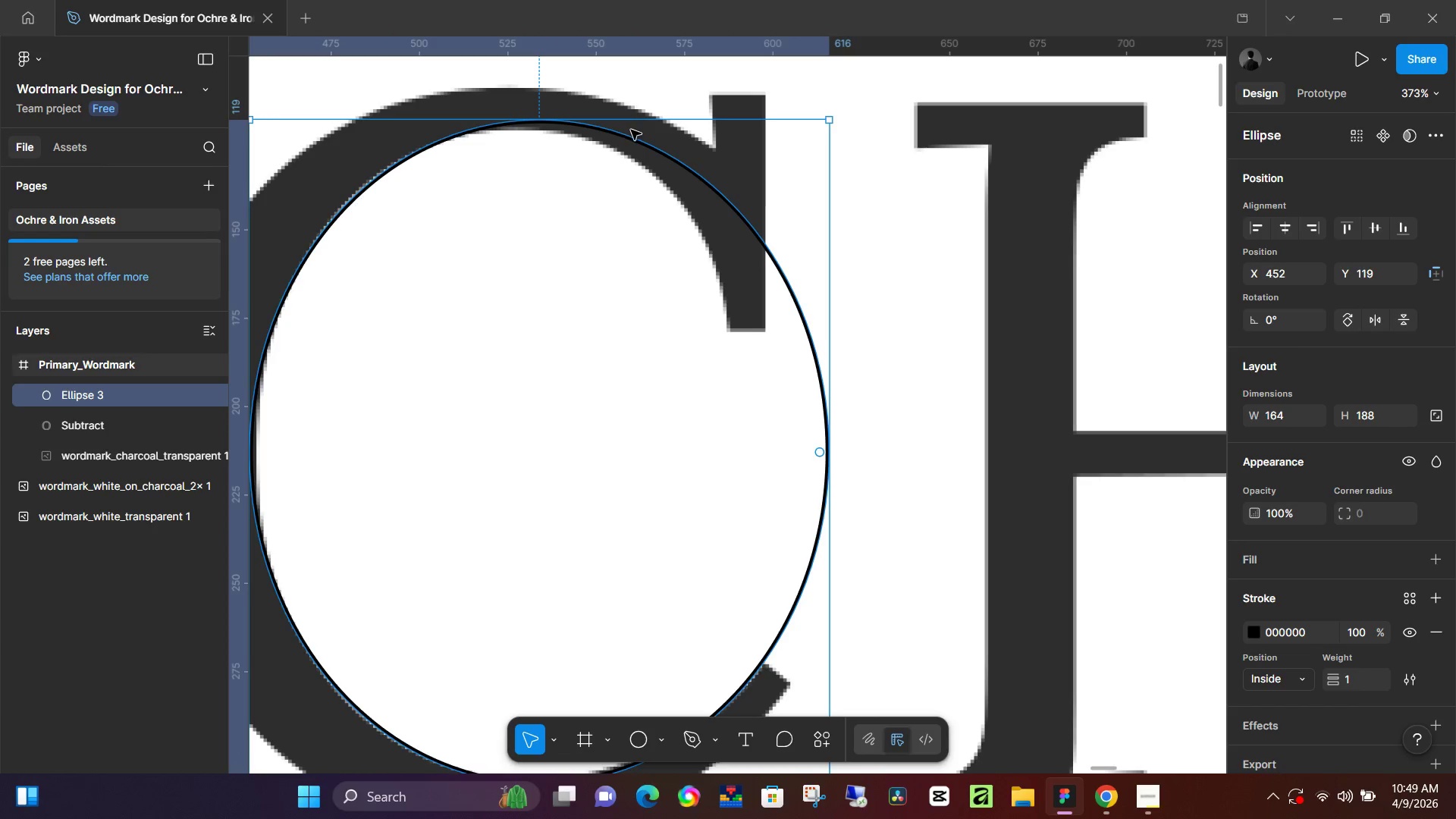 
double_click([631, 133])
 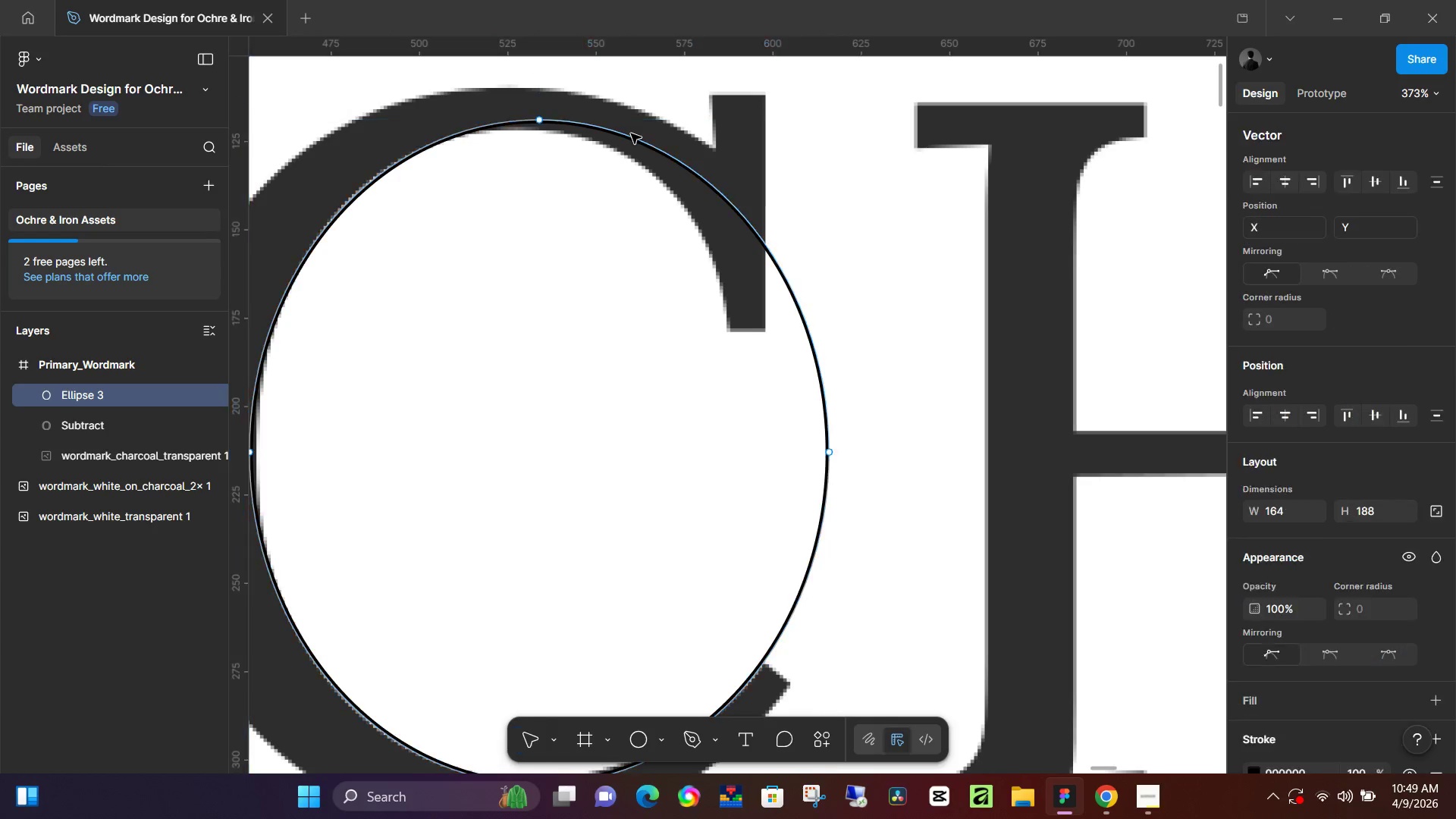 
triple_click([631, 133])
 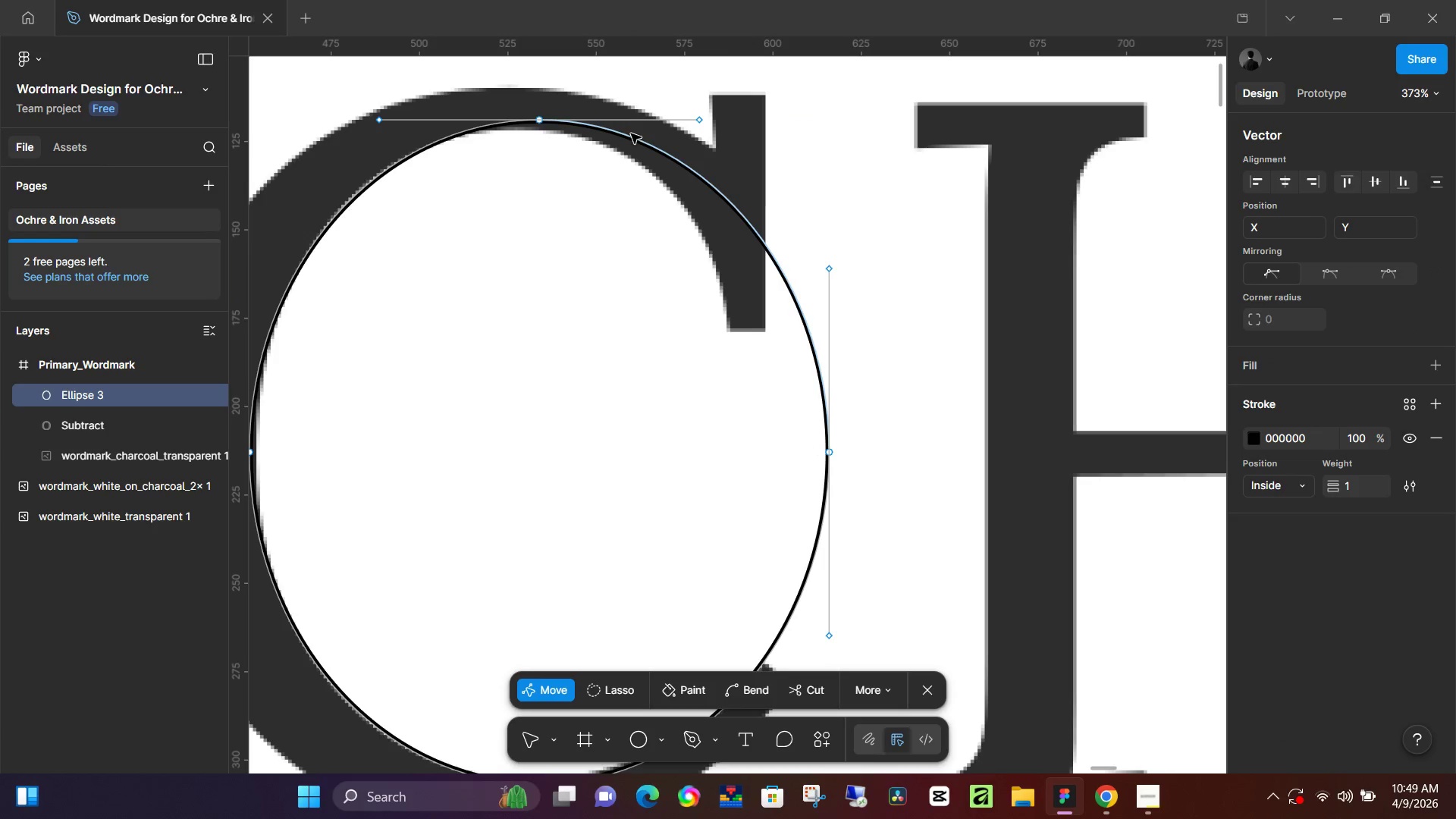 
triple_click([631, 133])
 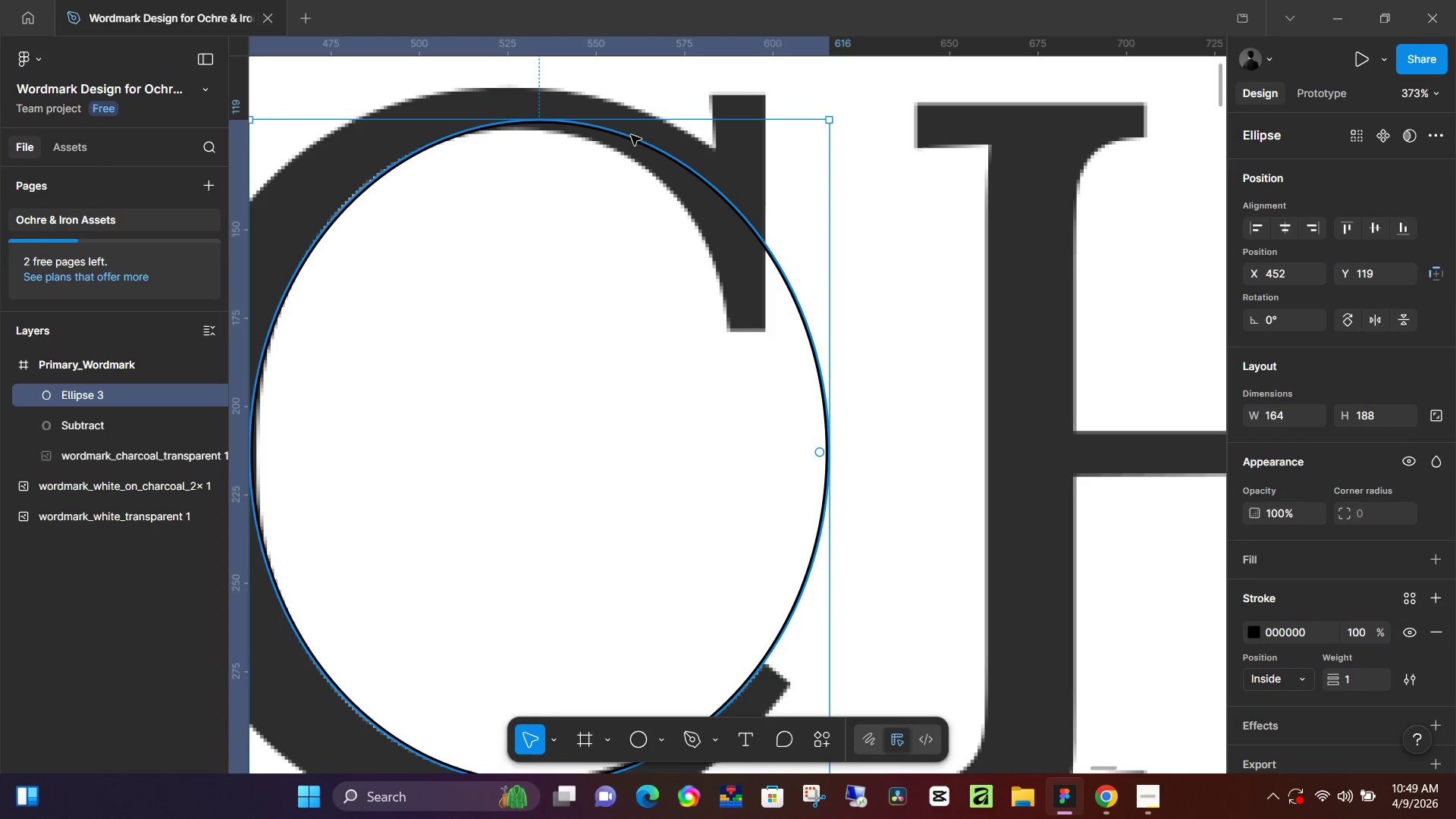 
double_click([631, 135])
 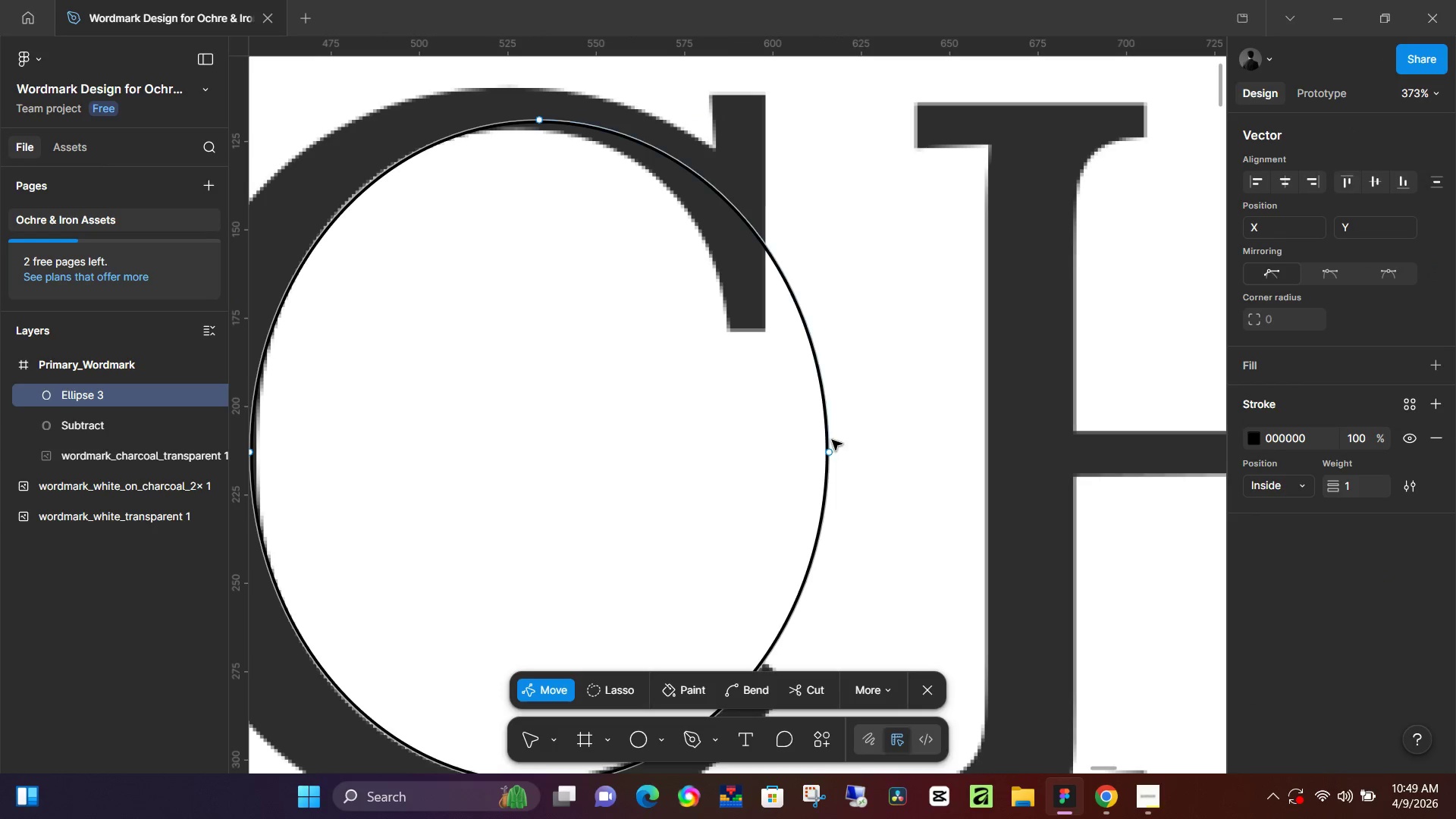 
left_click([830, 451])
 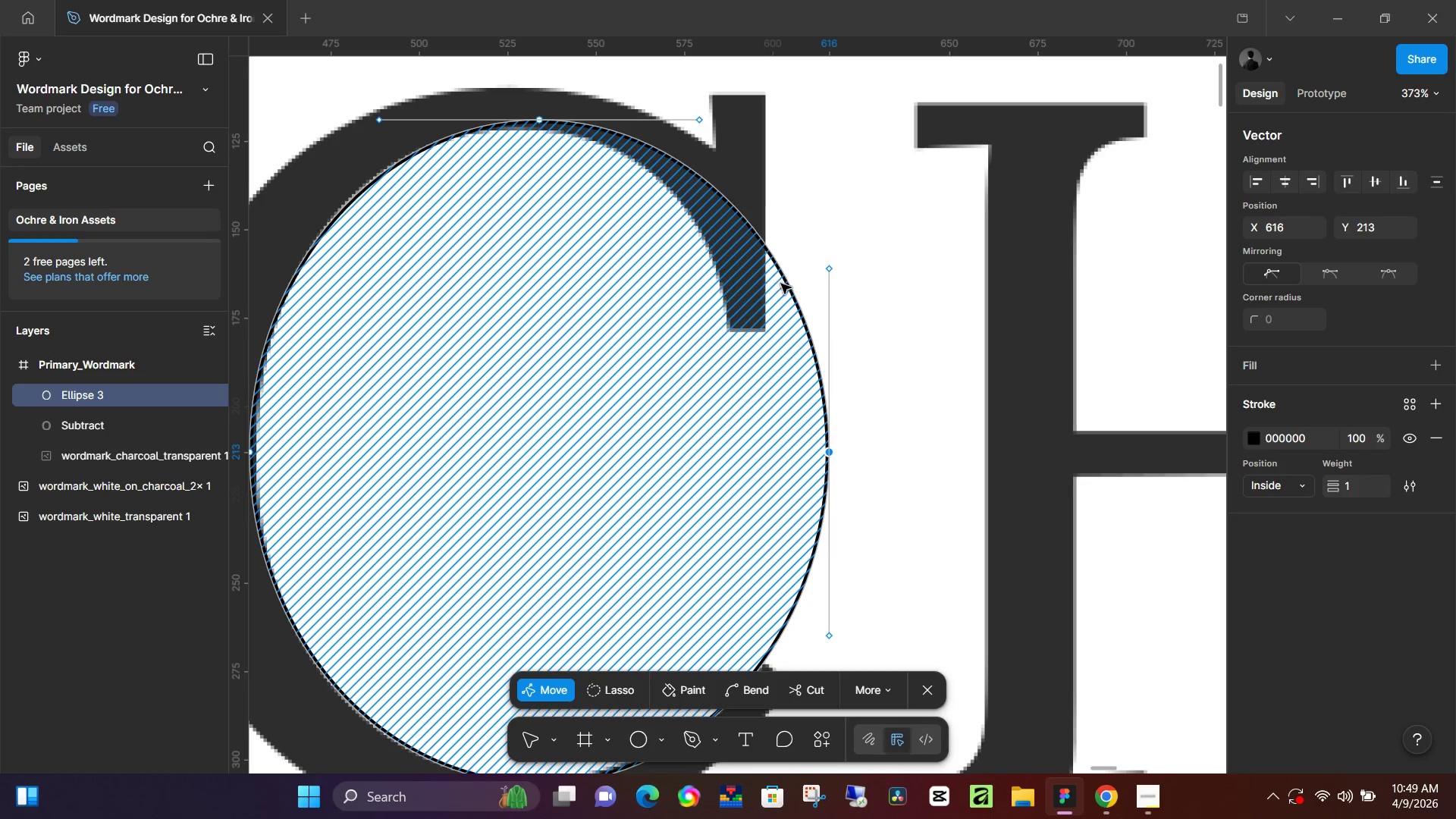 
left_click([786, 283])
 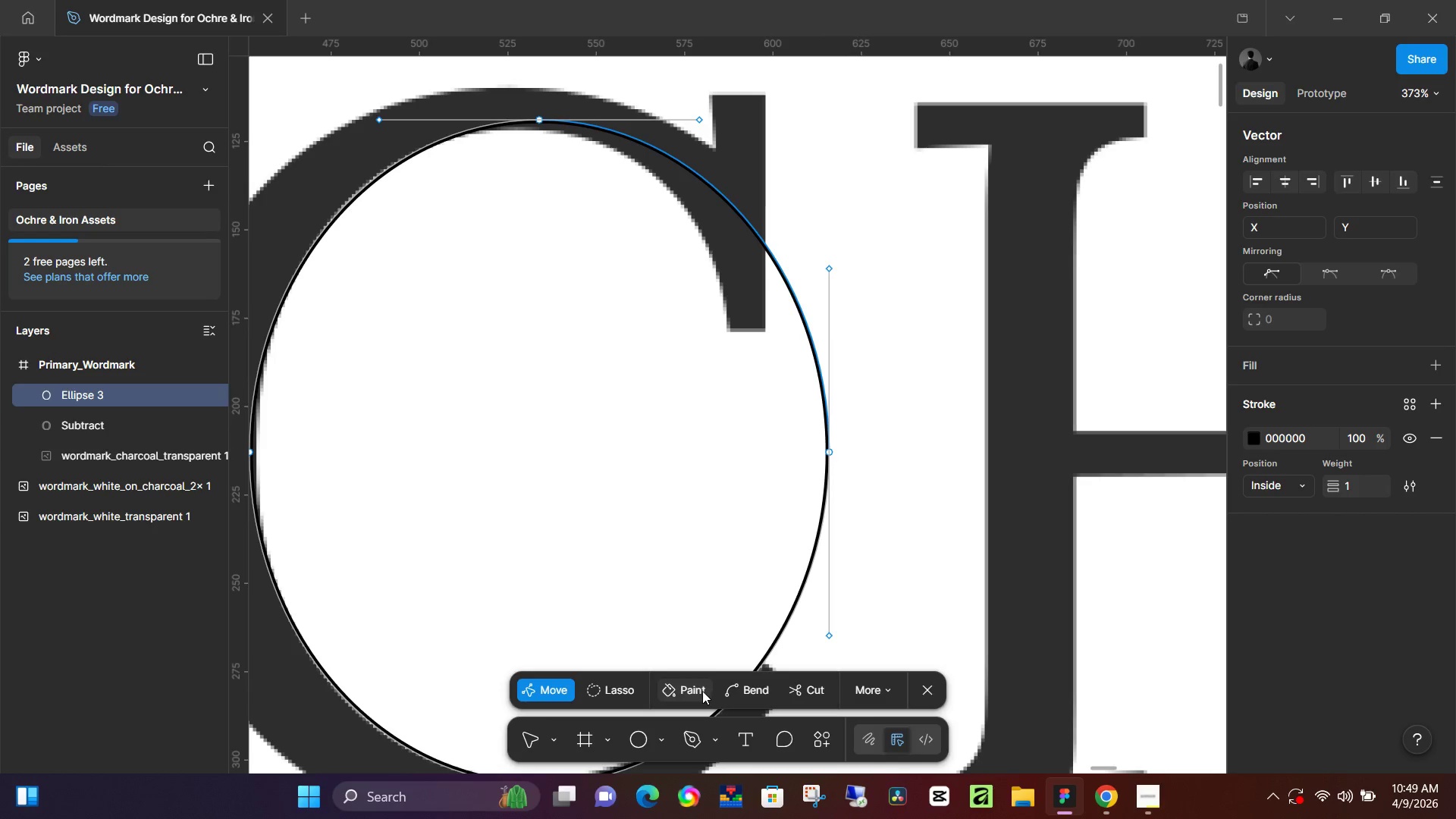 
left_click([621, 692])
 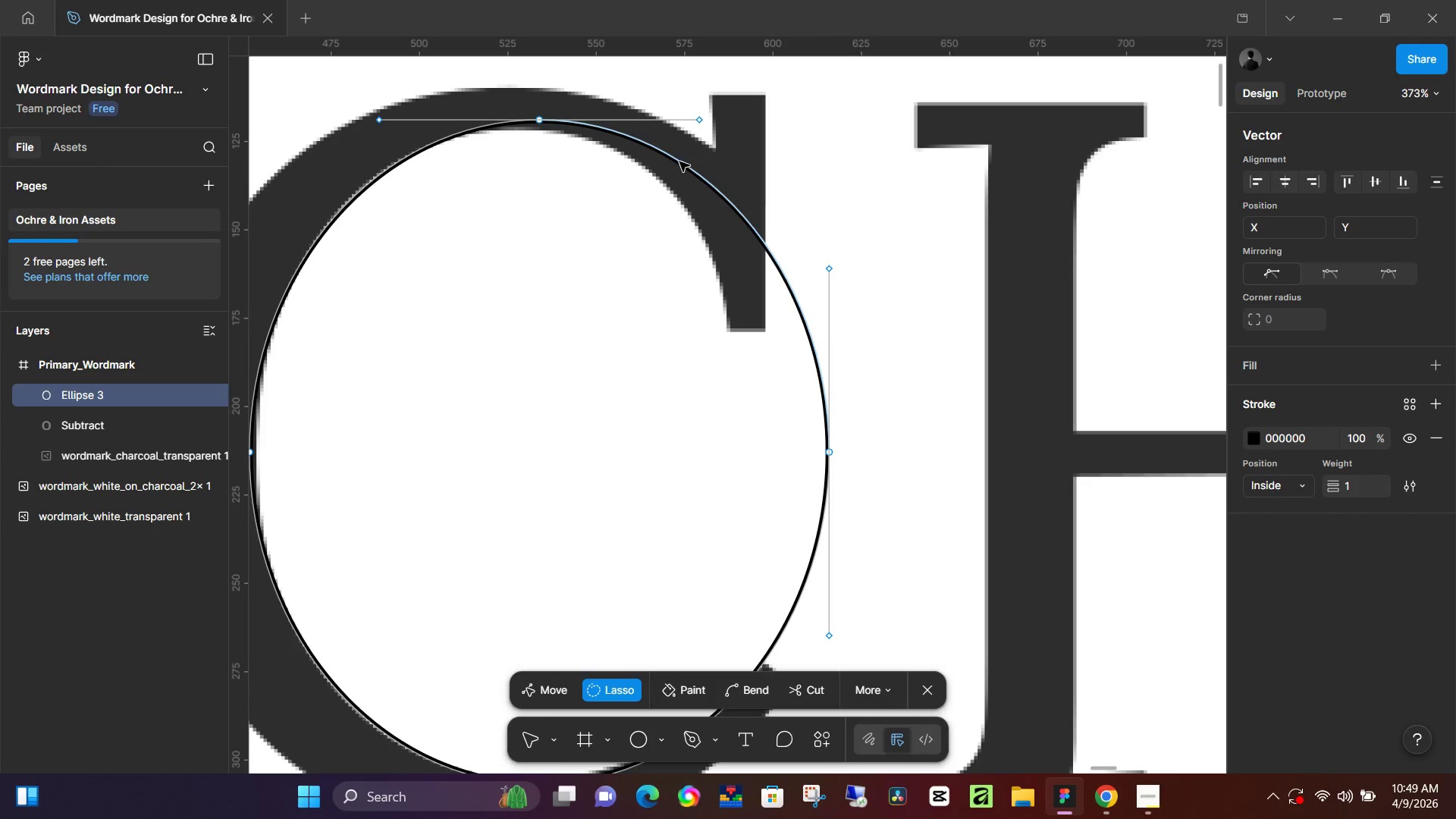 
left_click([679, 162])
 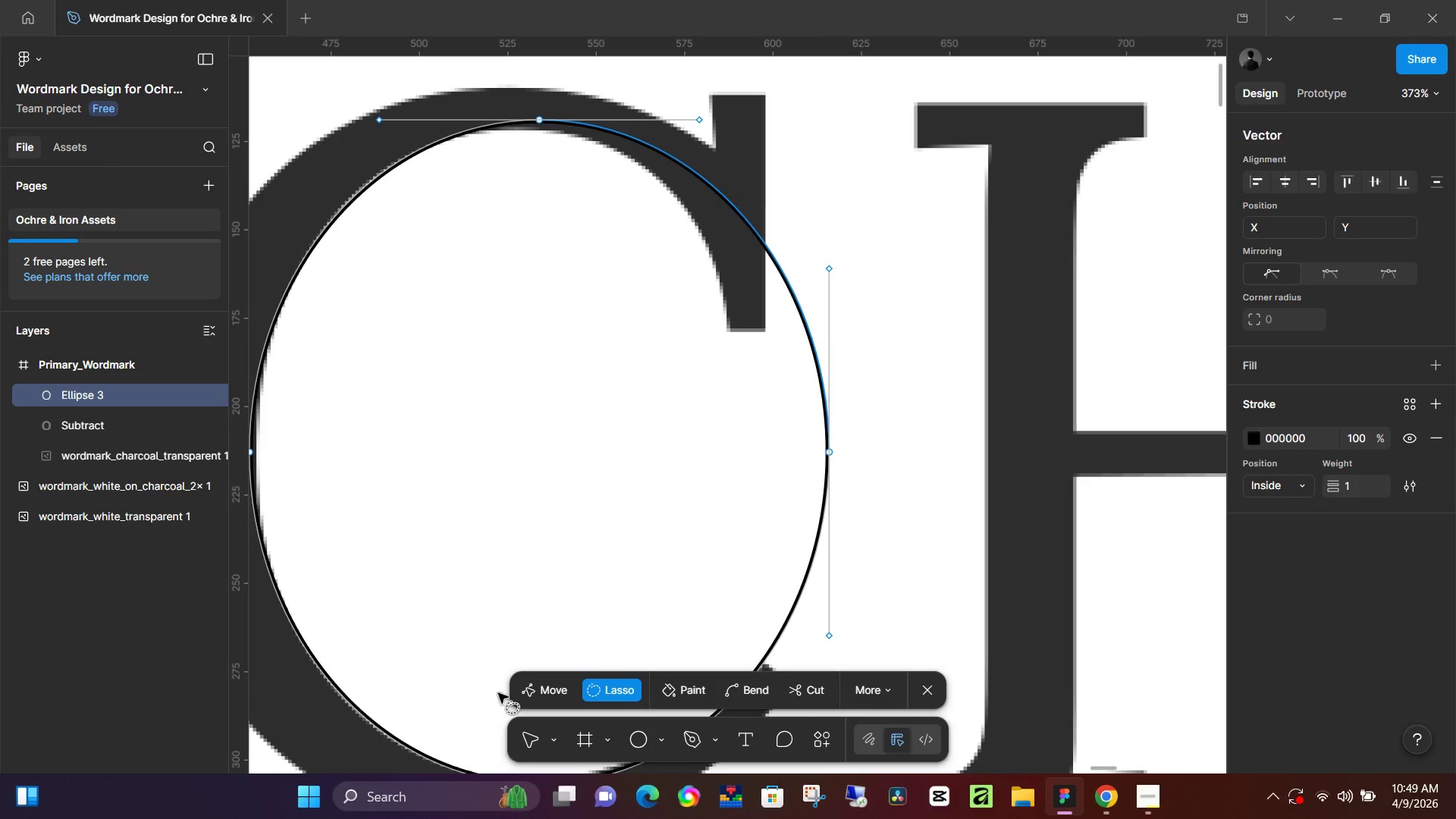 
left_click([554, 684])
 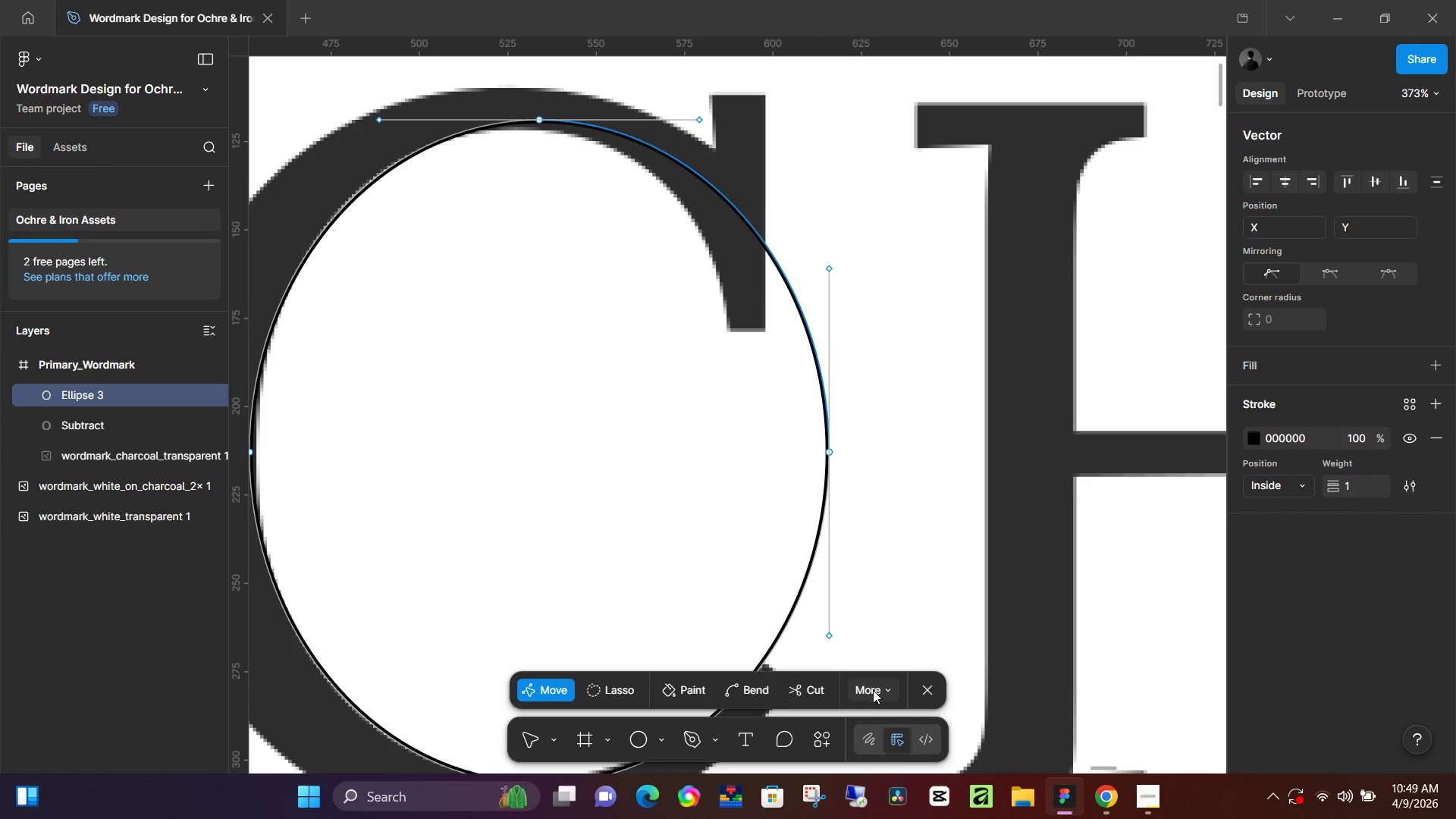 
left_click([892, 686])
 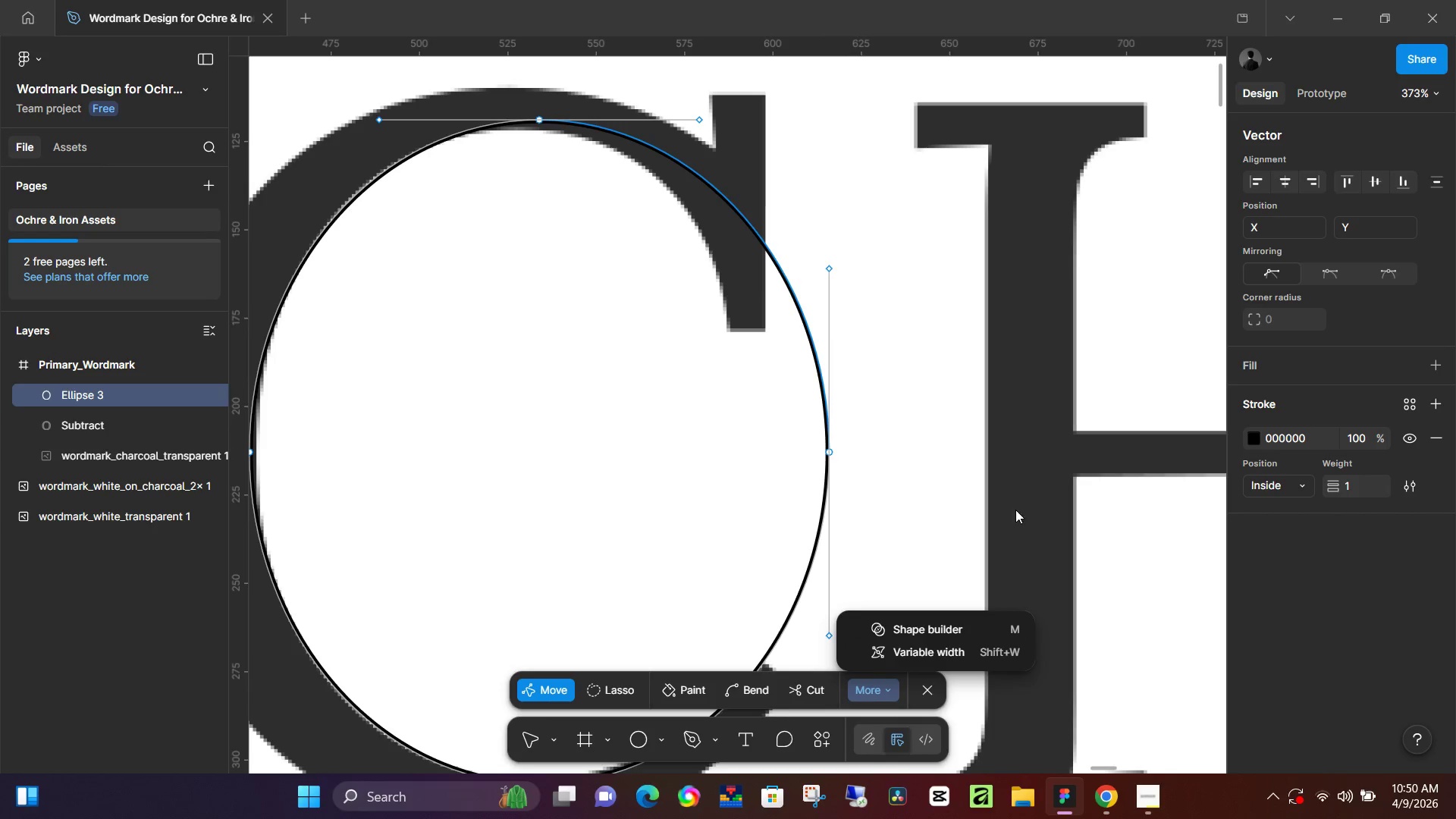 
hold_key(key=ControlLeft, duration=0.36)
 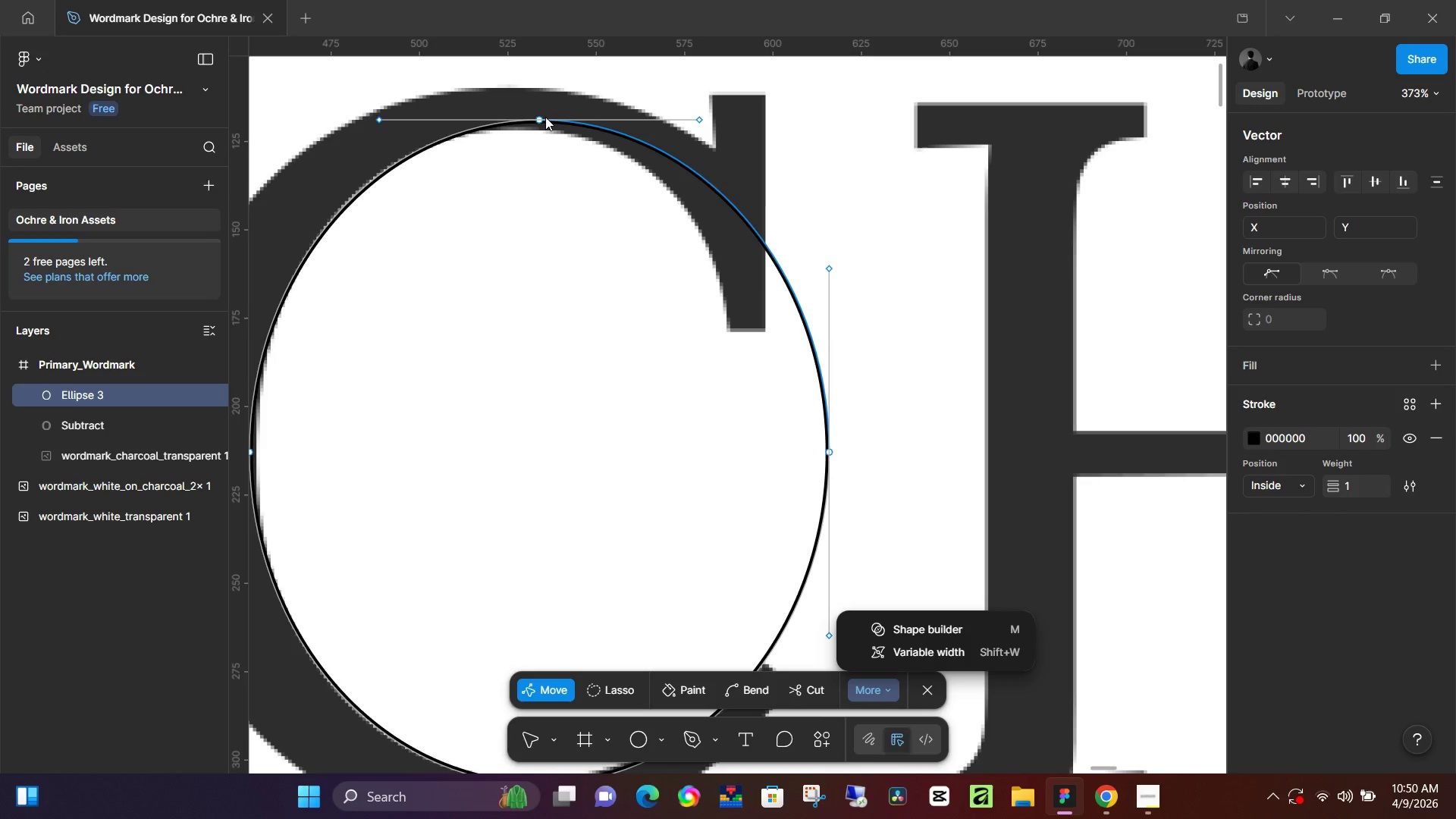 
left_click([540, 118])
 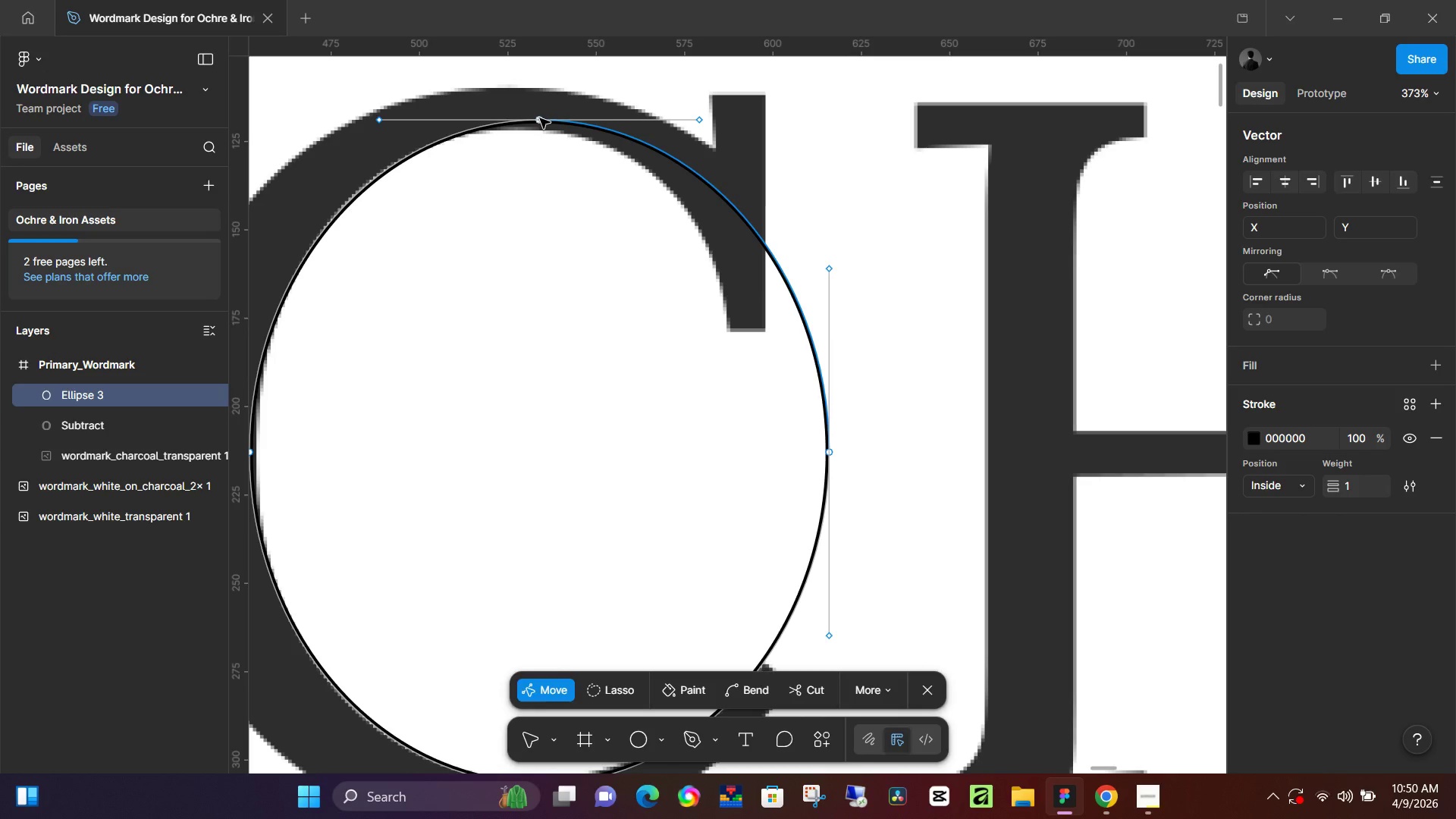 
hold_key(key=ControlLeft, duration=0.64)
scroll: coordinate [549, 126], scroll_direction: up, amount: 6.0
 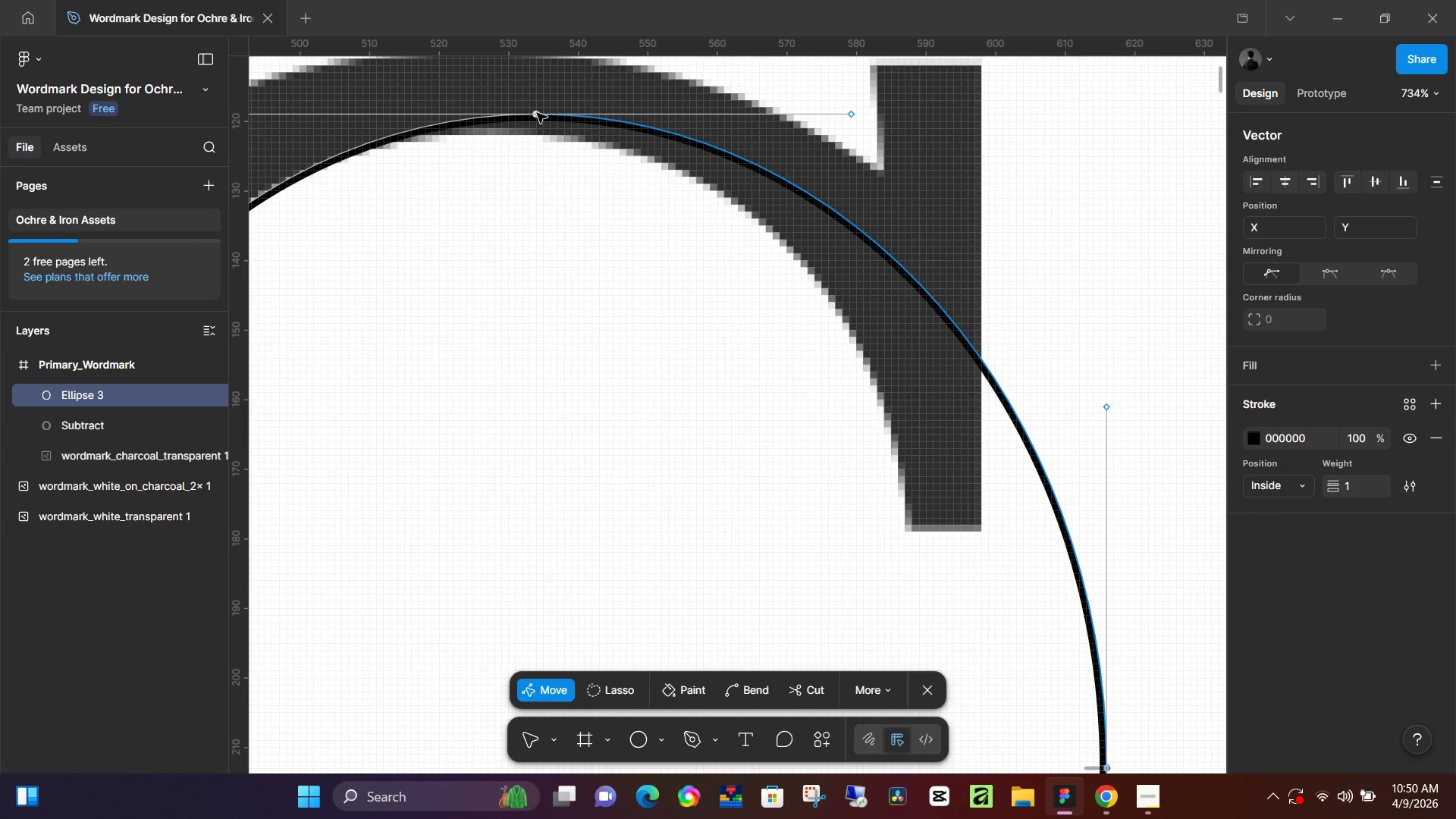 
hold_key(key=ControlLeft, duration=0.61)
scroll: coordinate [539, 120], scroll_direction: up, amount: 7.0
 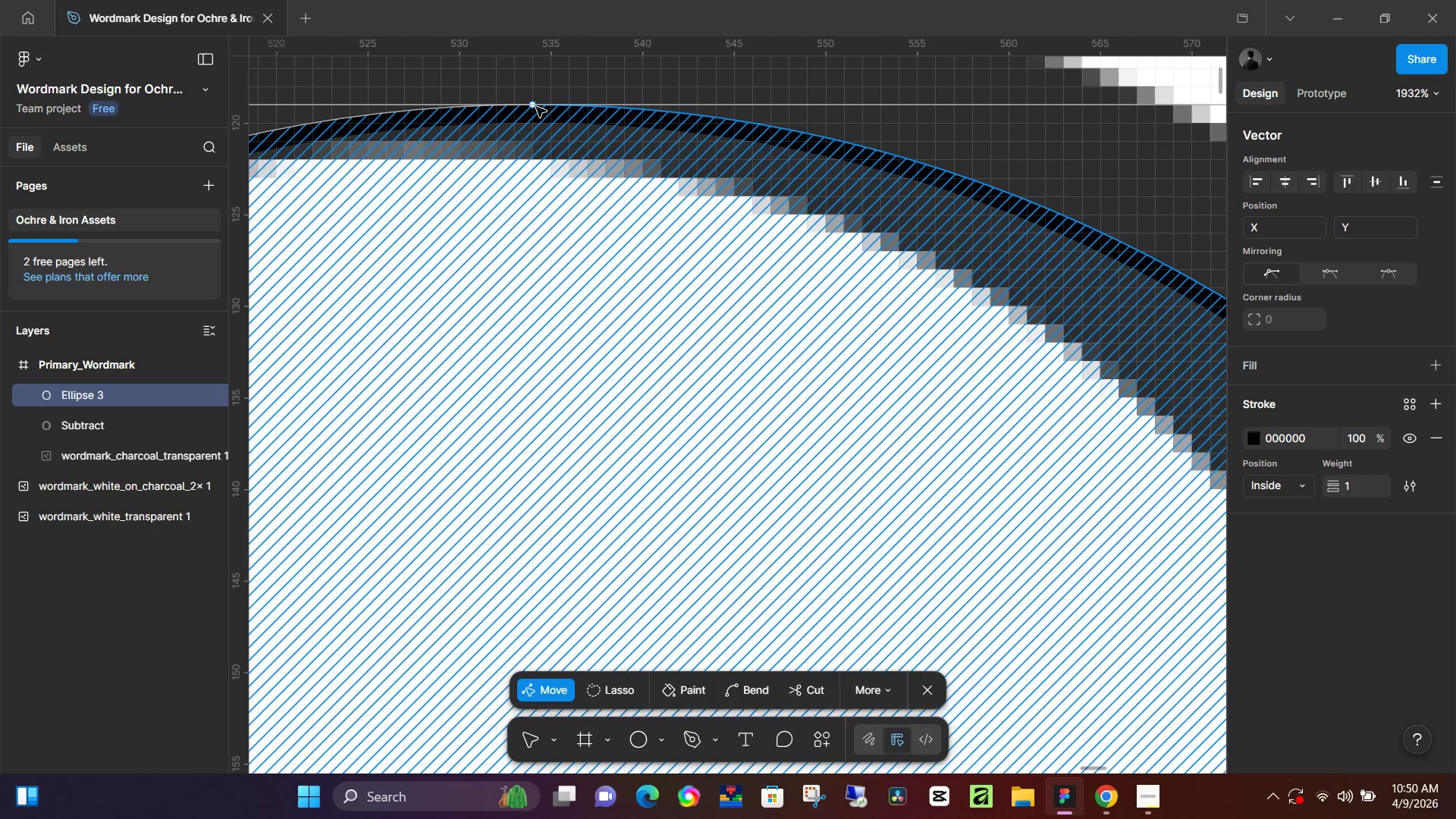 
left_click([536, 107])
 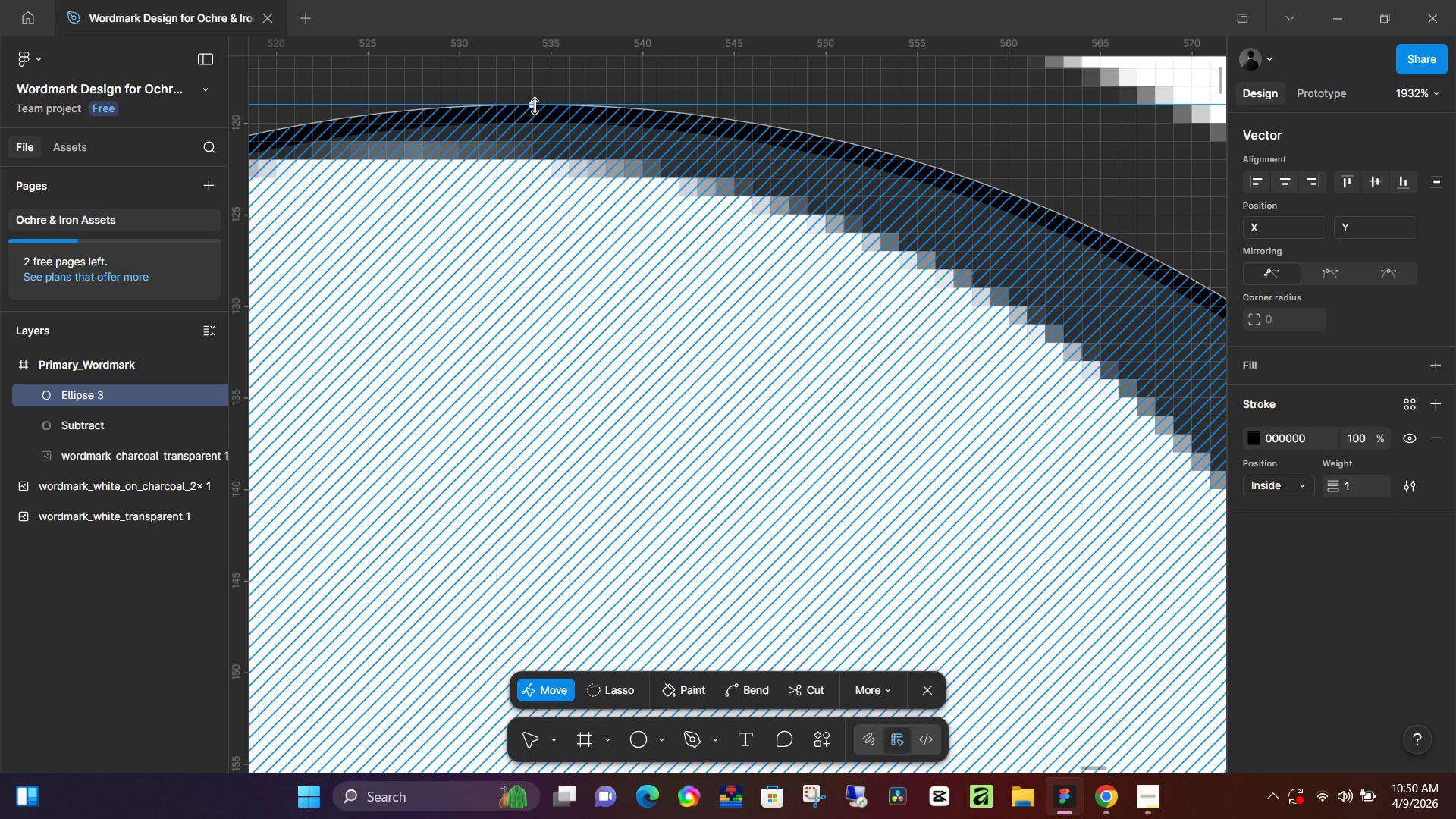 
hold_key(key=AltLeft, duration=0.94)
left_click_drag(start_coordinate=[535, 106], to_coordinate=[664, 108])
 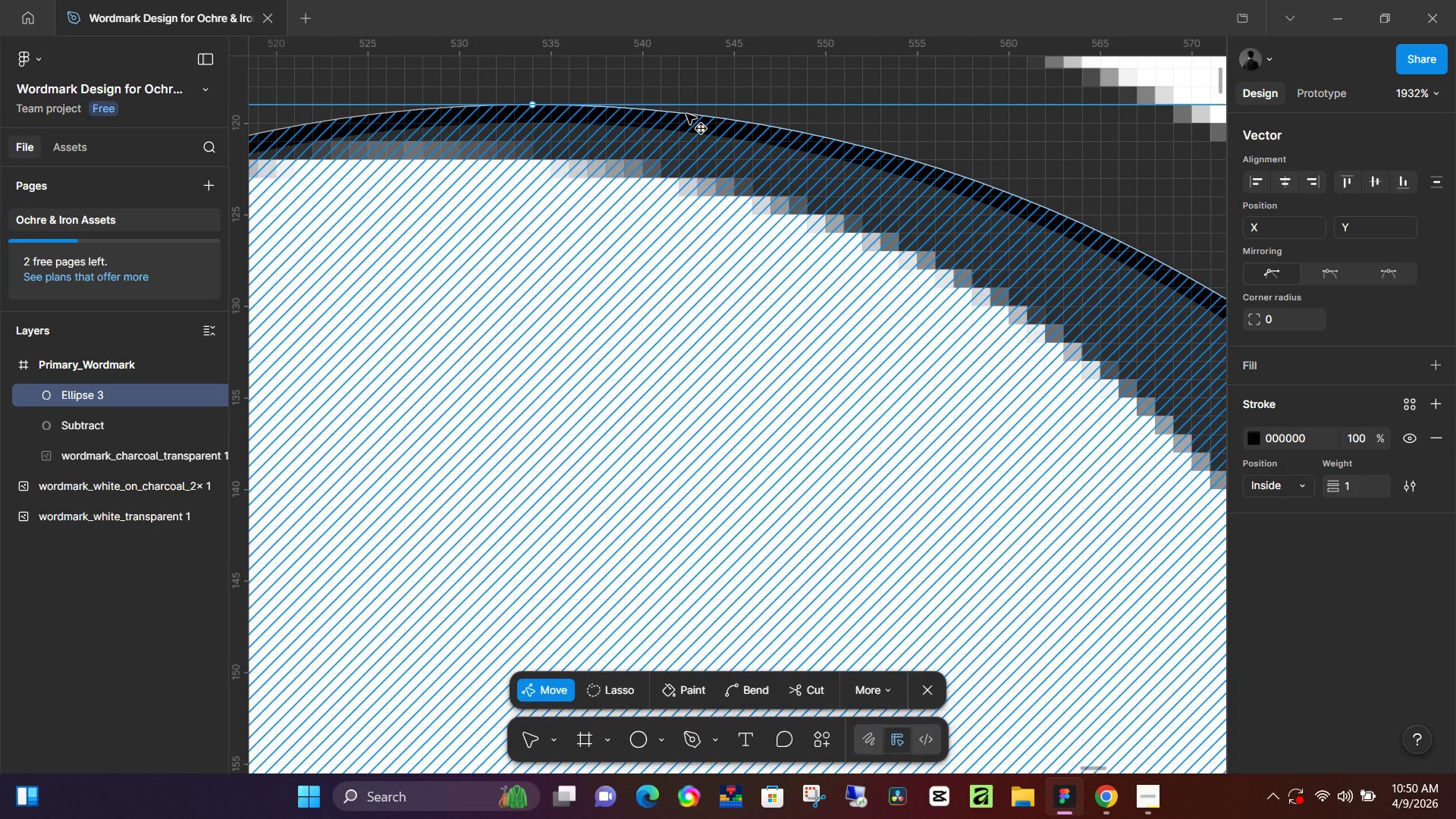 
left_click([686, 114])
 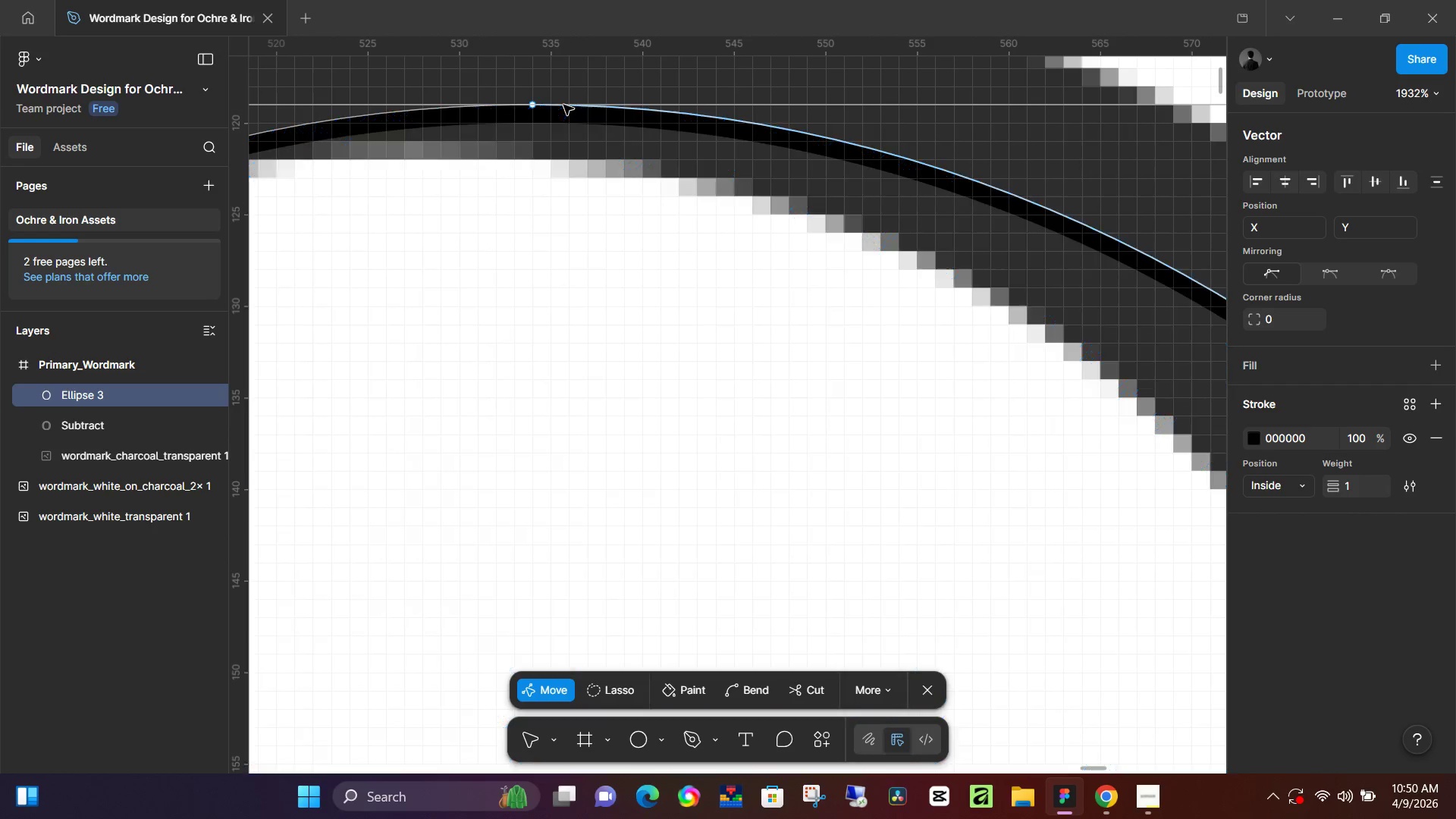 
key(Control+ControlLeft)
 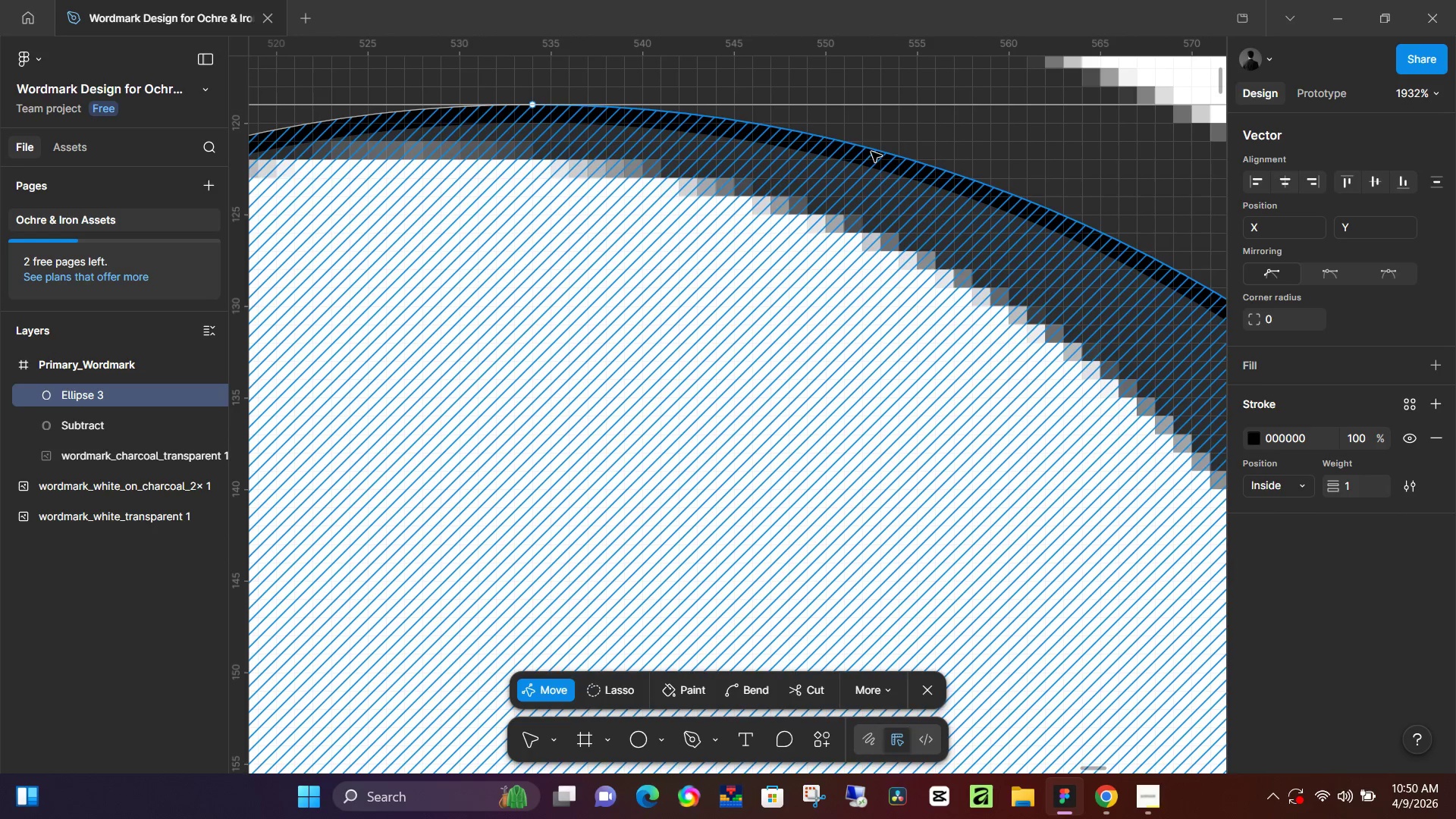 
left_click([876, 152])
 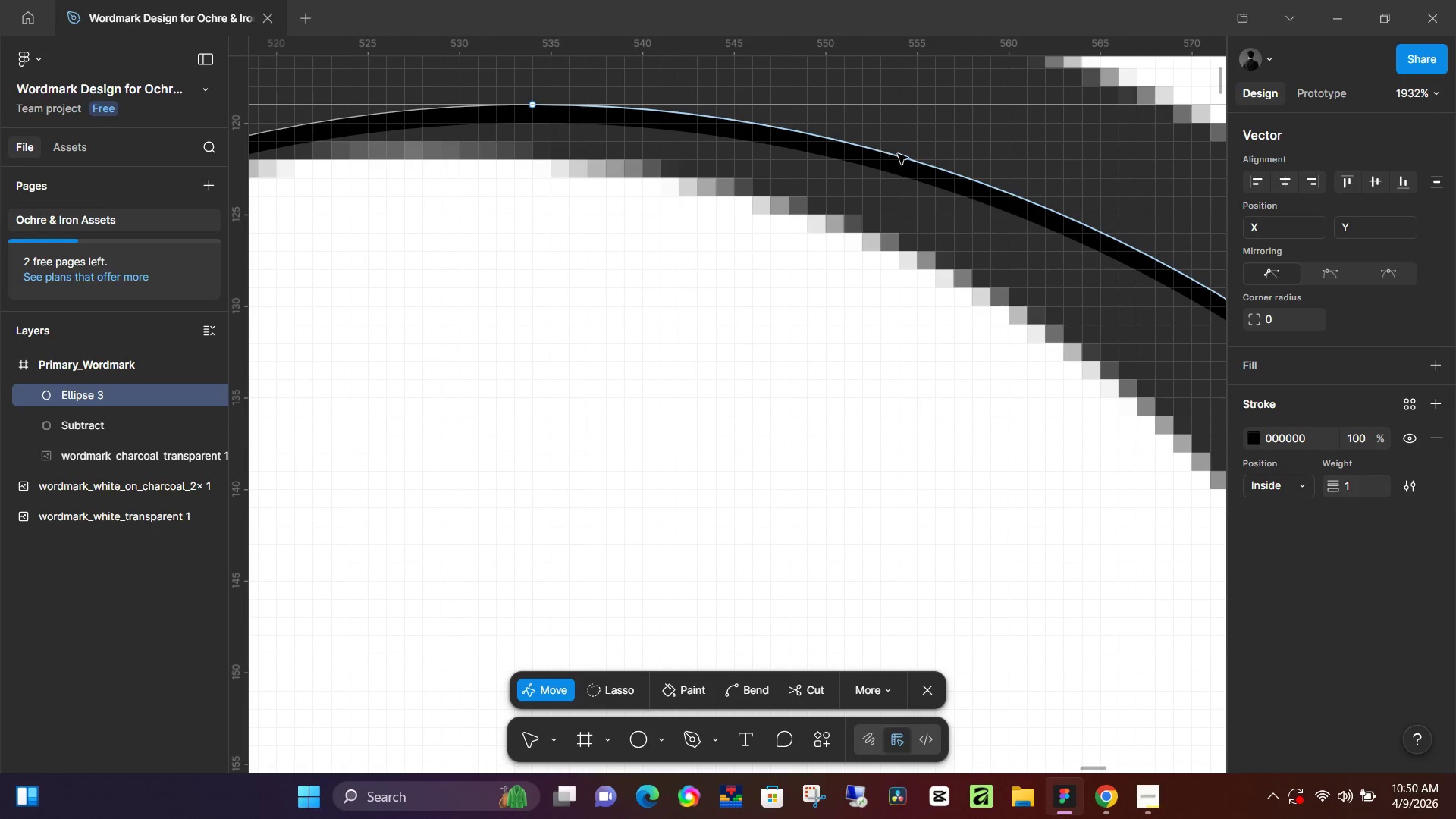 
hold_key(key=ControlLeft, duration=0.69)
scroll: coordinate [907, 164], scroll_direction: down, amount: 4.0
 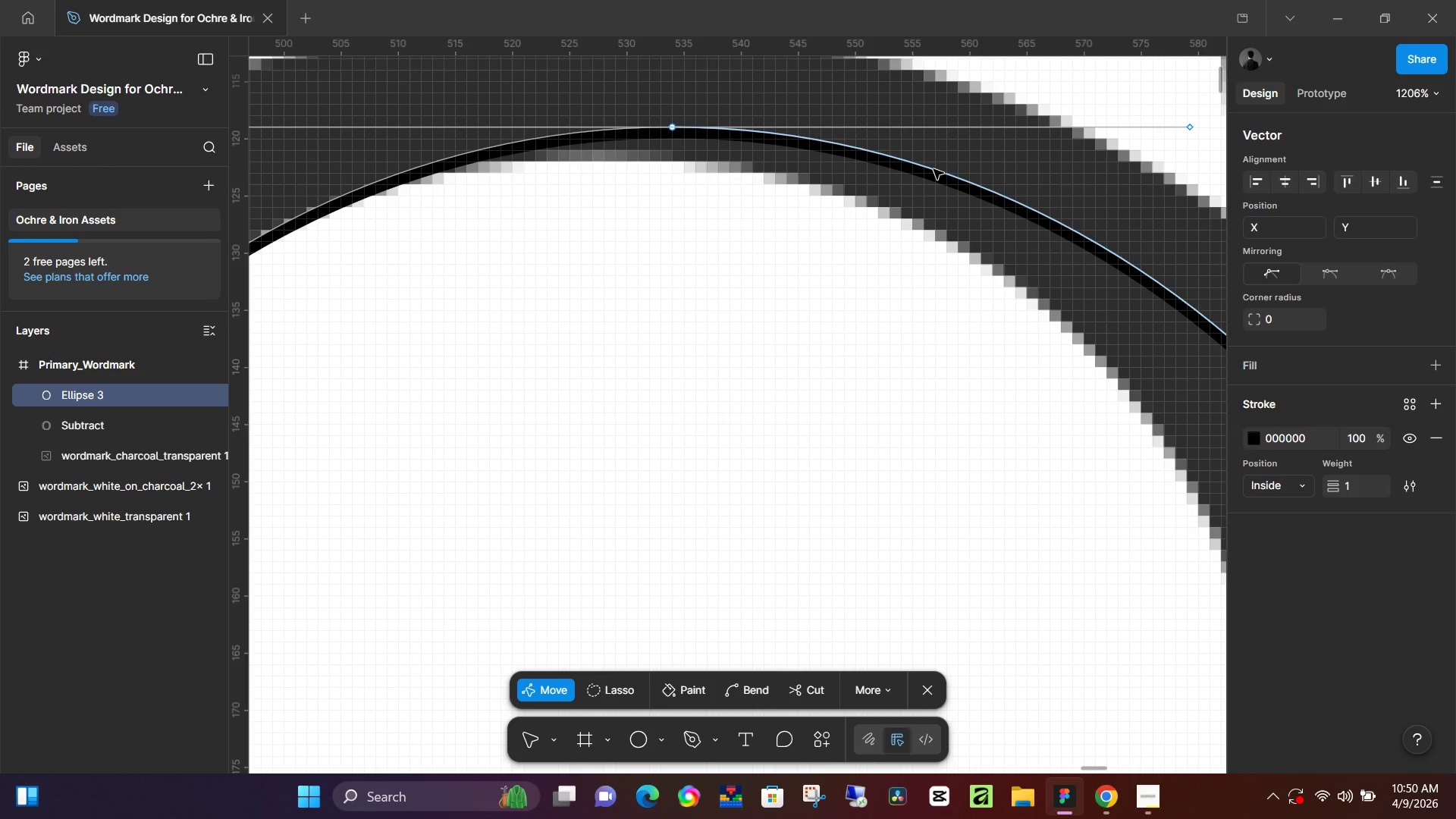 
left_click([934, 171])
 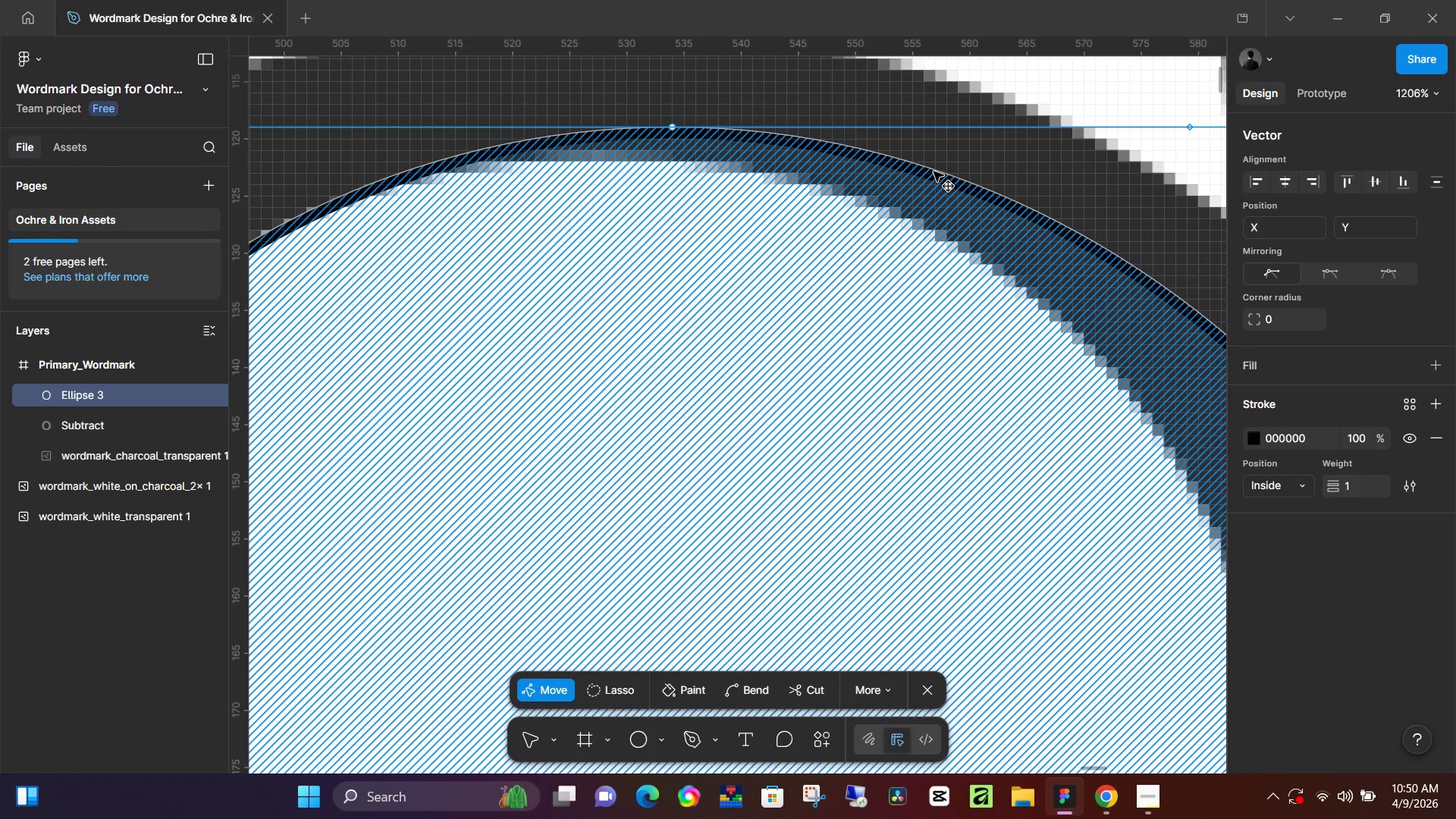 
double_click([935, 171])
 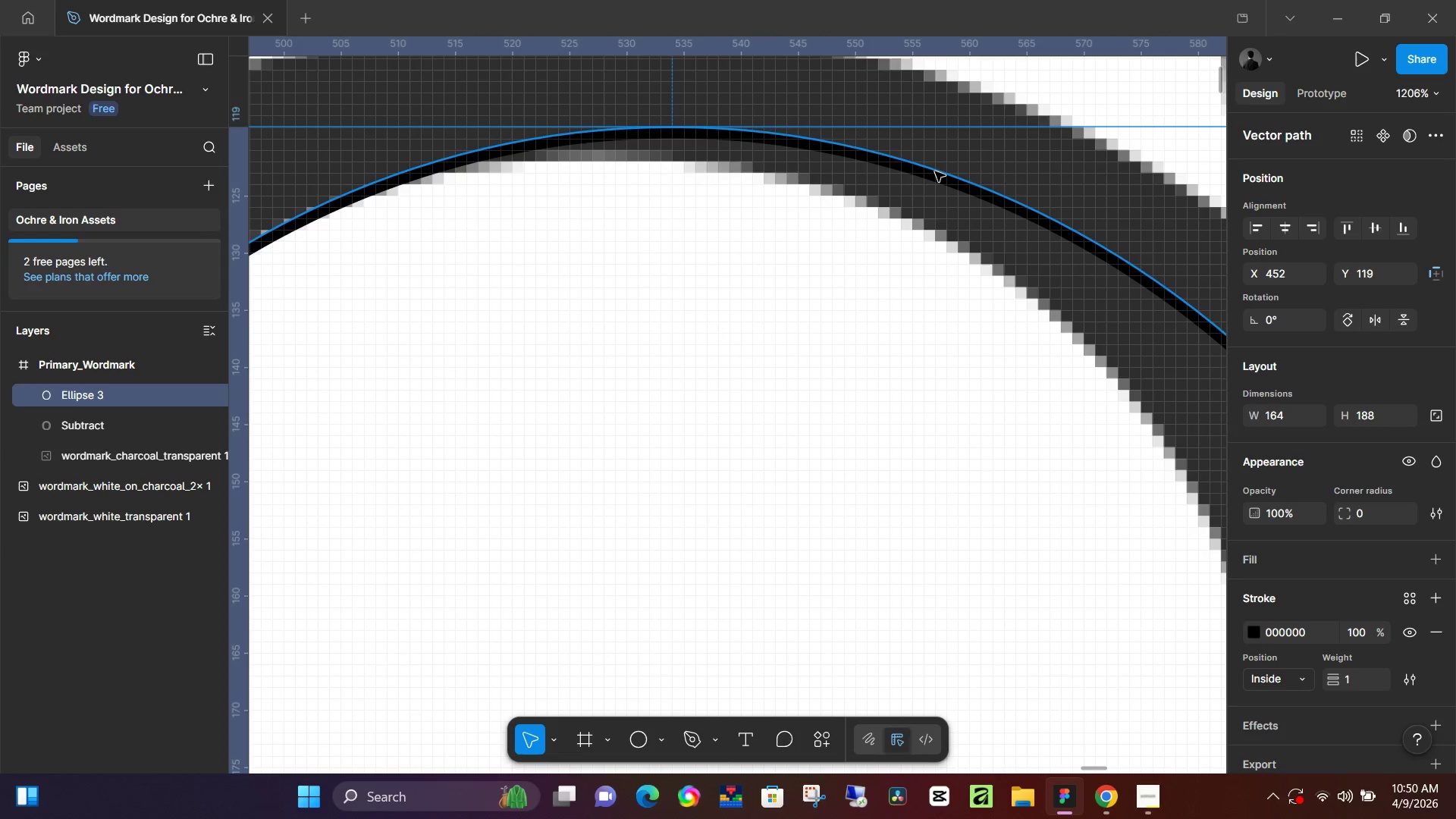 
double_click([935, 171])
 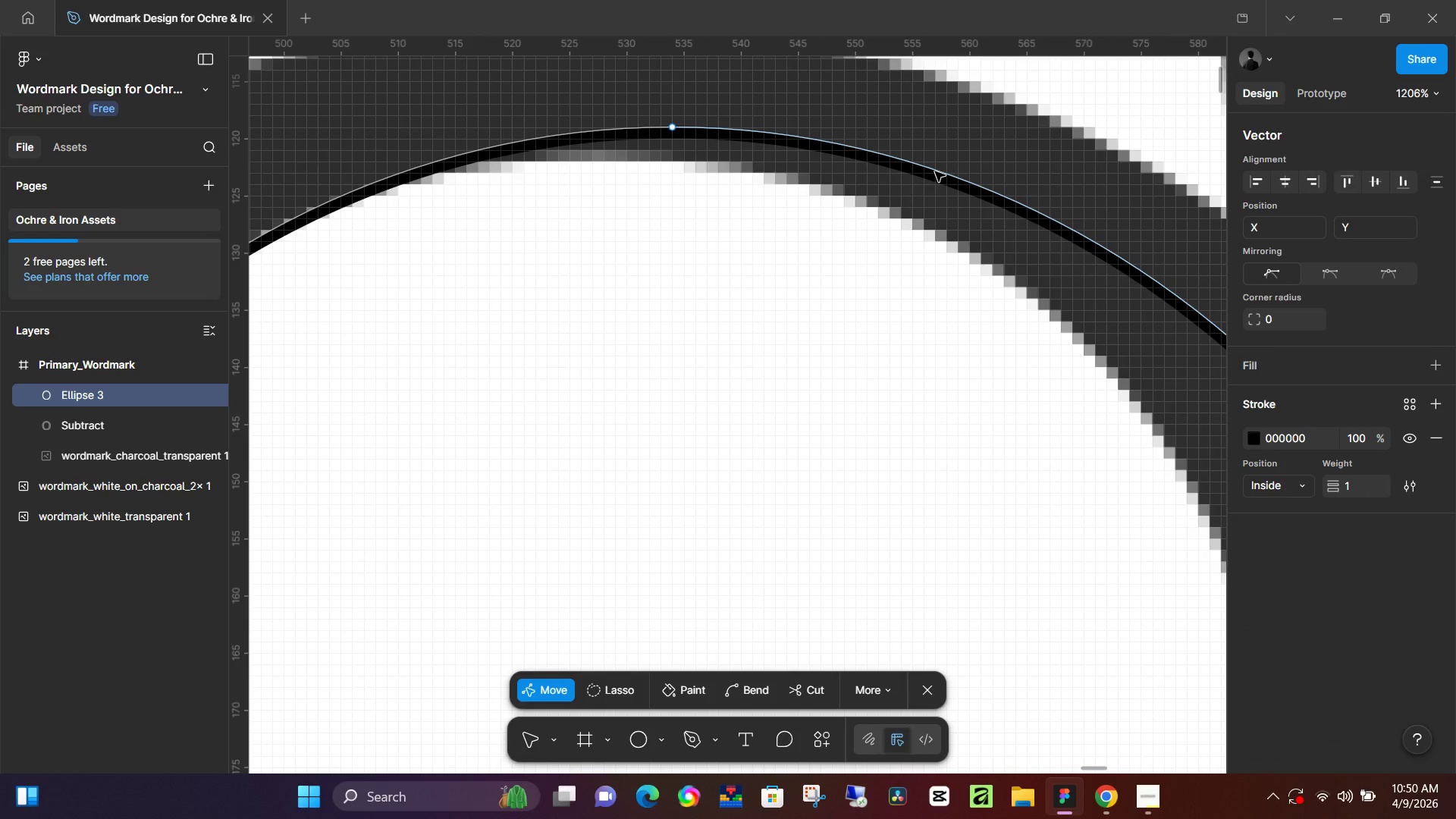 
hold_key(key=ControlLeft, duration=0.39)
 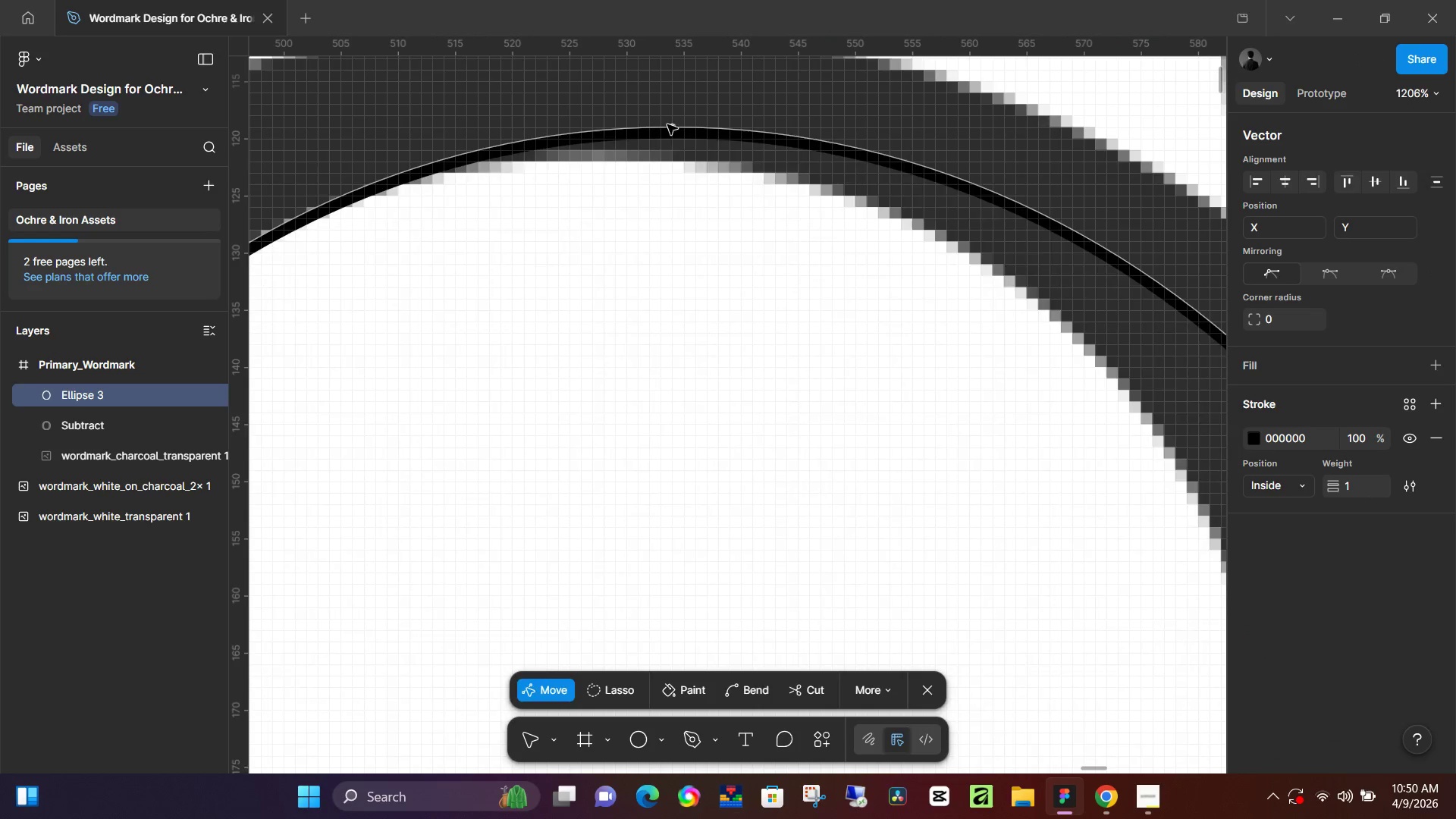 
hold_key(key=ControlLeft, duration=0.77)
 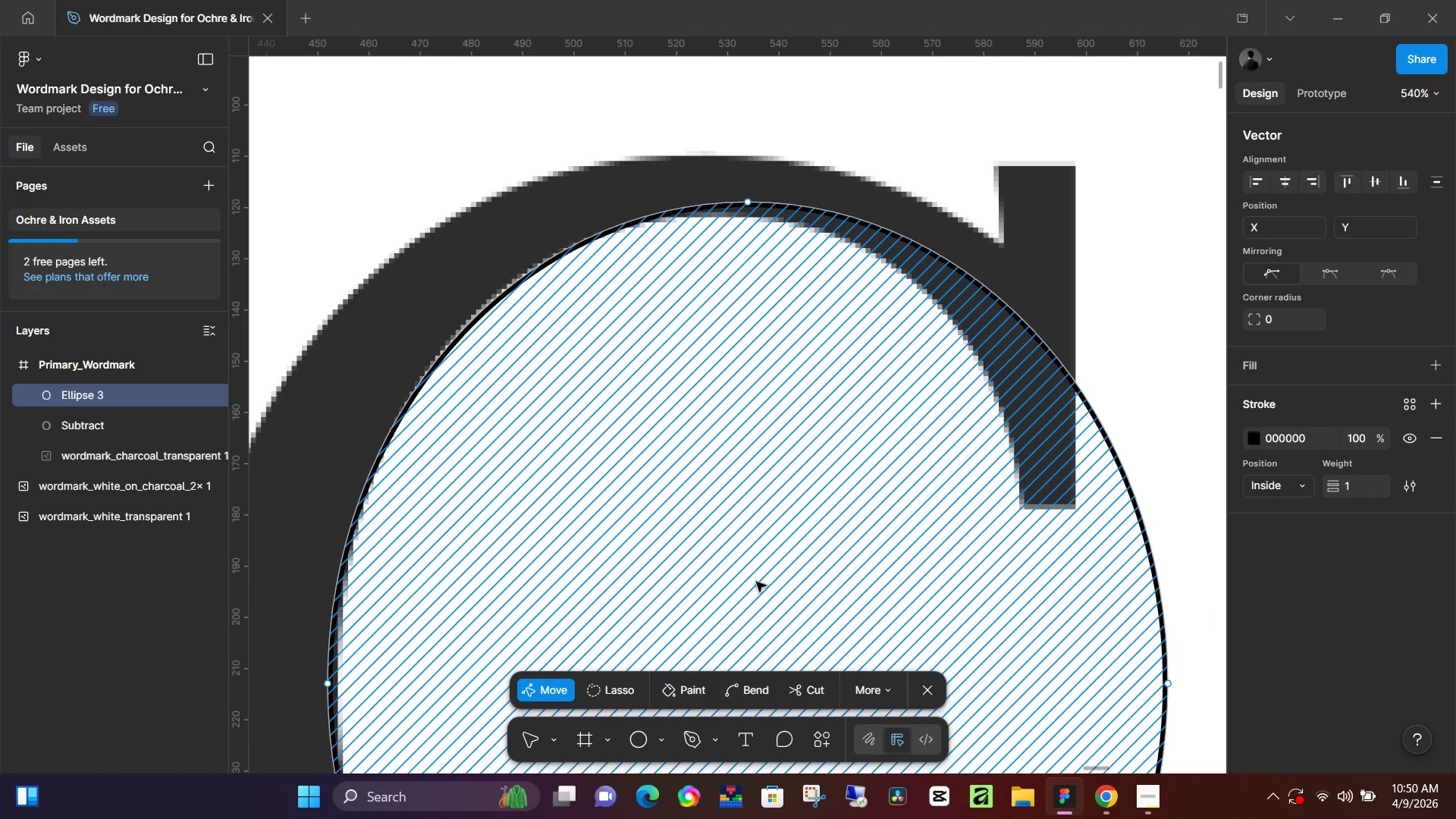 
hold_key(key=ControlLeft, duration=25.27)
 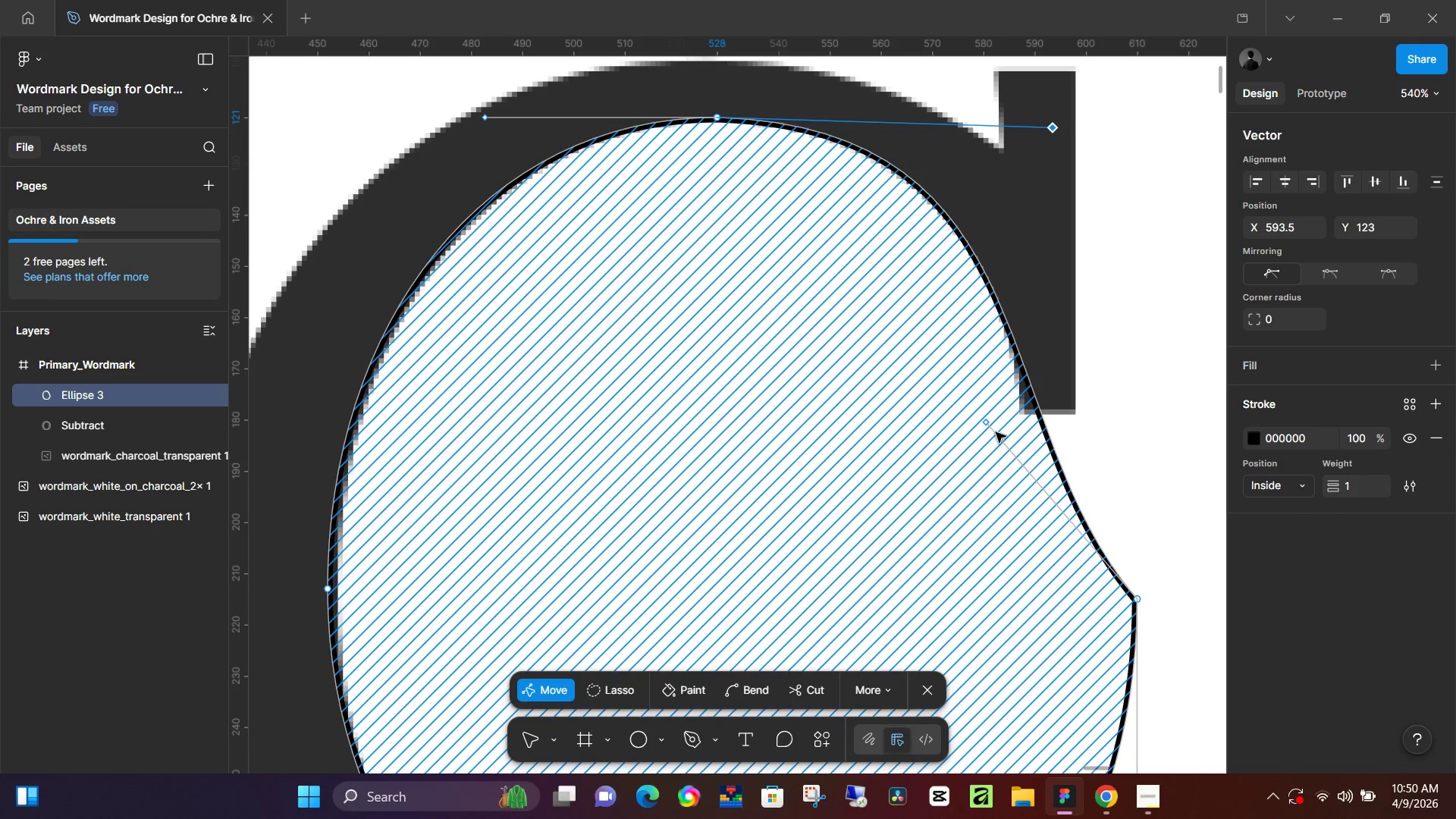 
scroll: coordinate [820, 278], scroll_direction: down, amount: 6.0
 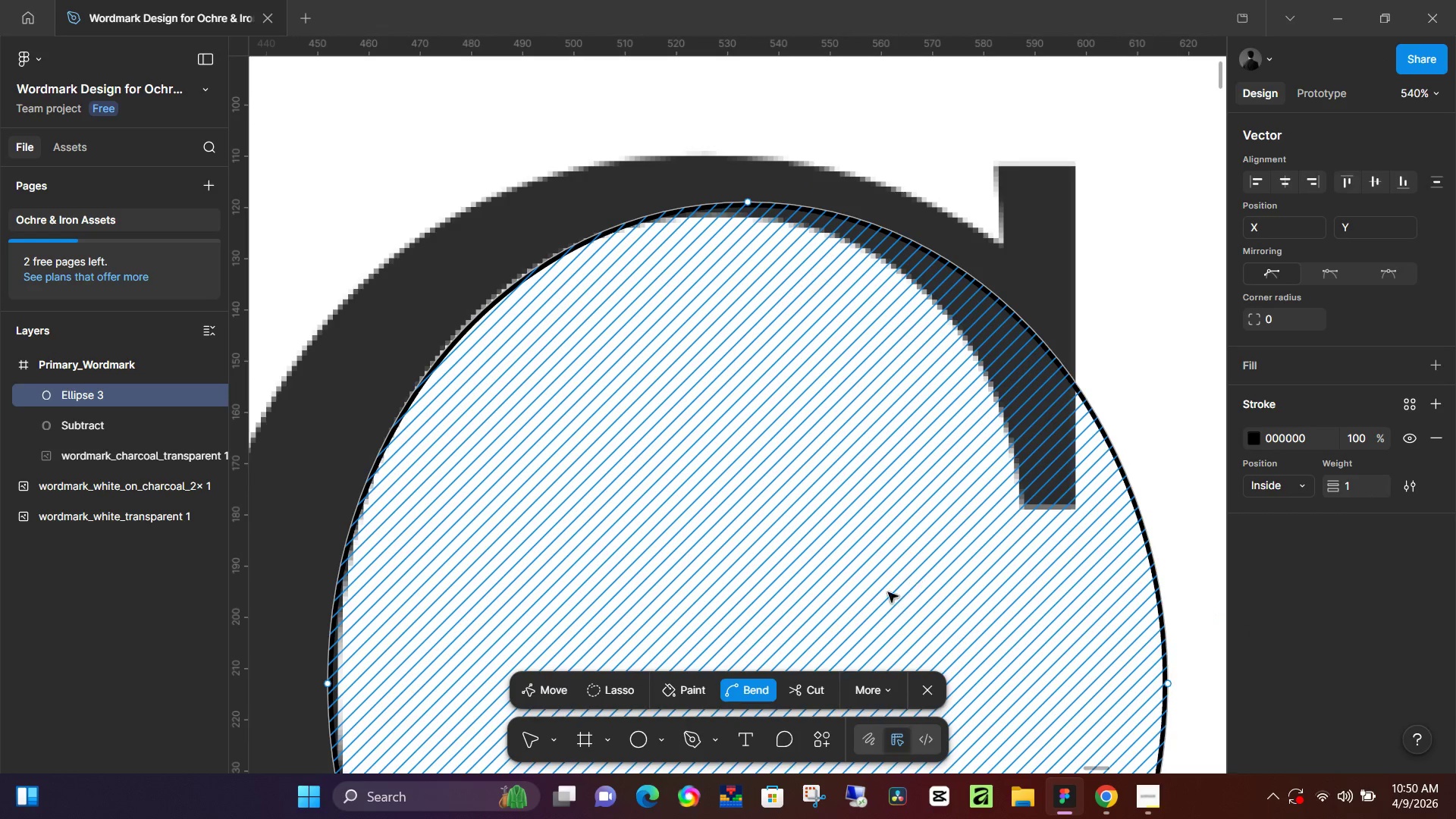 
left_click_drag(start_coordinate=[984, 282], to_coordinate=[952, 293])
 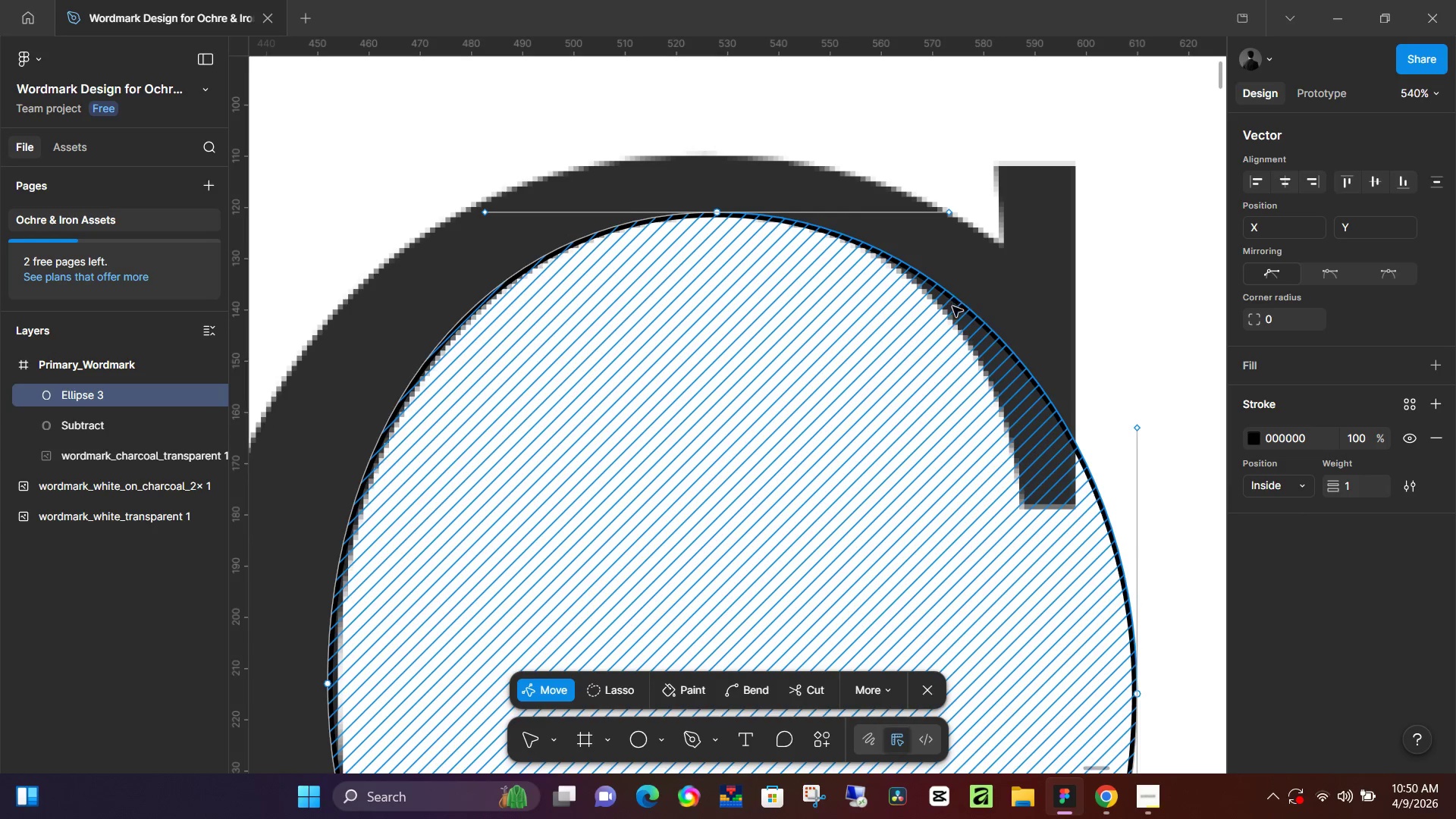 
scroll: coordinate [952, 307], scroll_direction: down, amount: 6.0
 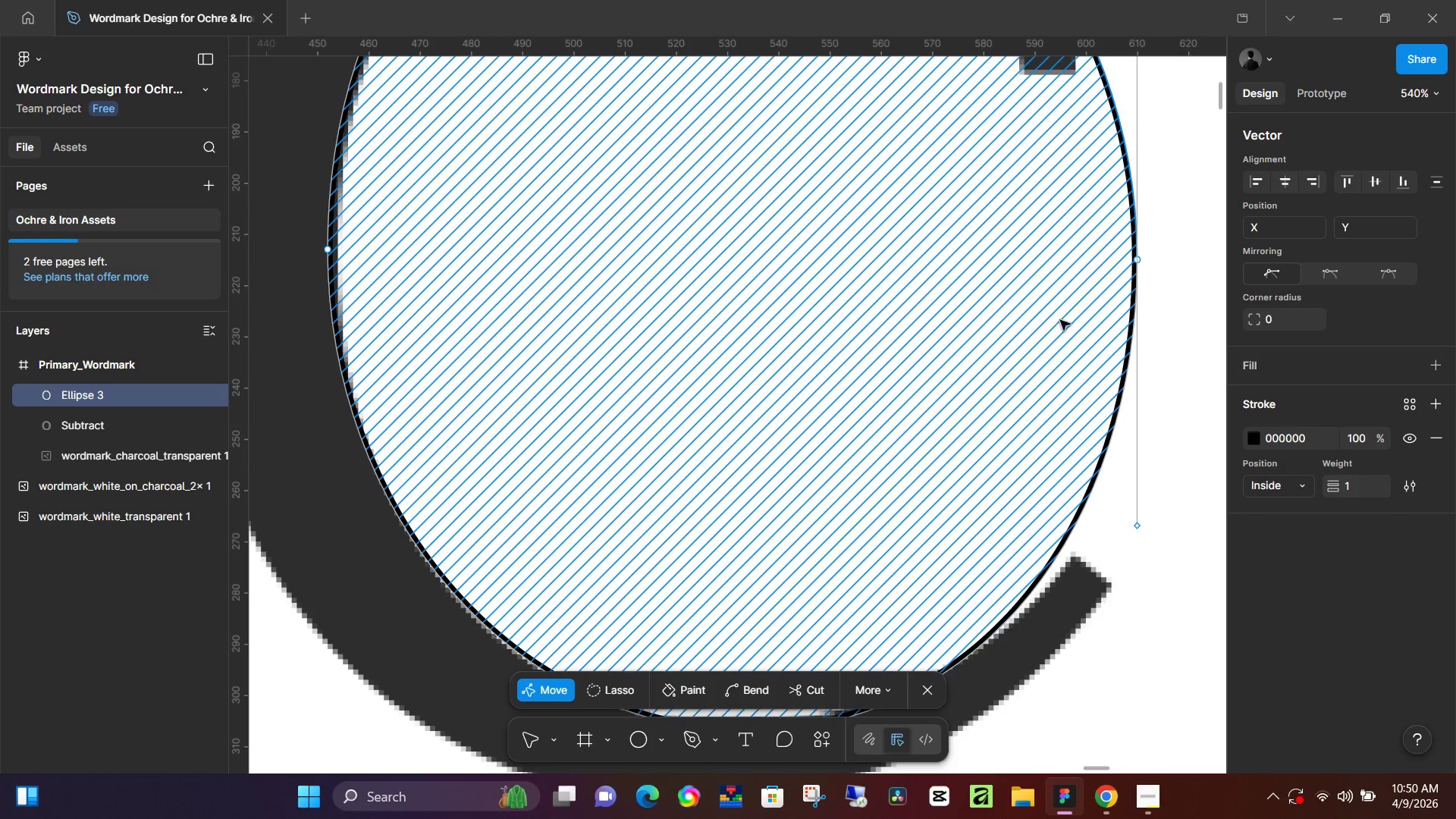 
scroll: coordinate [1123, 346], scroll_direction: up, amount: 7.0
 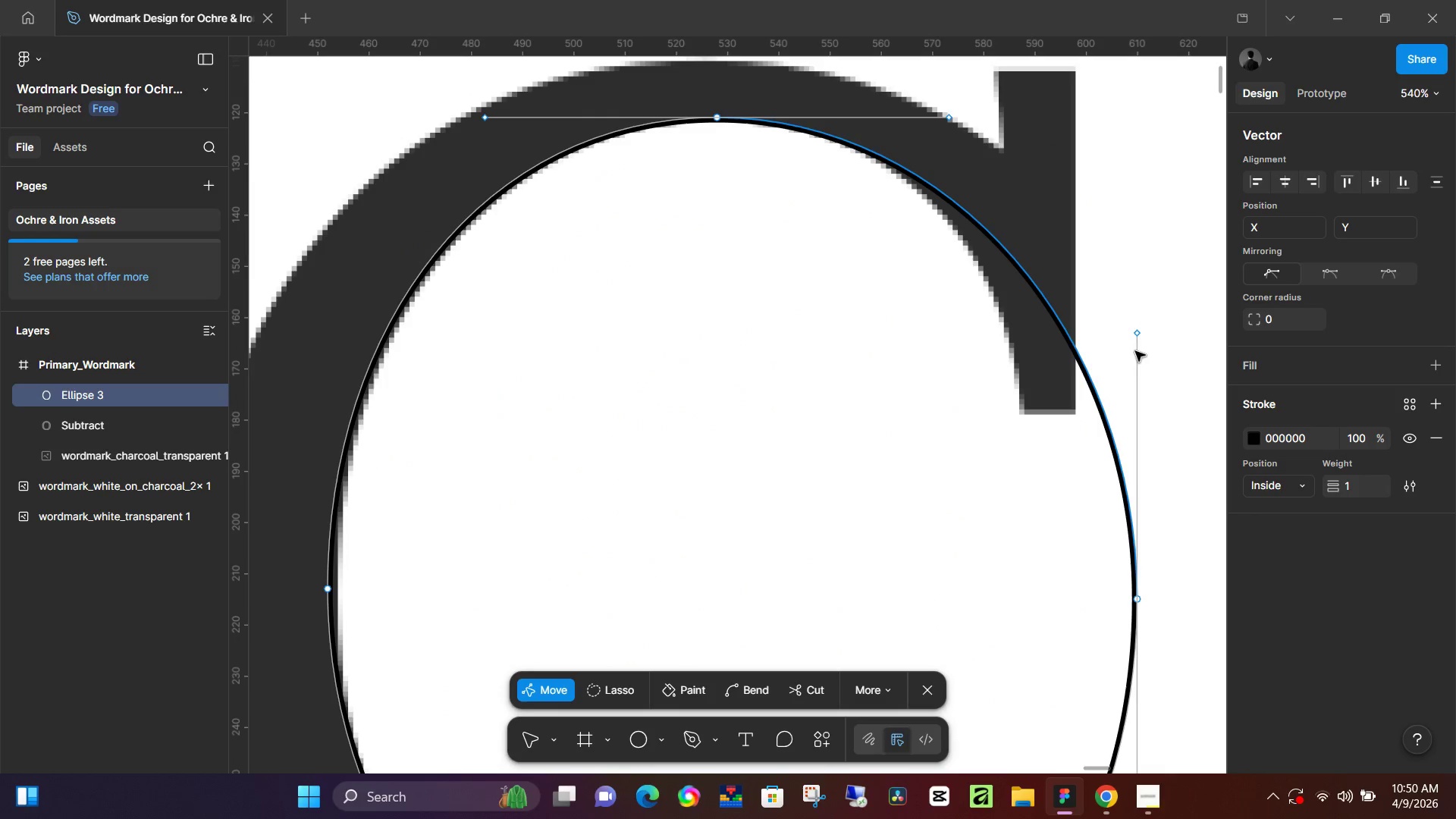 
hold_key(key=AltLeft, duration=1.5)
left_click_drag(start_coordinate=[1138, 334], to_coordinate=[1077, 344])
 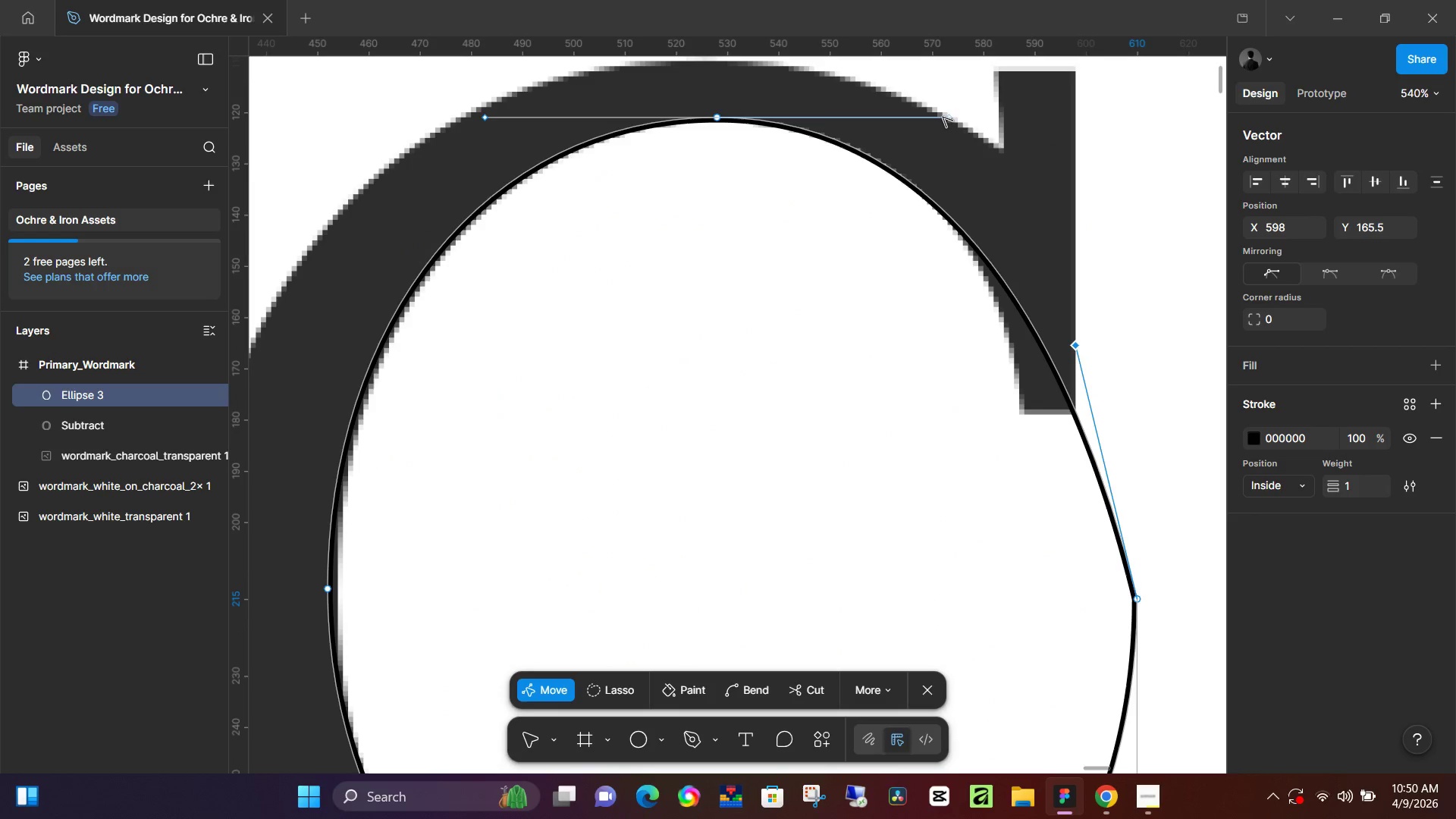 
hold_key(key=AltLeft, duration=0.92)
 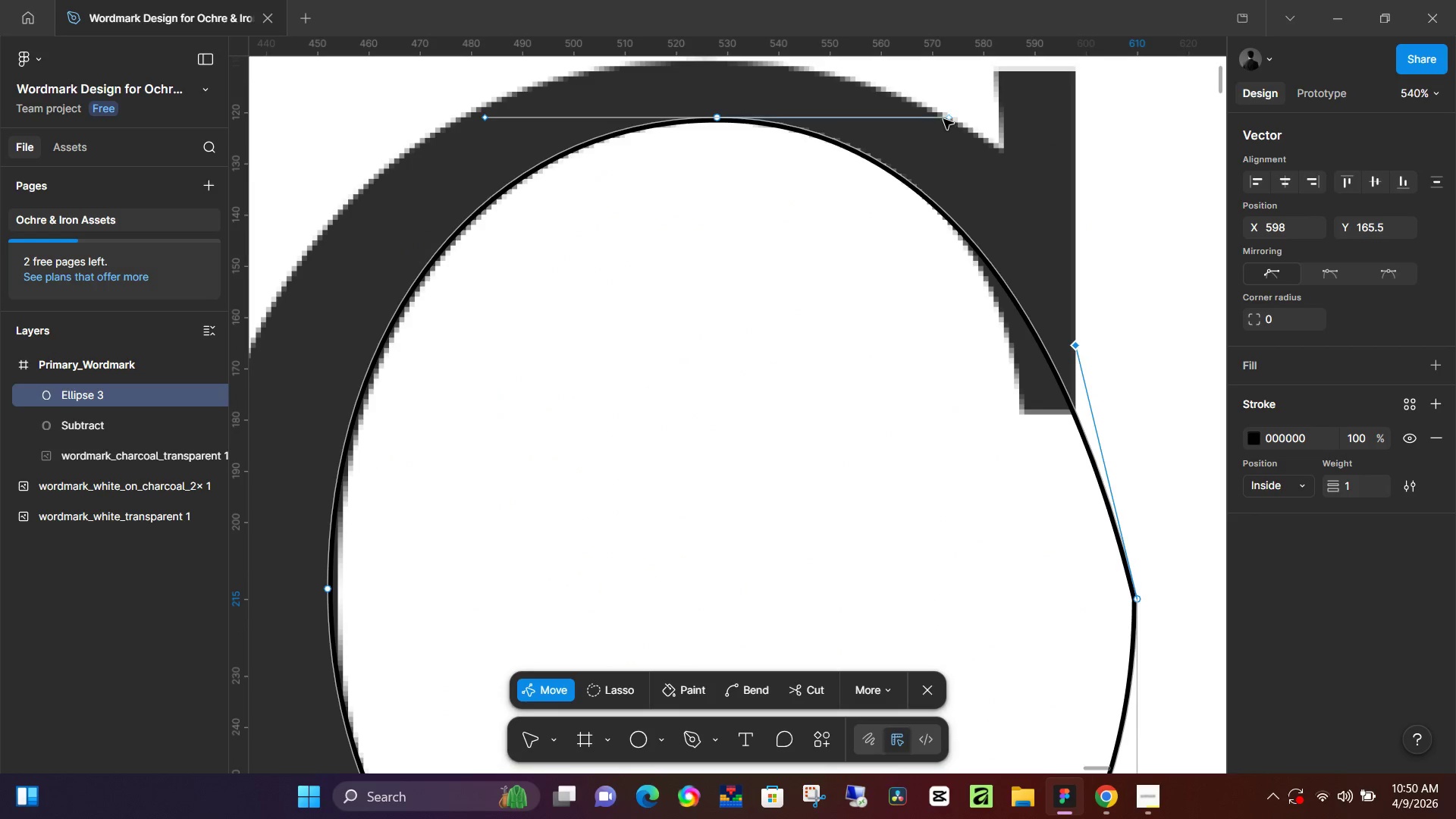 
hold_key(key=AltLeft, duration=1.52)
left_click_drag(start_coordinate=[951, 117], to_coordinate=[982, 125])
 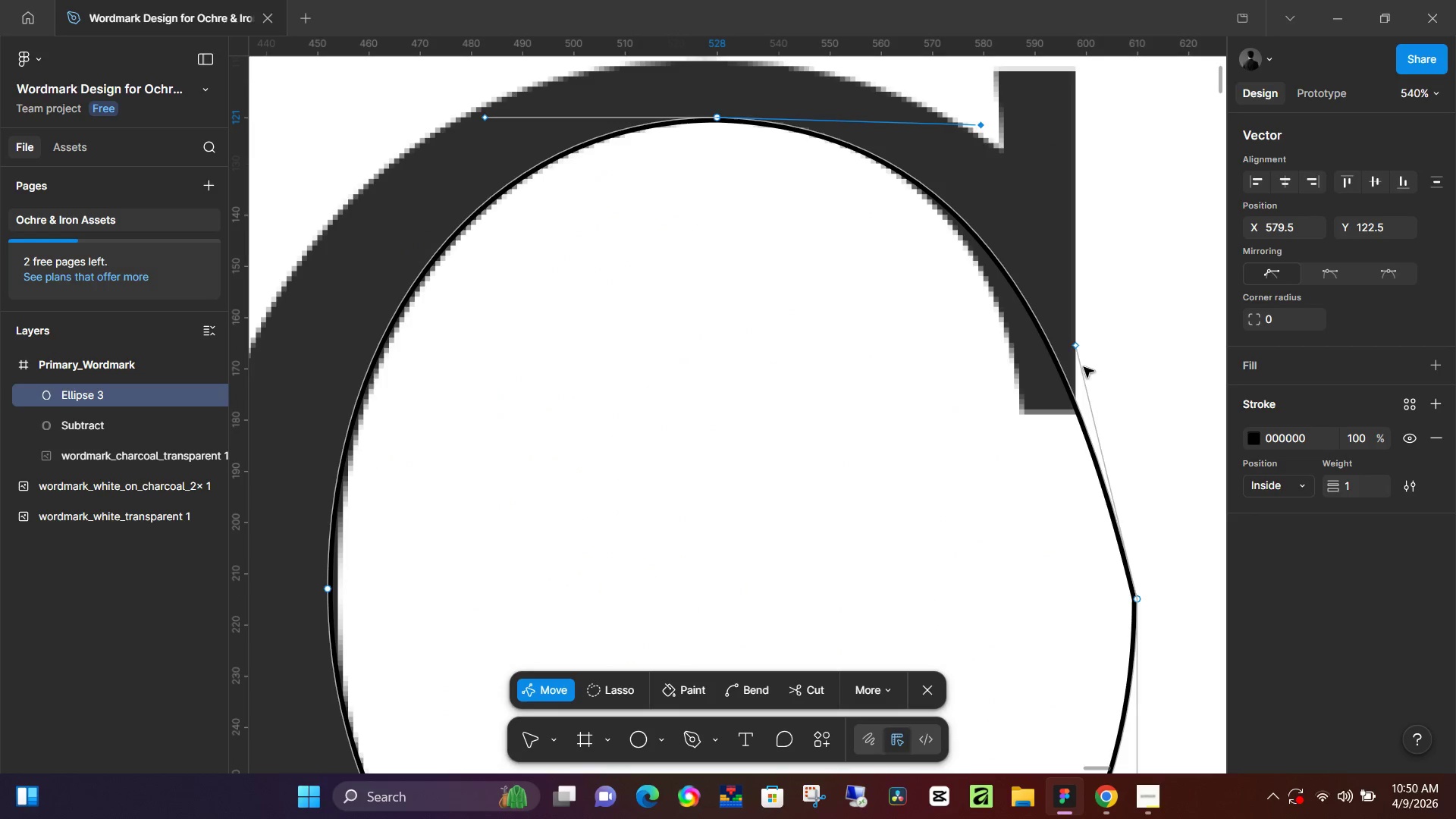 
hold_key(key=AltLeft, duration=0.56)
 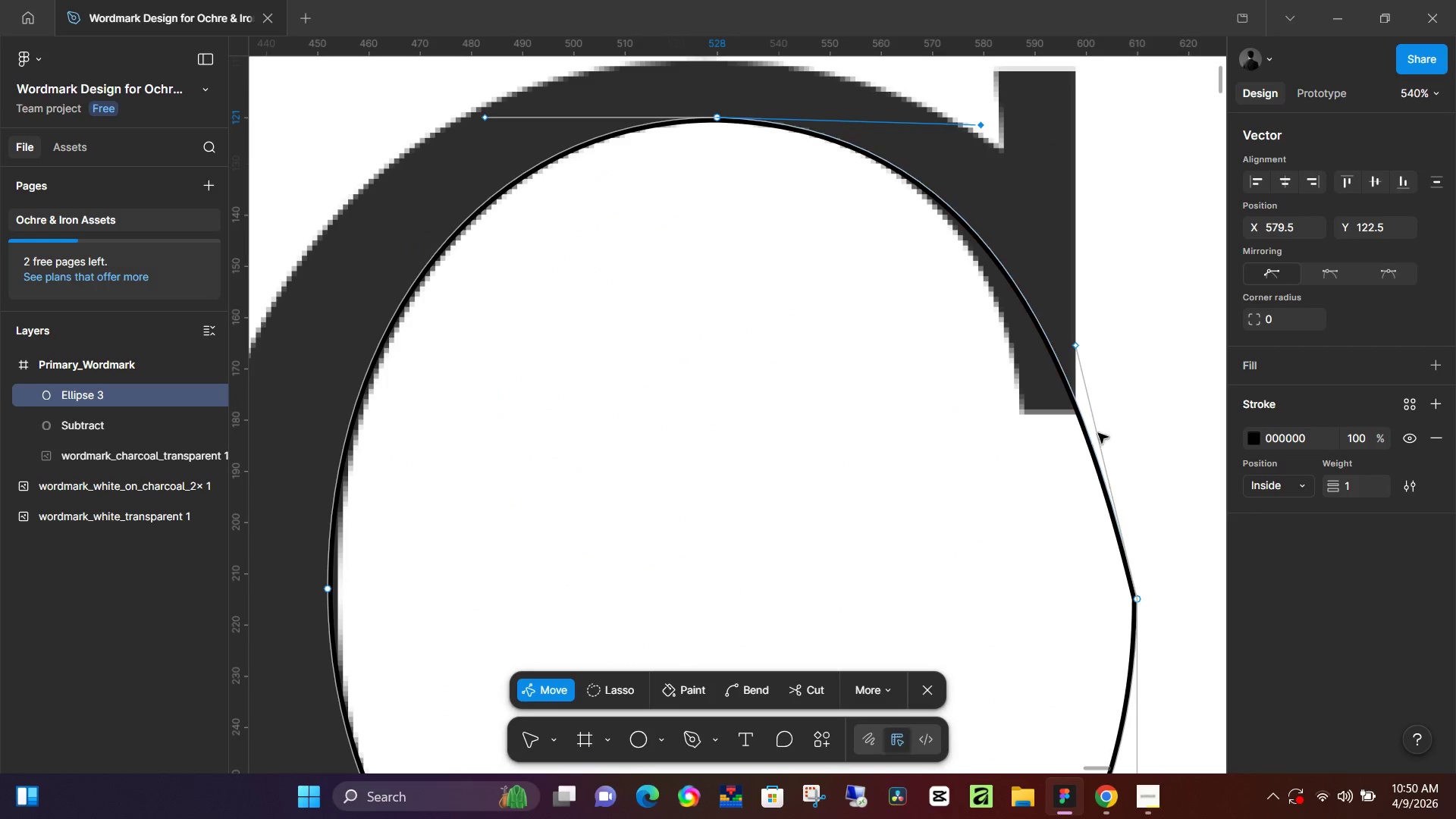 
hold_key(key=AltLeft, duration=1.5)
left_click_drag(start_coordinate=[1074, 341], to_coordinate=[987, 423])
 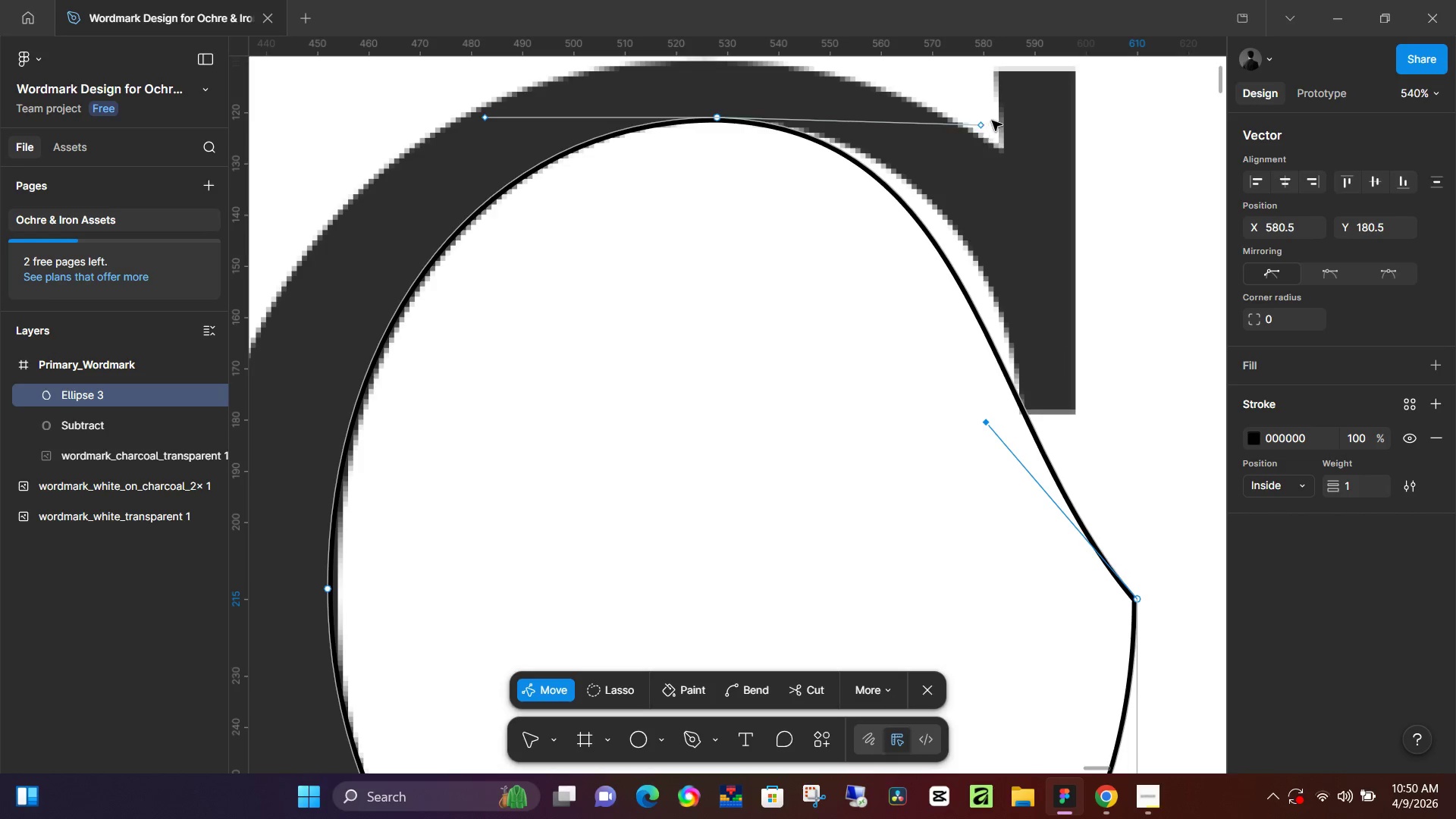 
hold_key(key=AltLeft, duration=1.5)
 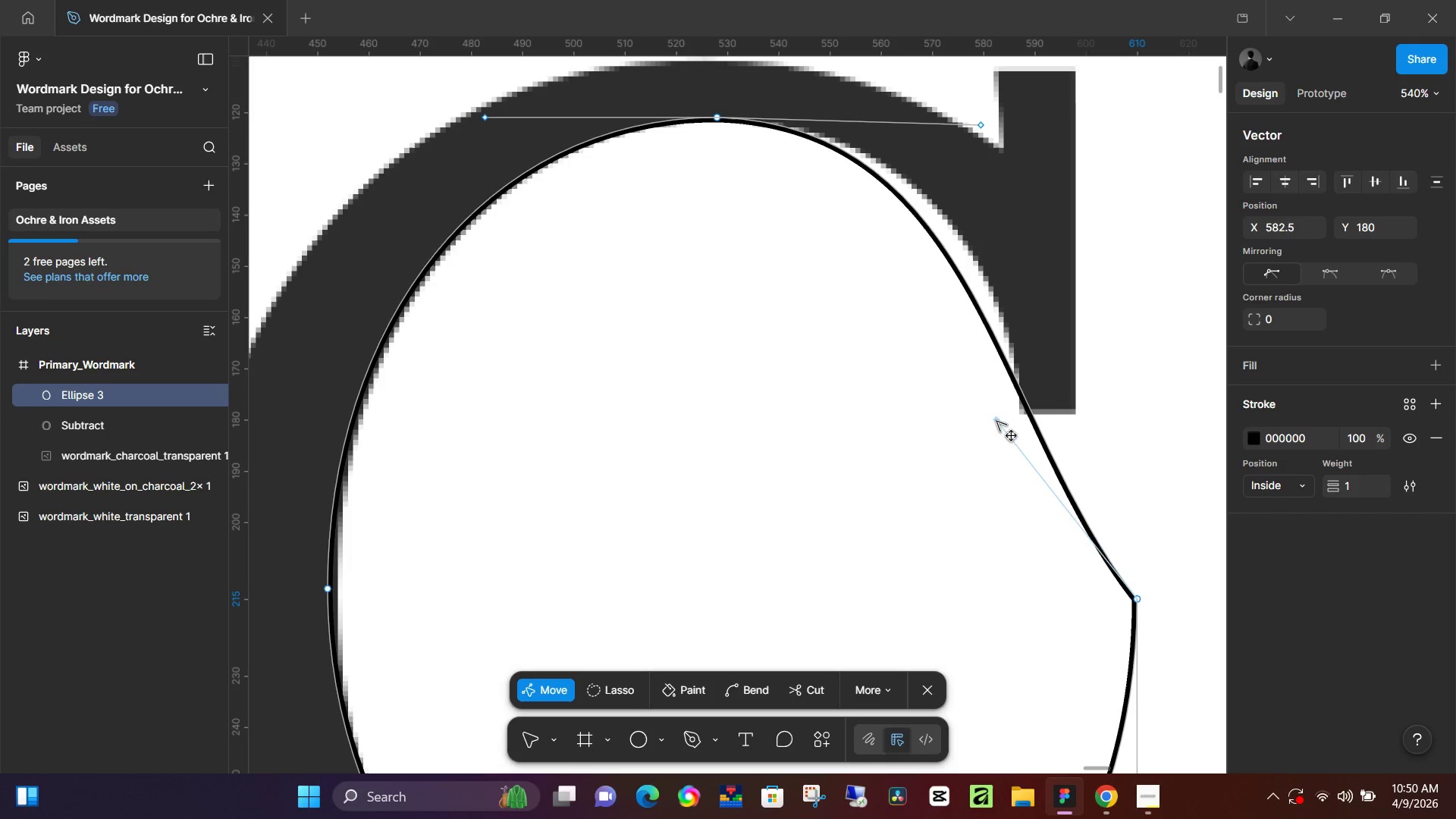 
hold_key(key=AltLeft, duration=1.31)
 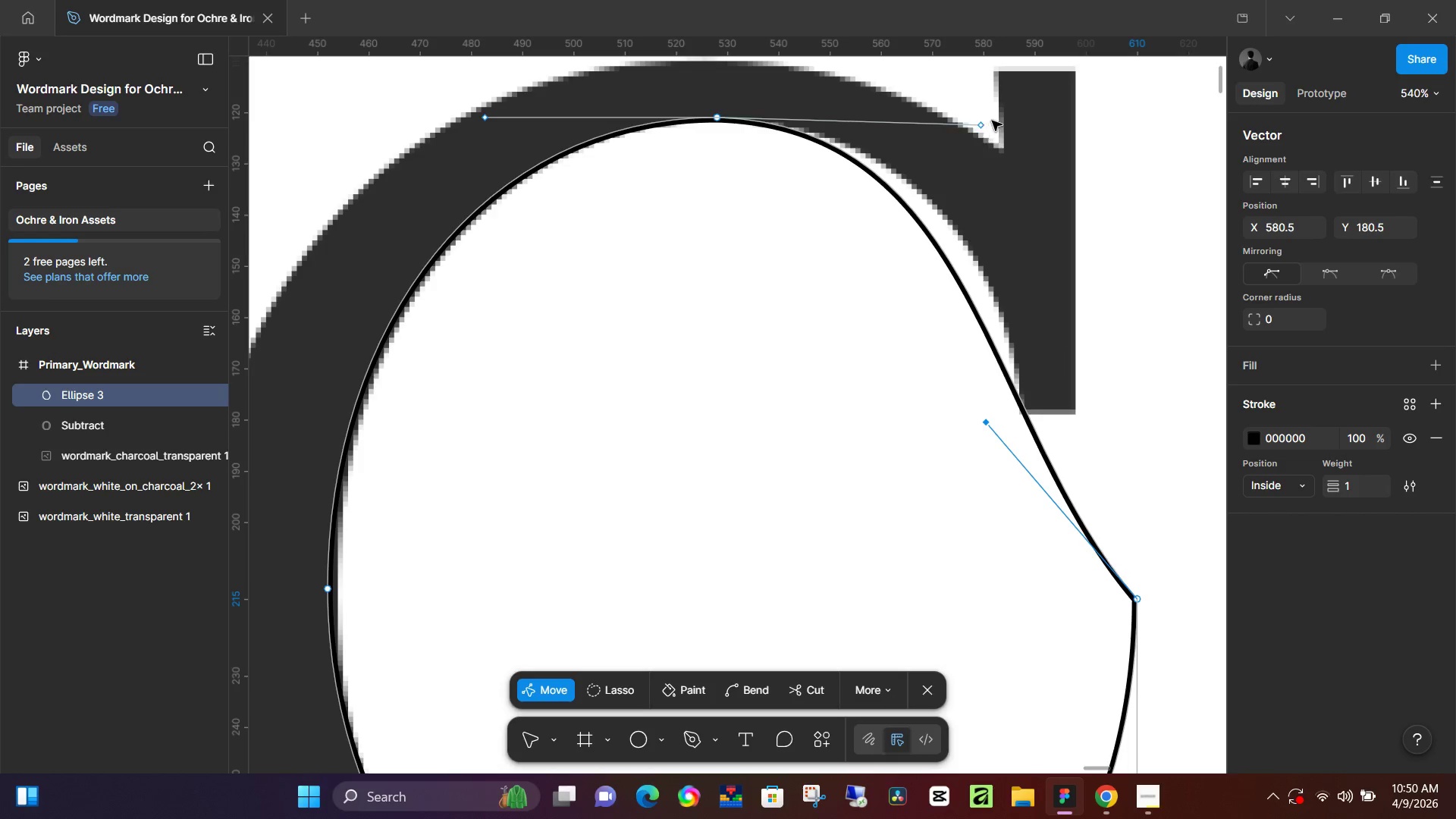 
hold_key(key=AltLeft, duration=1.12)
 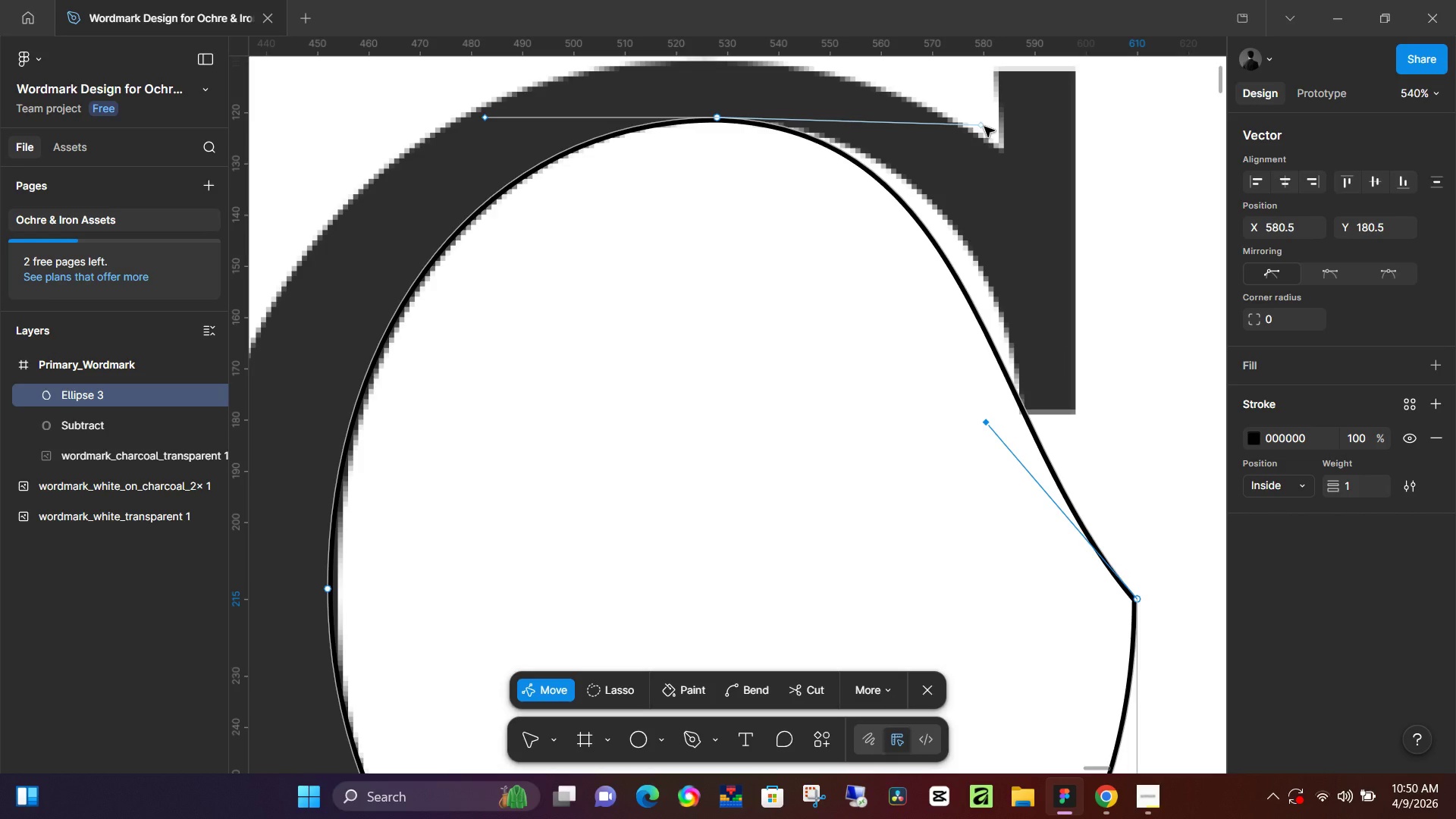 
hold_key(key=AltLeft, duration=1.5)
left_click_drag(start_coordinate=[984, 127], to_coordinate=[1053, 127])
 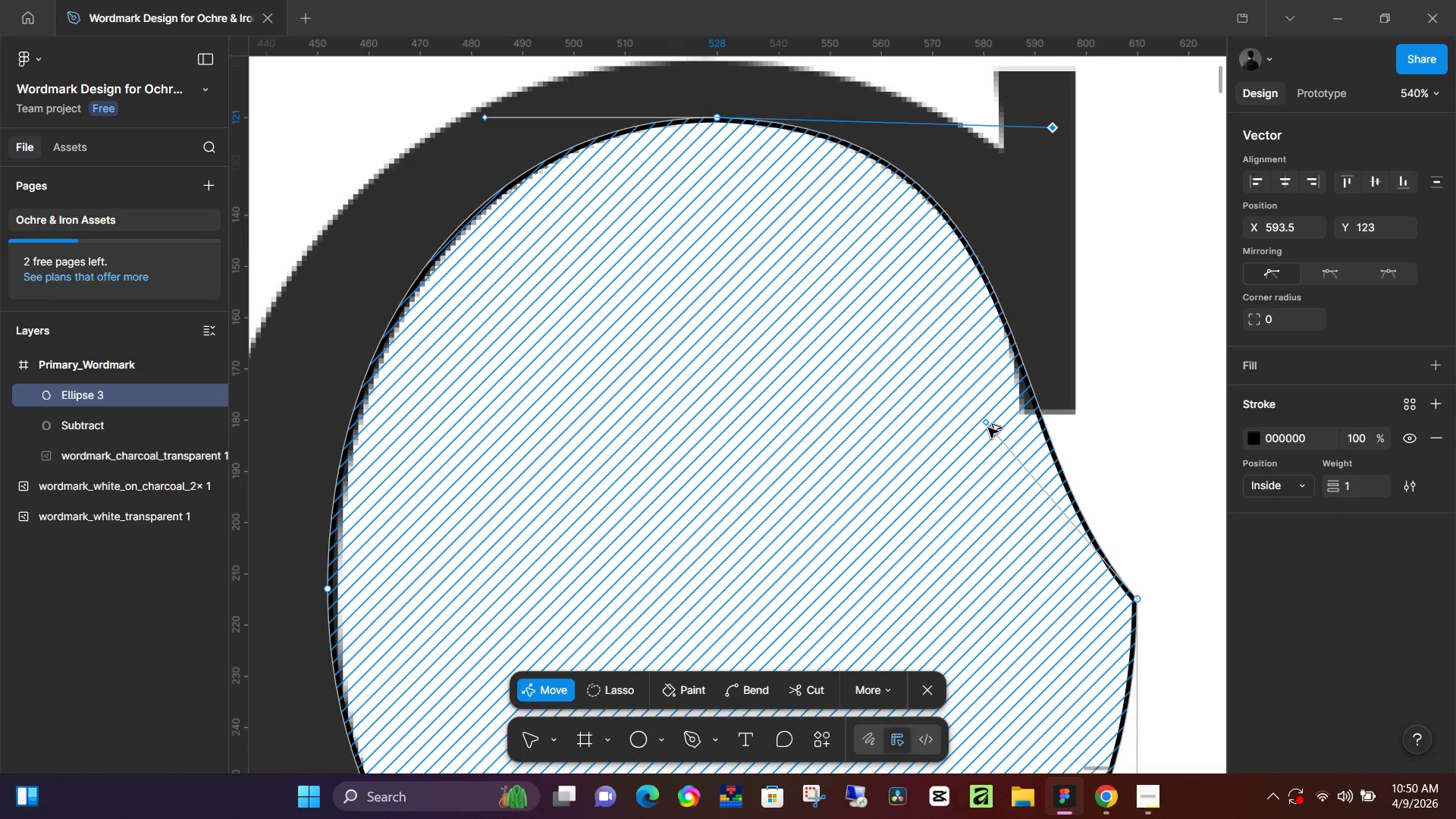 
hold_key(key=AltLeft, duration=0.31)
 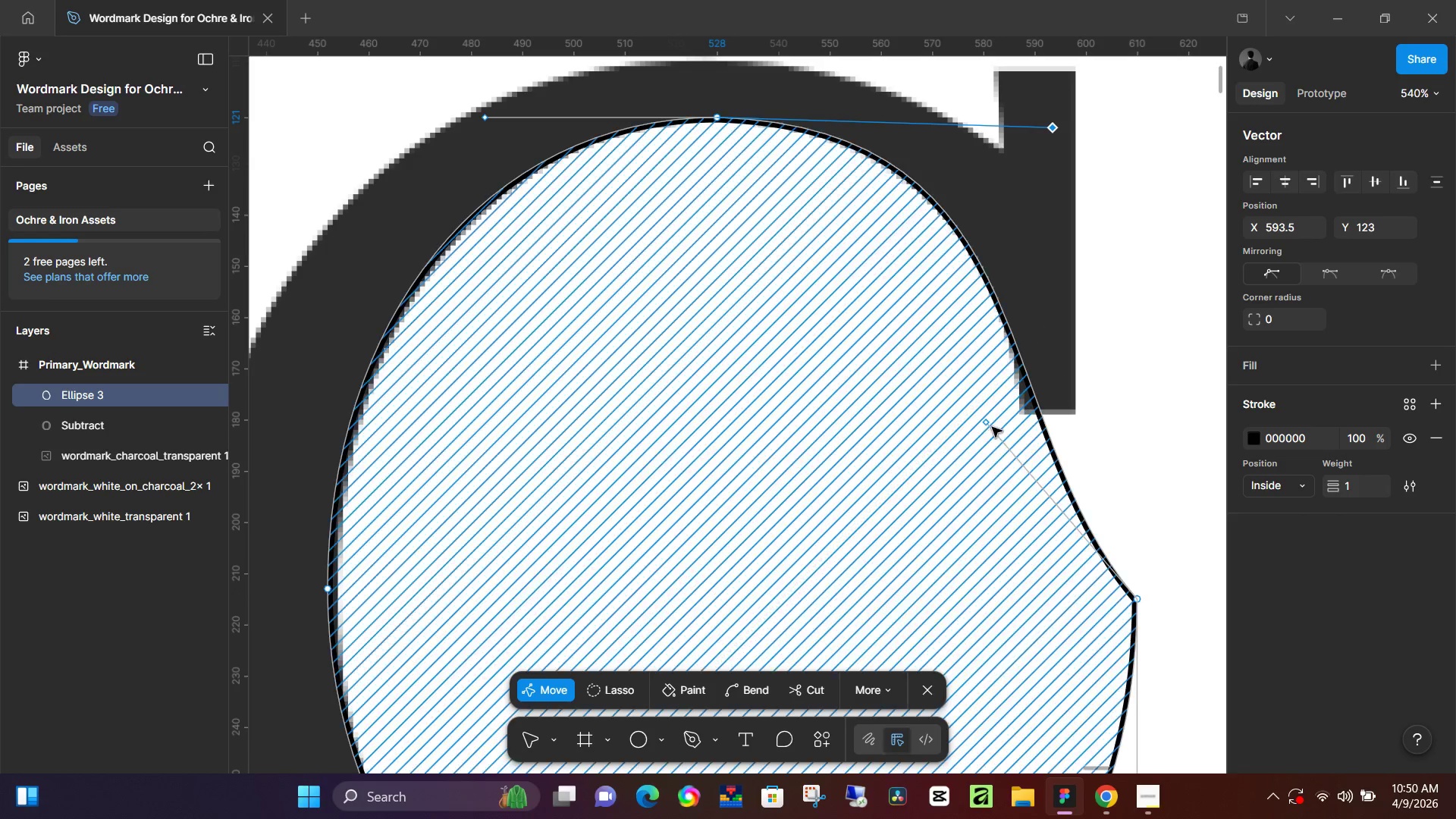 
hold_key(key=AltLeft, duration=1.5)
left_click_drag(start_coordinate=[987, 428], to_coordinate=[976, 439])
 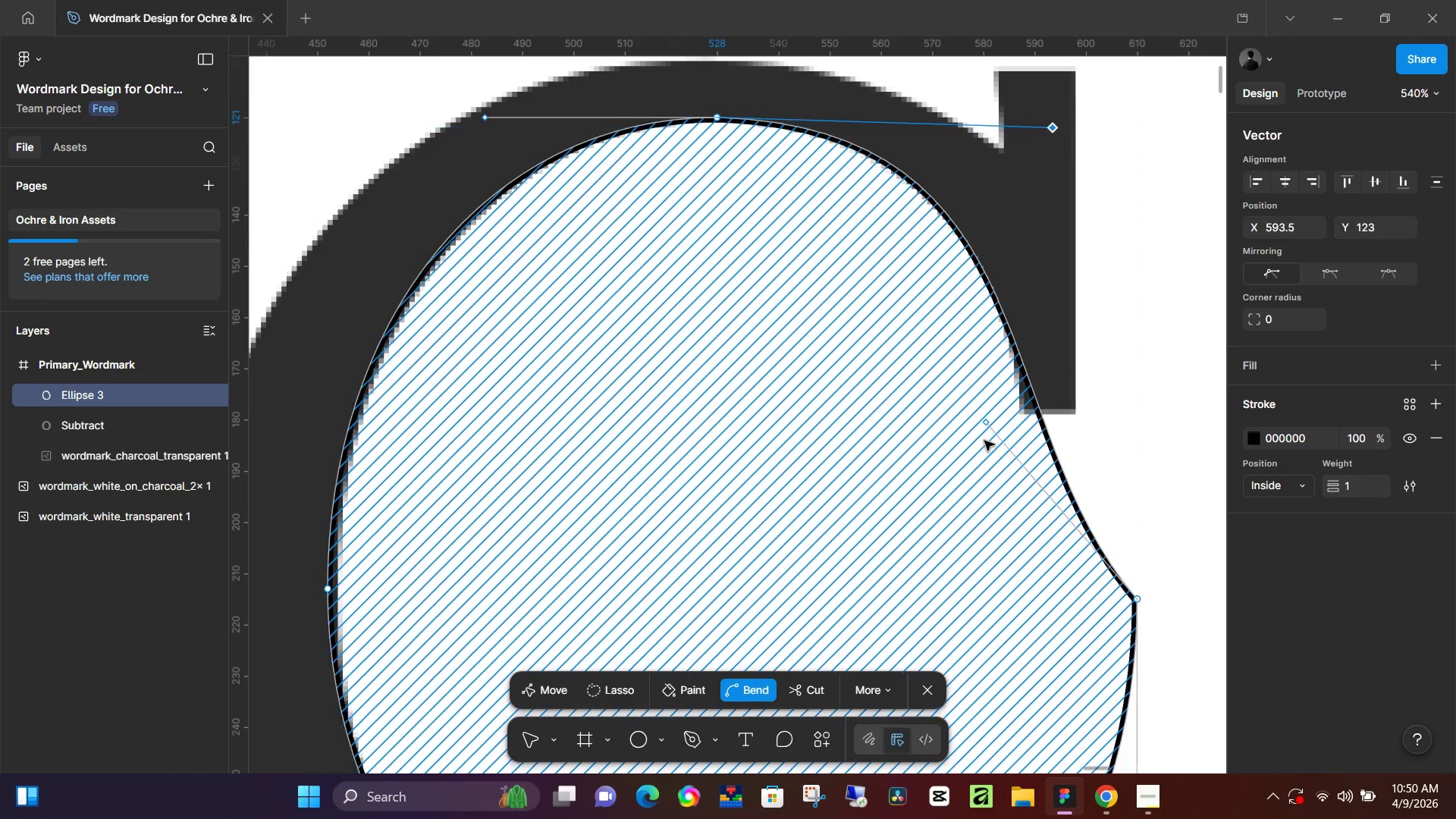 
key(Alt+AltLeft)
 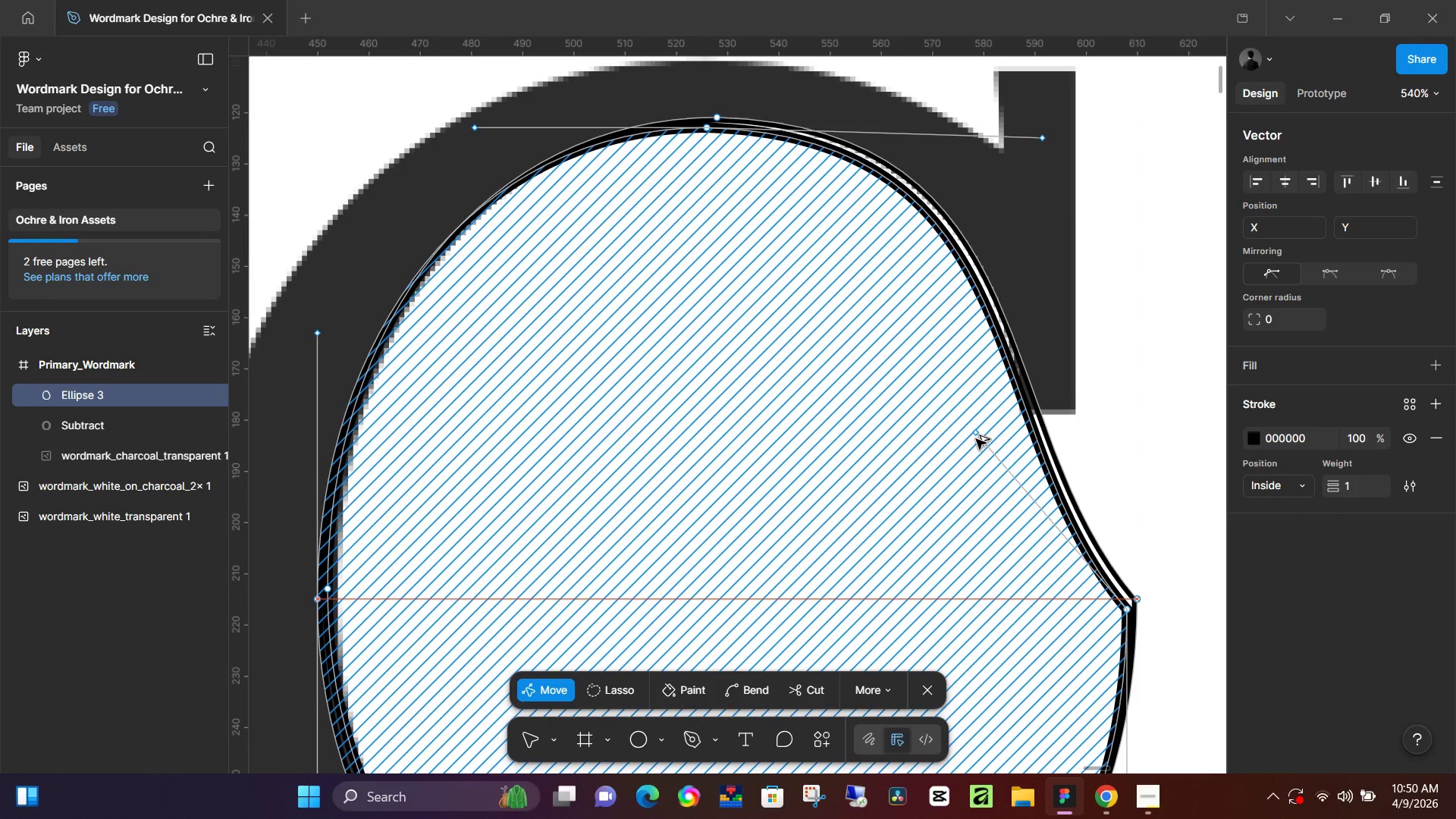 
key(Alt+AltLeft)
 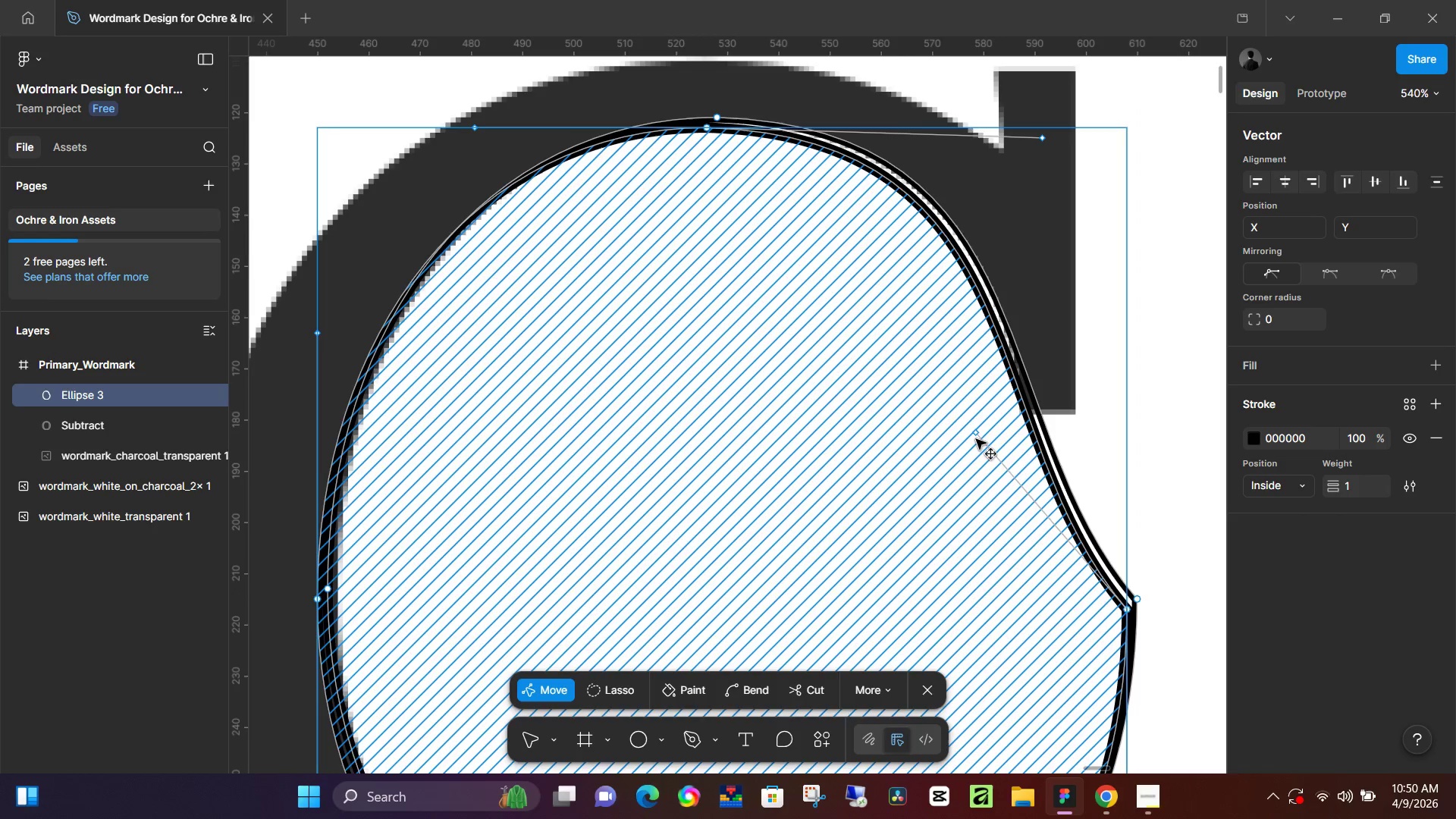 
key(Alt+AltLeft)
 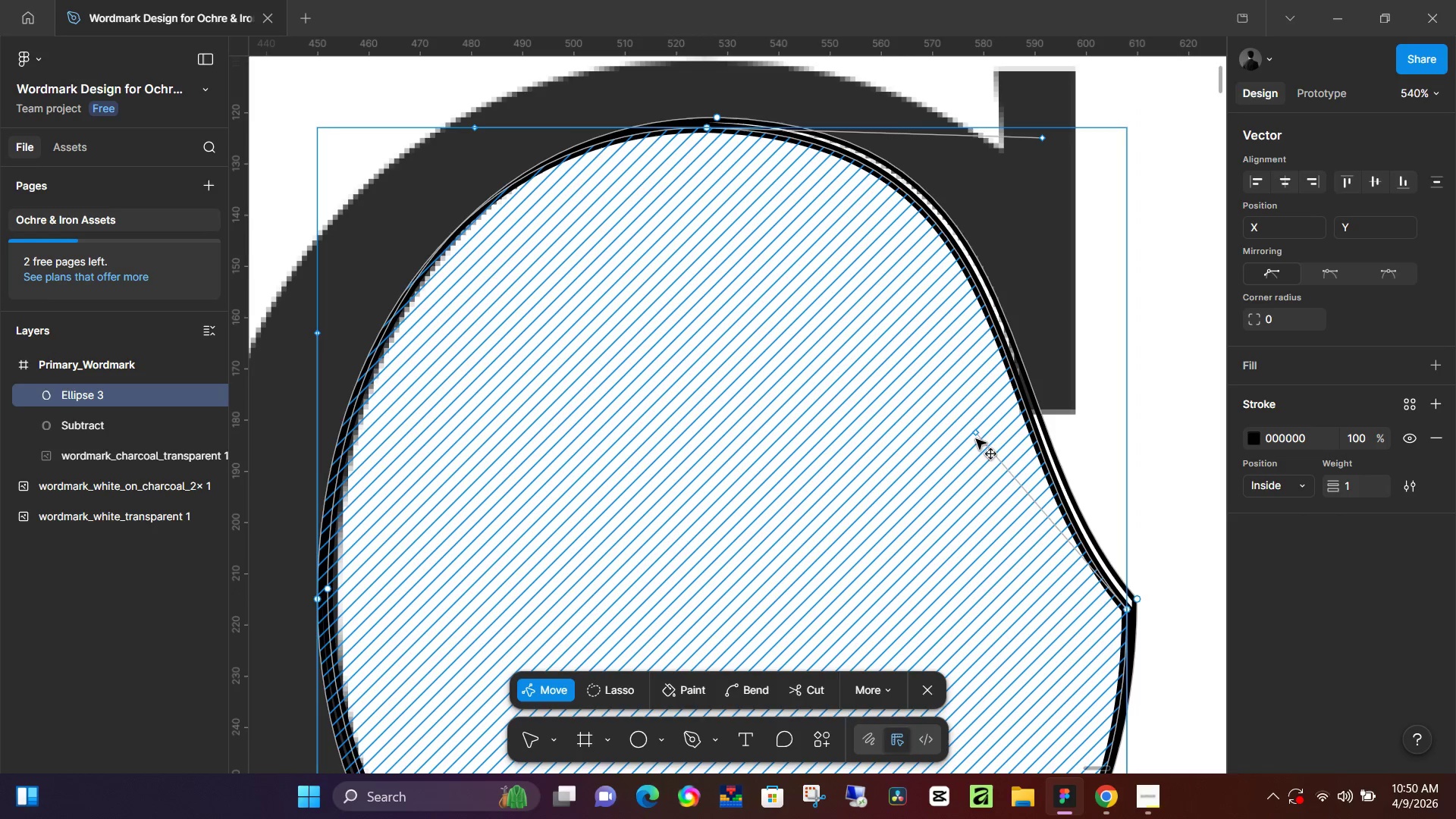 
key(Alt+AltLeft)
 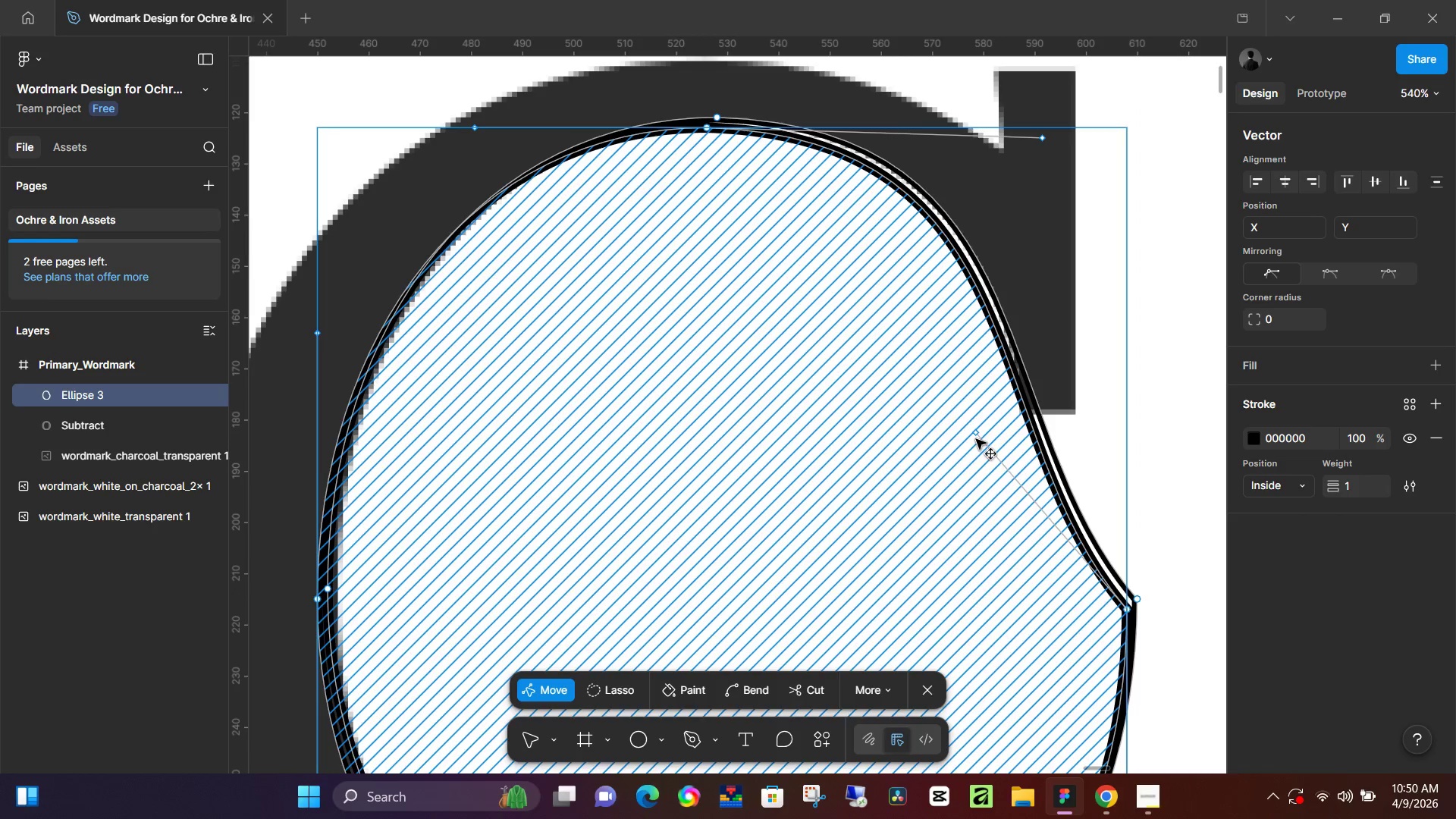 
hold_key(key=AltLeft, duration=2.34)
 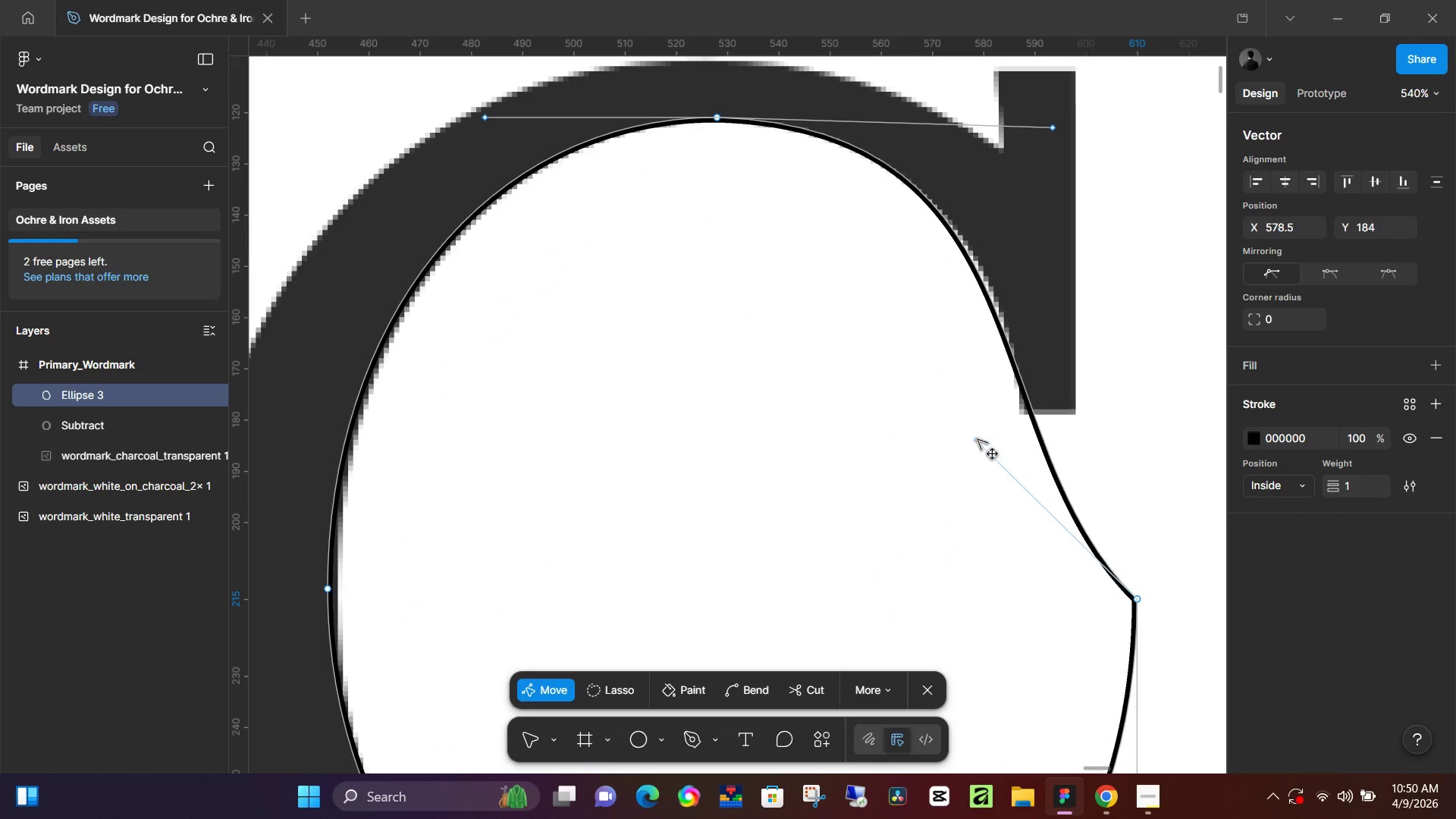 
key(Control+Z)
 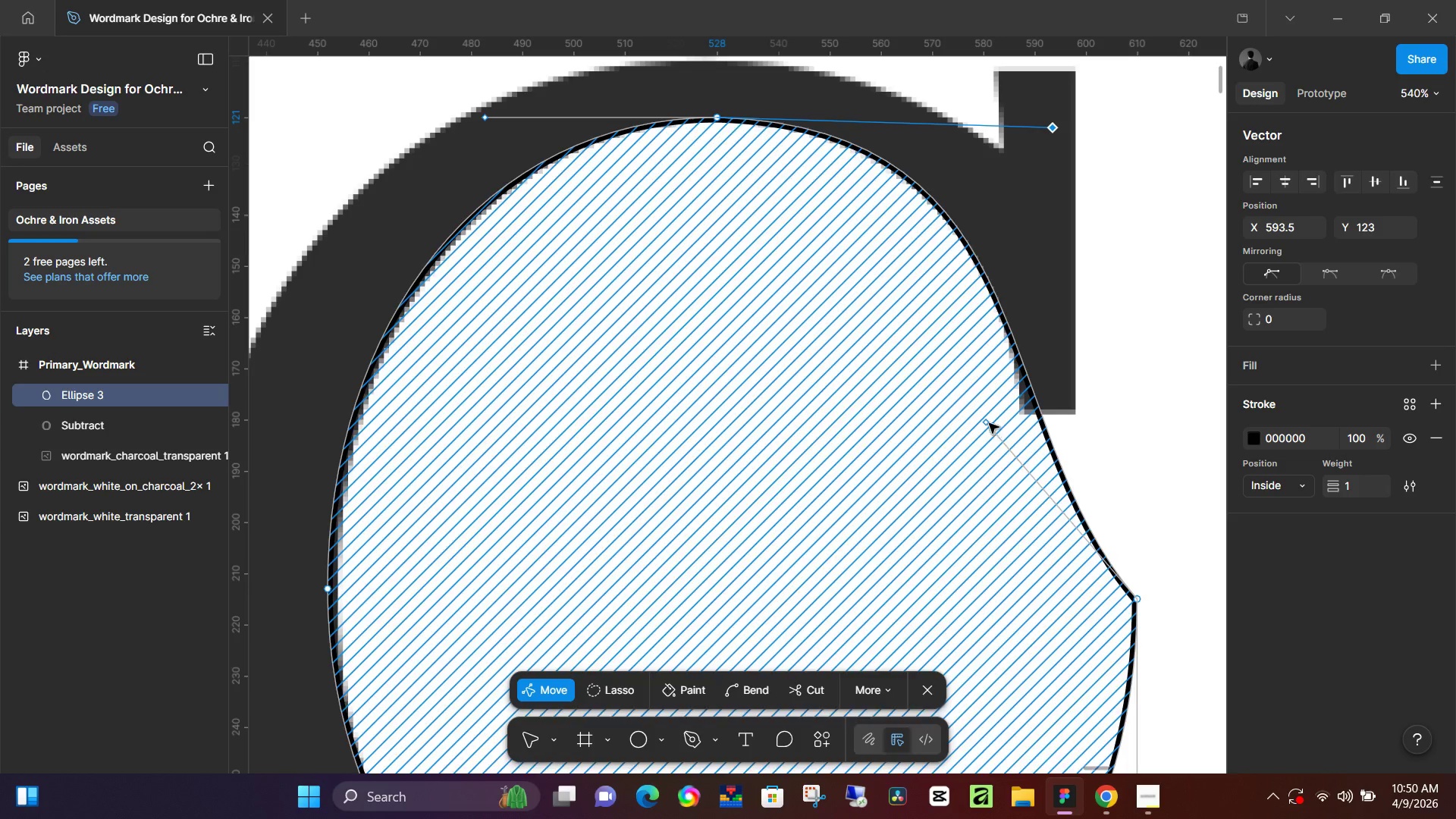 
left_click_drag(start_coordinate=[984, 423], to_coordinate=[952, 460])
 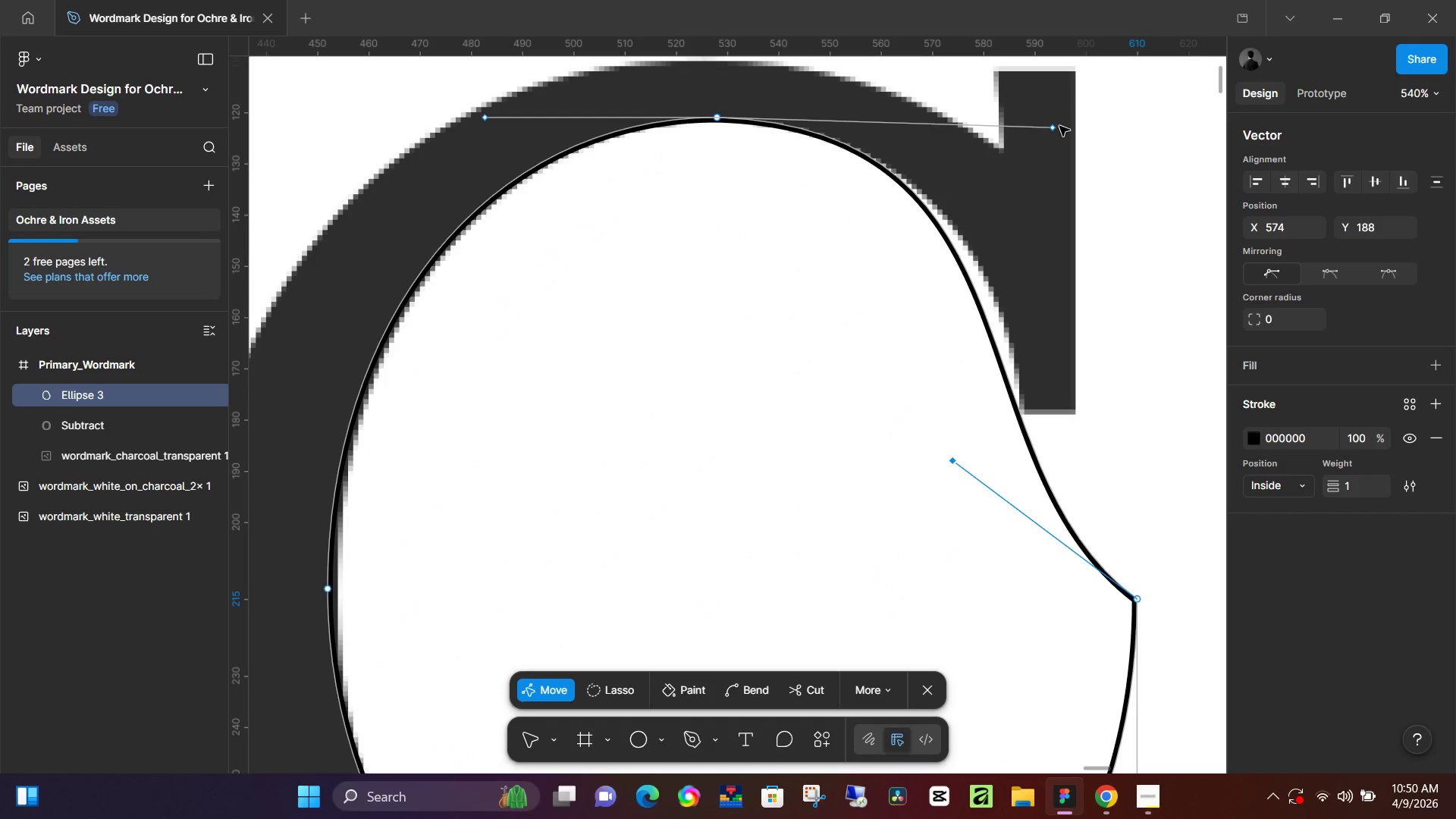 
hold_key(key=AltLeft, duration=1.52)
 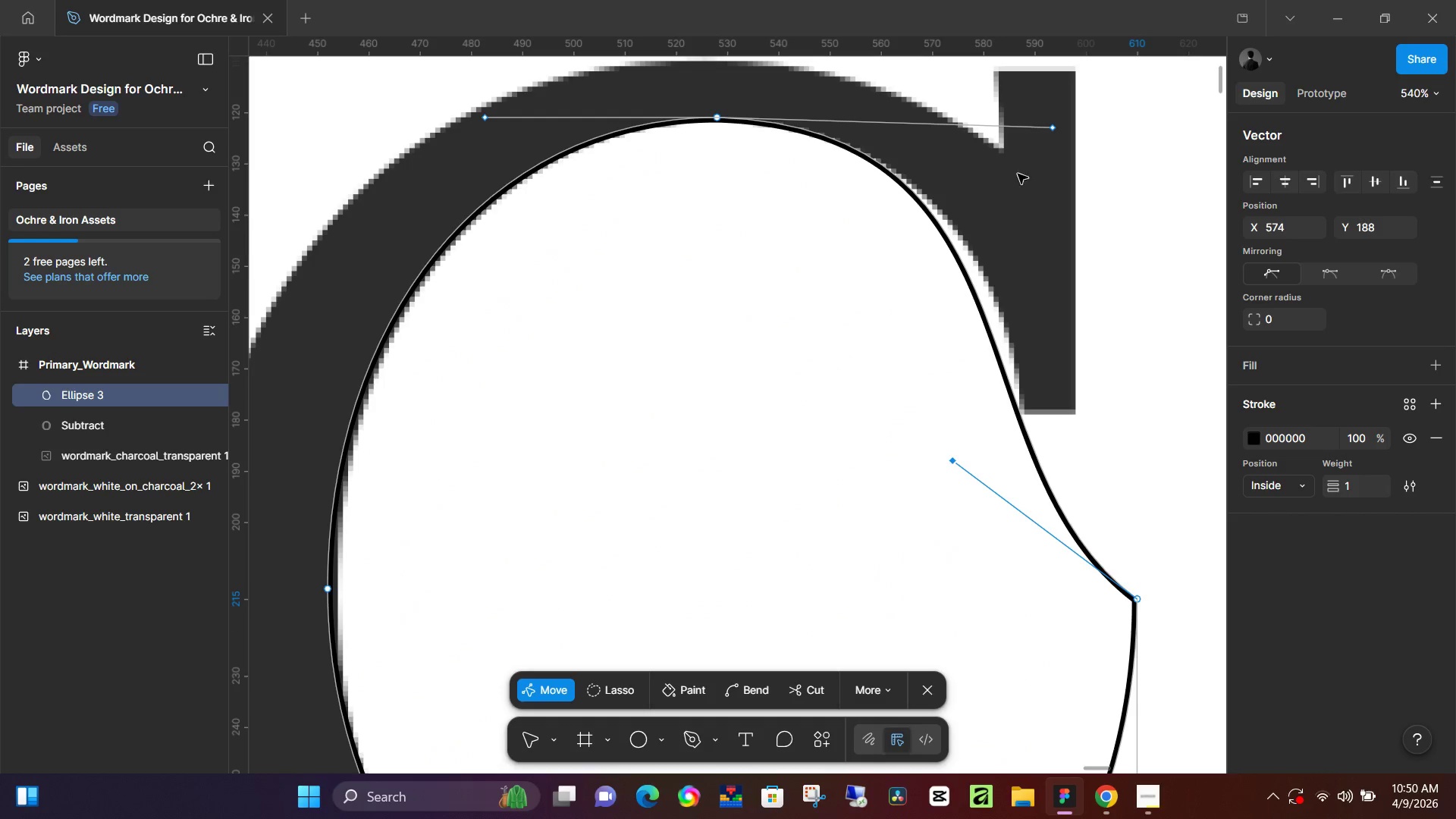 
hold_key(key=AltLeft, duration=0.45)
 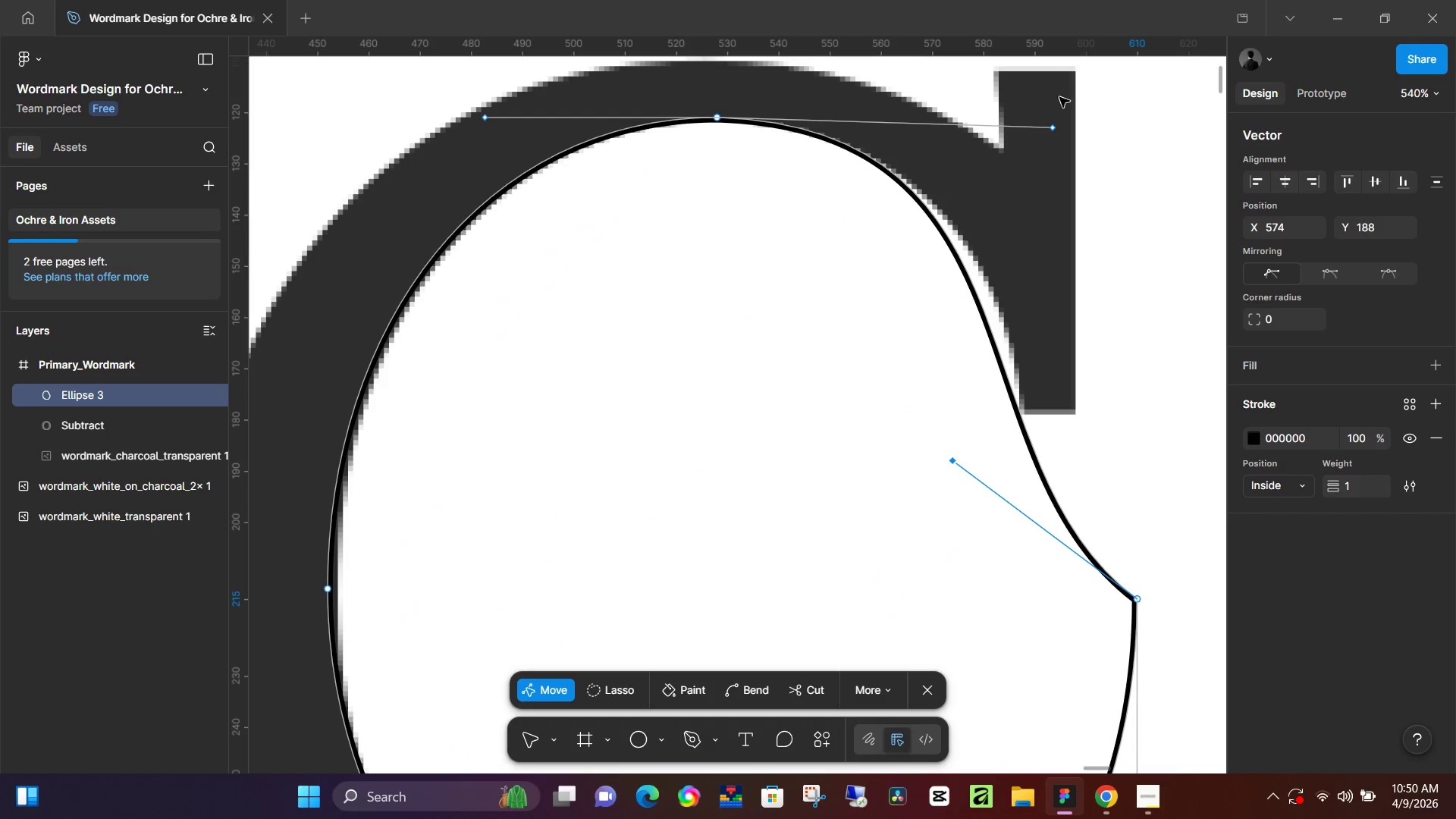 
hold_key(key=AltLeft, duration=1.52)
left_click_drag(start_coordinate=[1055, 131], to_coordinate=[1111, 126])
 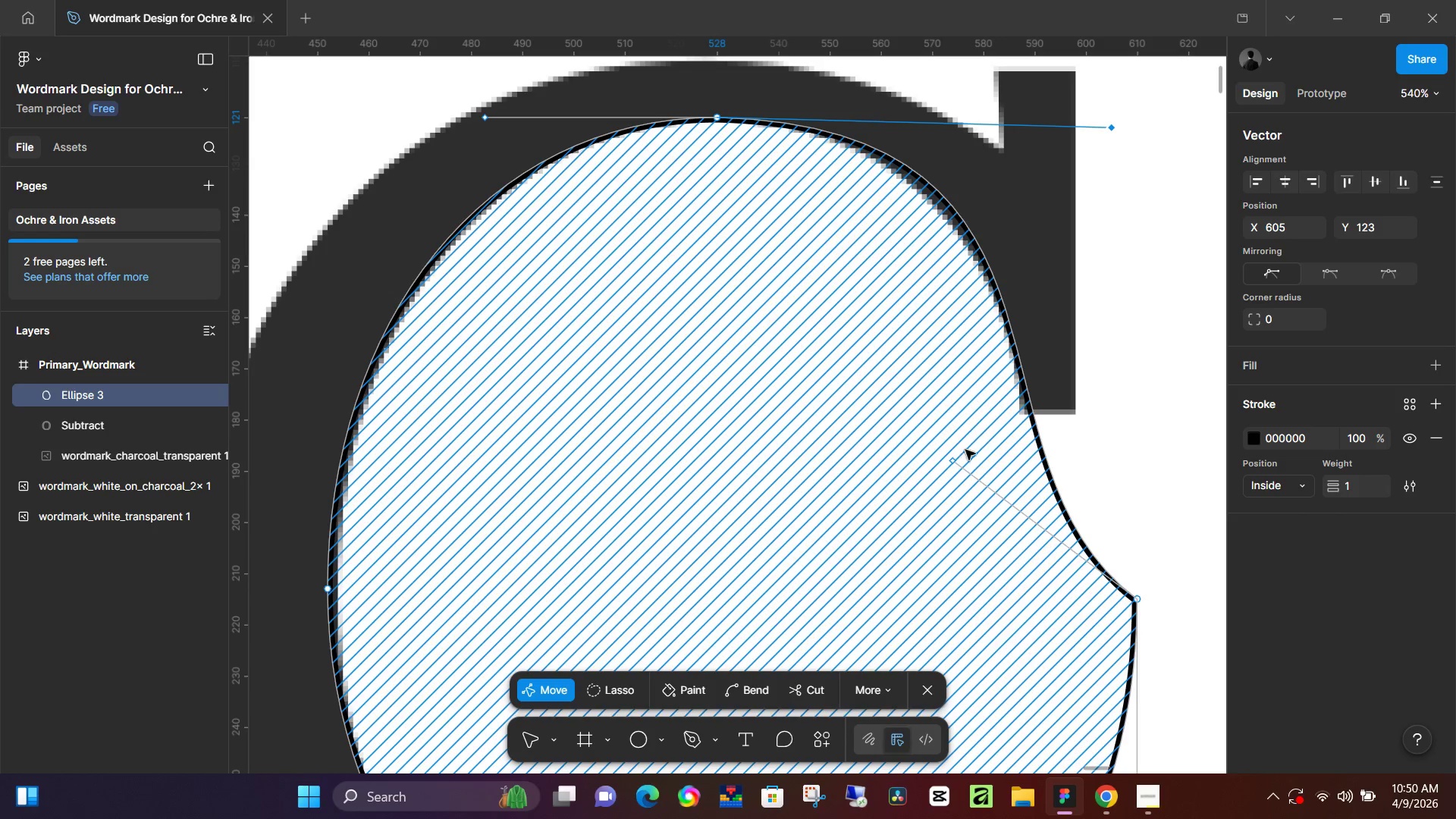 
hold_key(key=AltLeft, duration=1.28)
 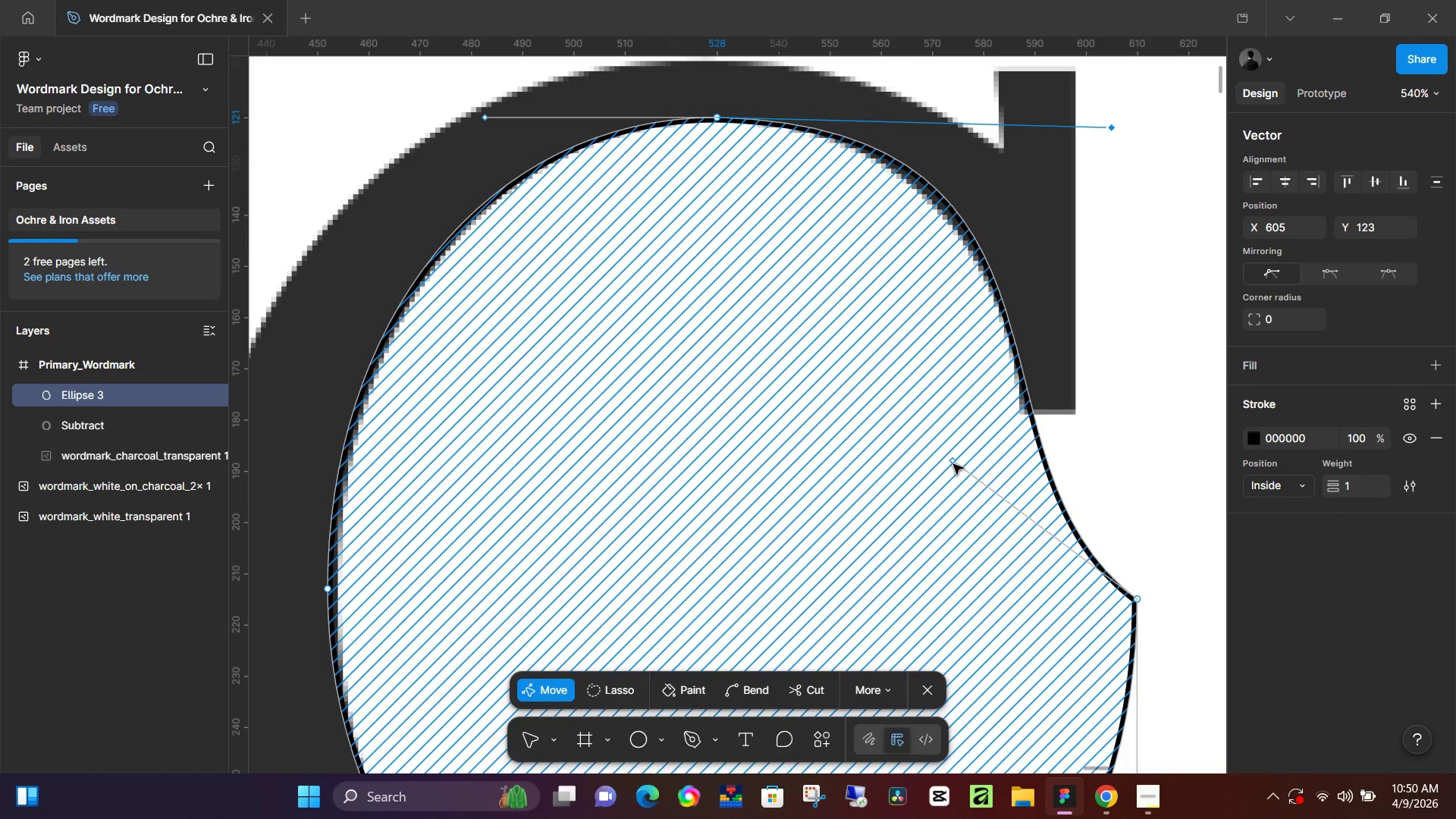 
hold_key(key=AltLeft, duration=1.36)
left_click_drag(start_coordinate=[953, 462], to_coordinate=[863, 502])
 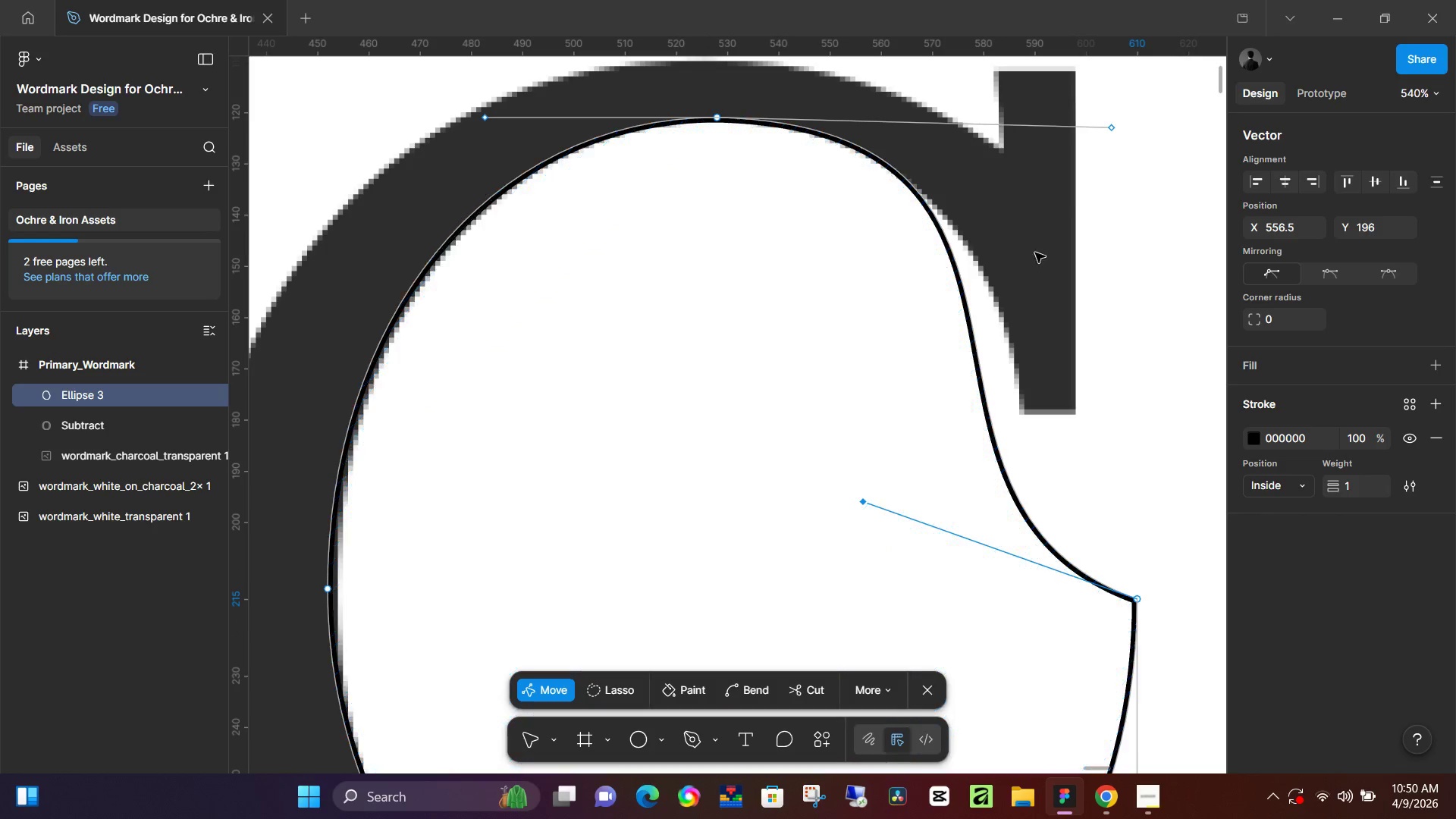 
hold_key(key=AltLeft, duration=1.52)
left_click_drag(start_coordinate=[1112, 127], to_coordinate=[1131, 124])
 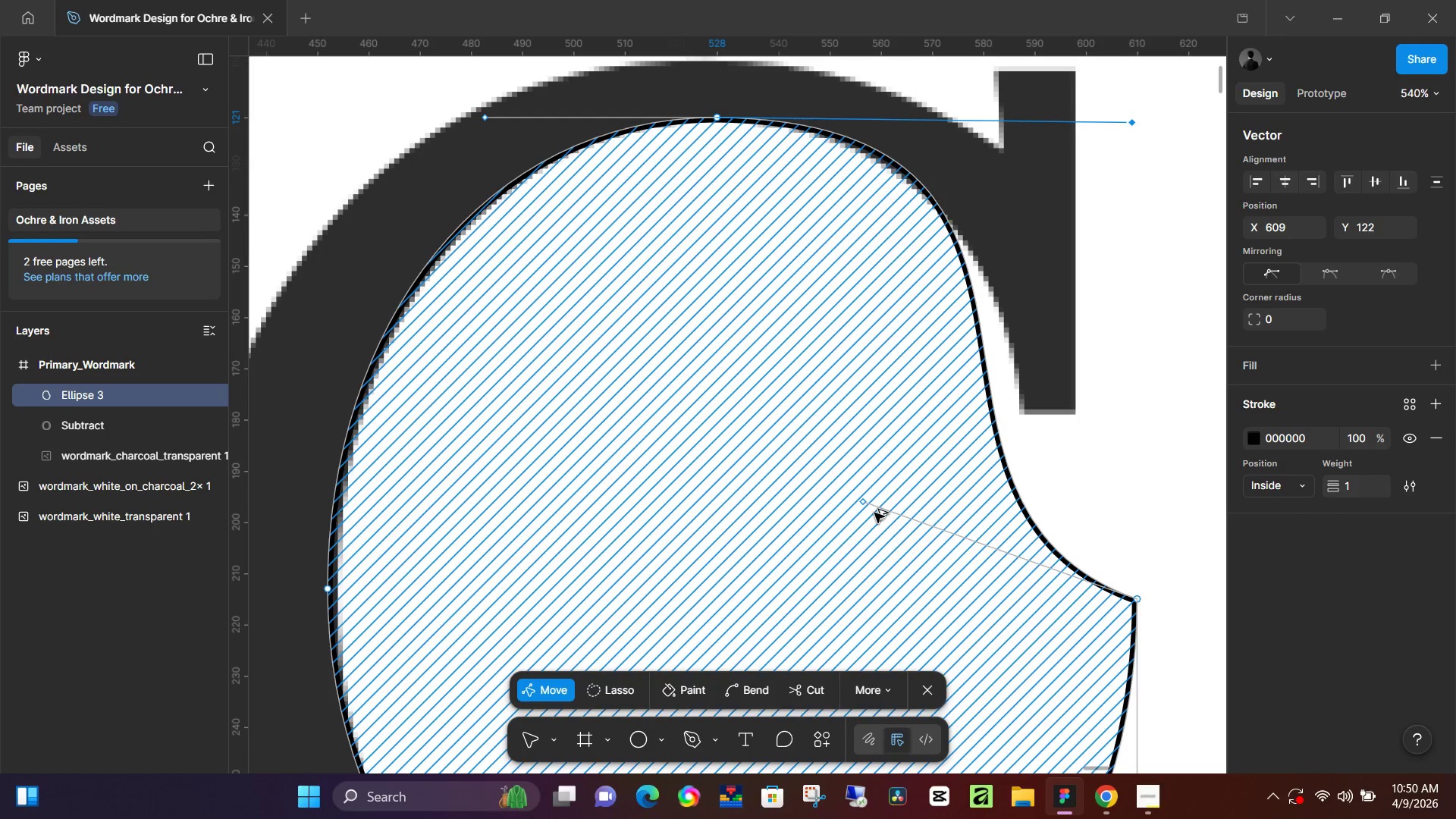 
hold_key(key=AltLeft, duration=0.41)
 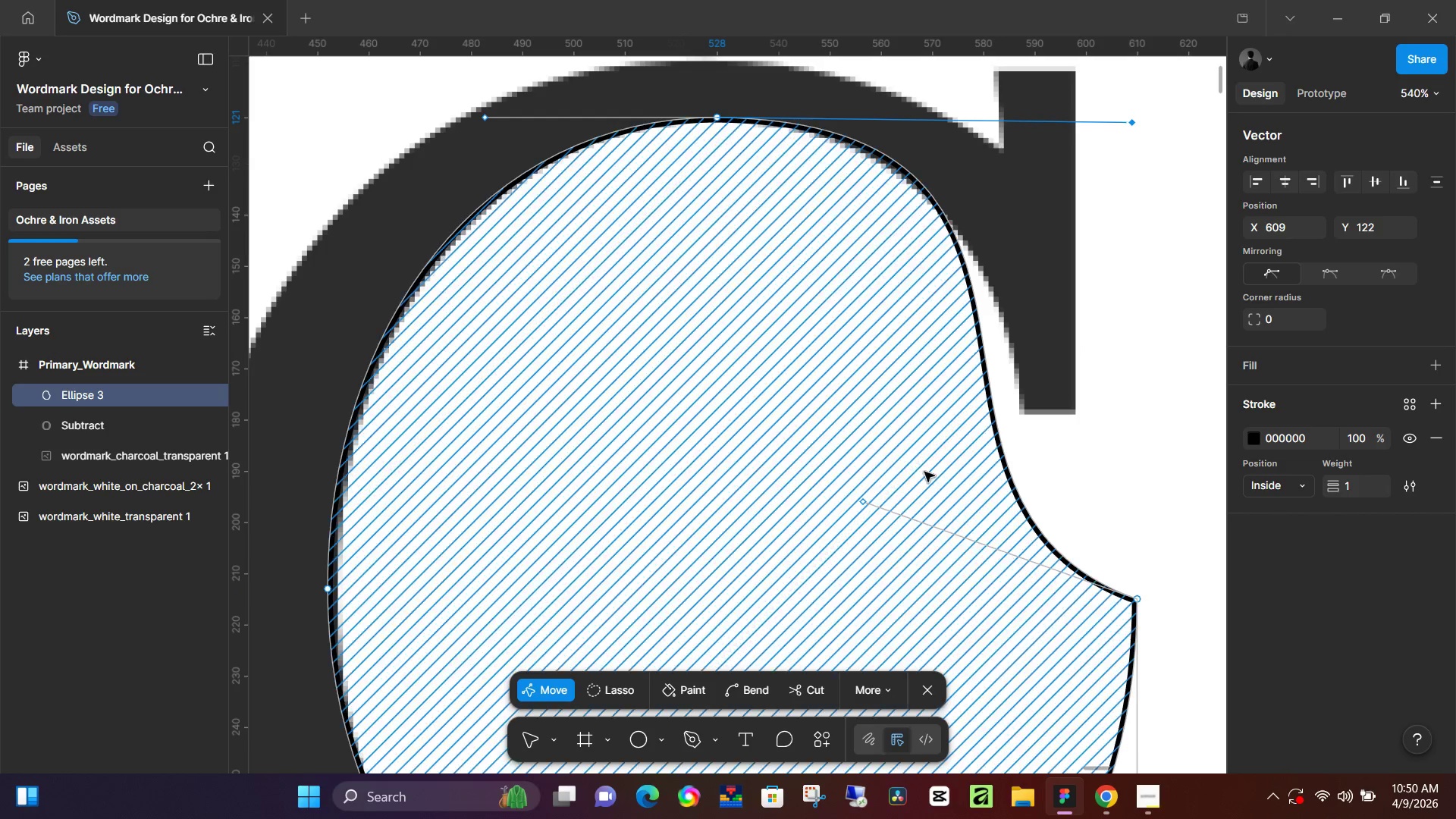 
hold_key(key=AltLeft, duration=0.86)
 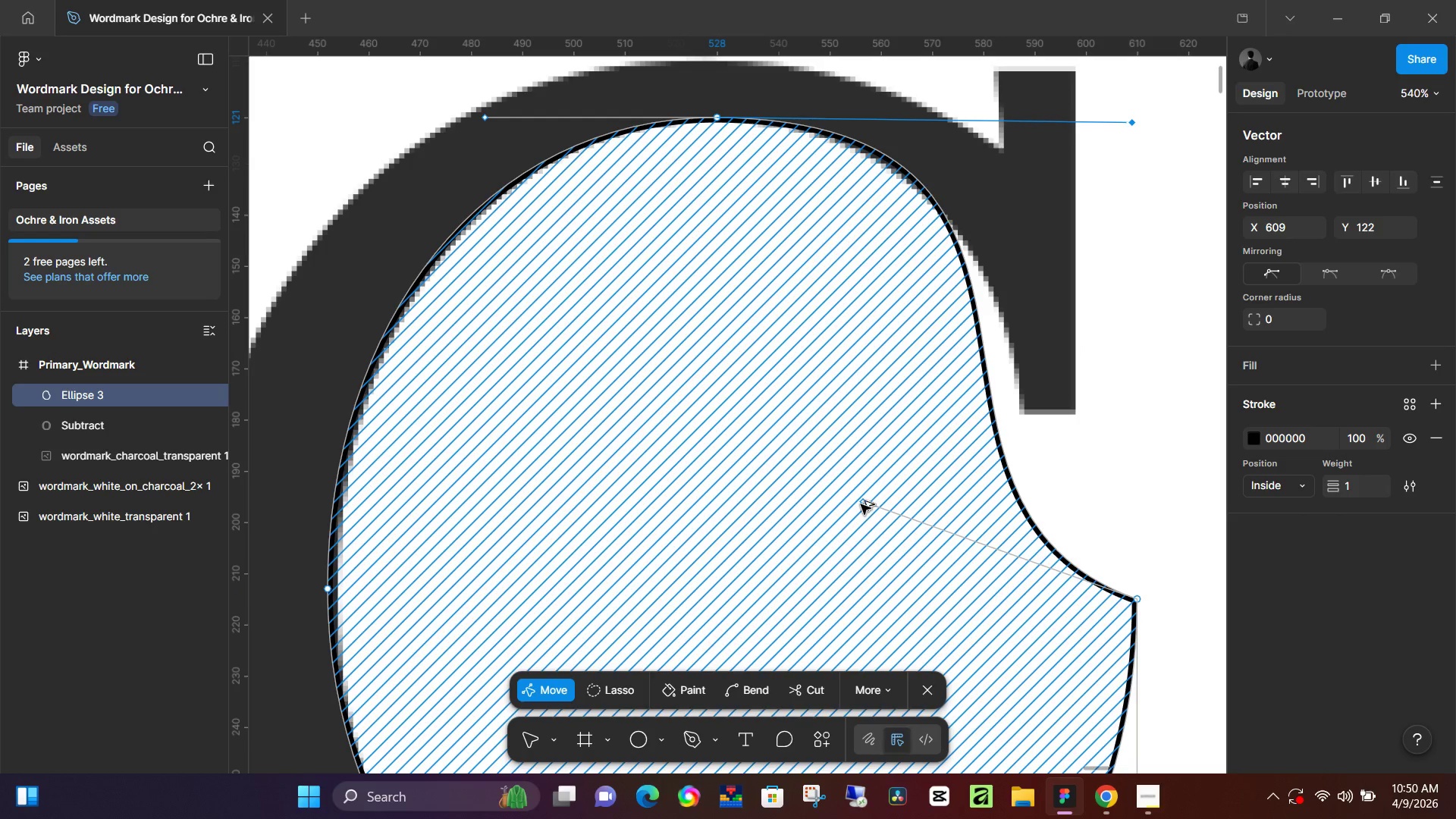 
hold_key(key=AltLeft, duration=0.47)
 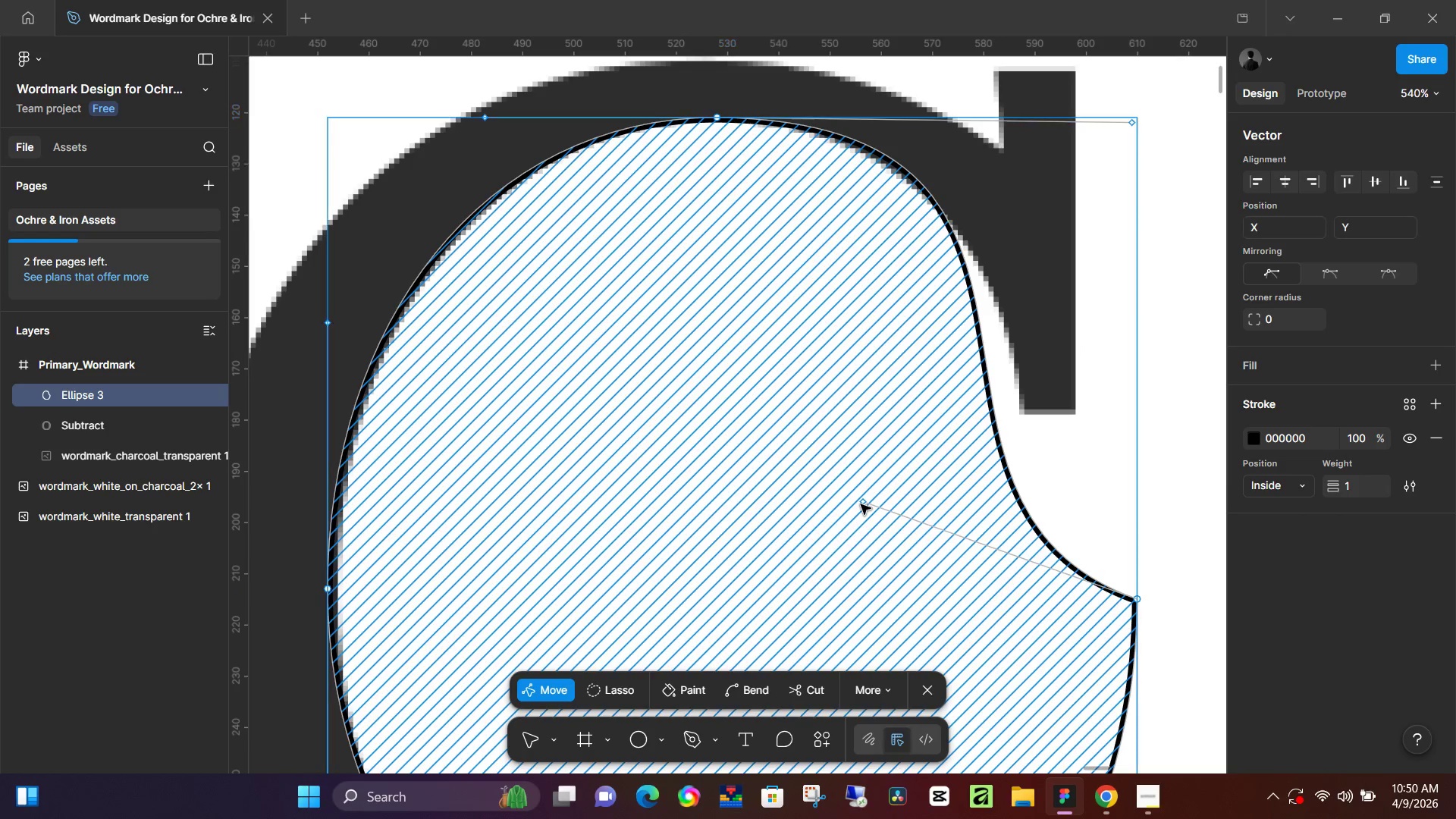 
left_click([861, 504])
 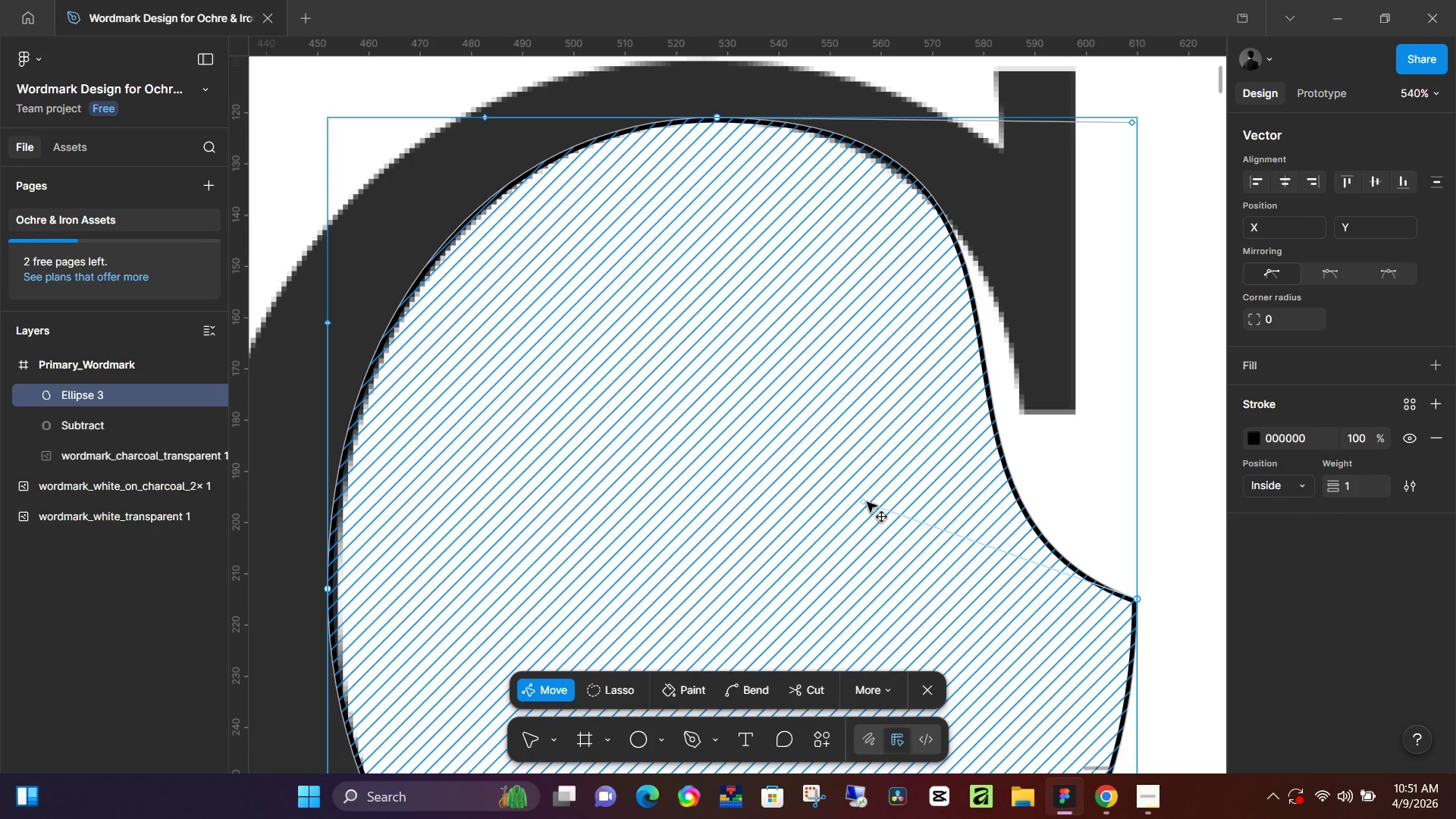 
hold_key(key=AltLeft, duration=1.53)
left_click_drag(start_coordinate=[866, 502], to_coordinate=[886, 488])
 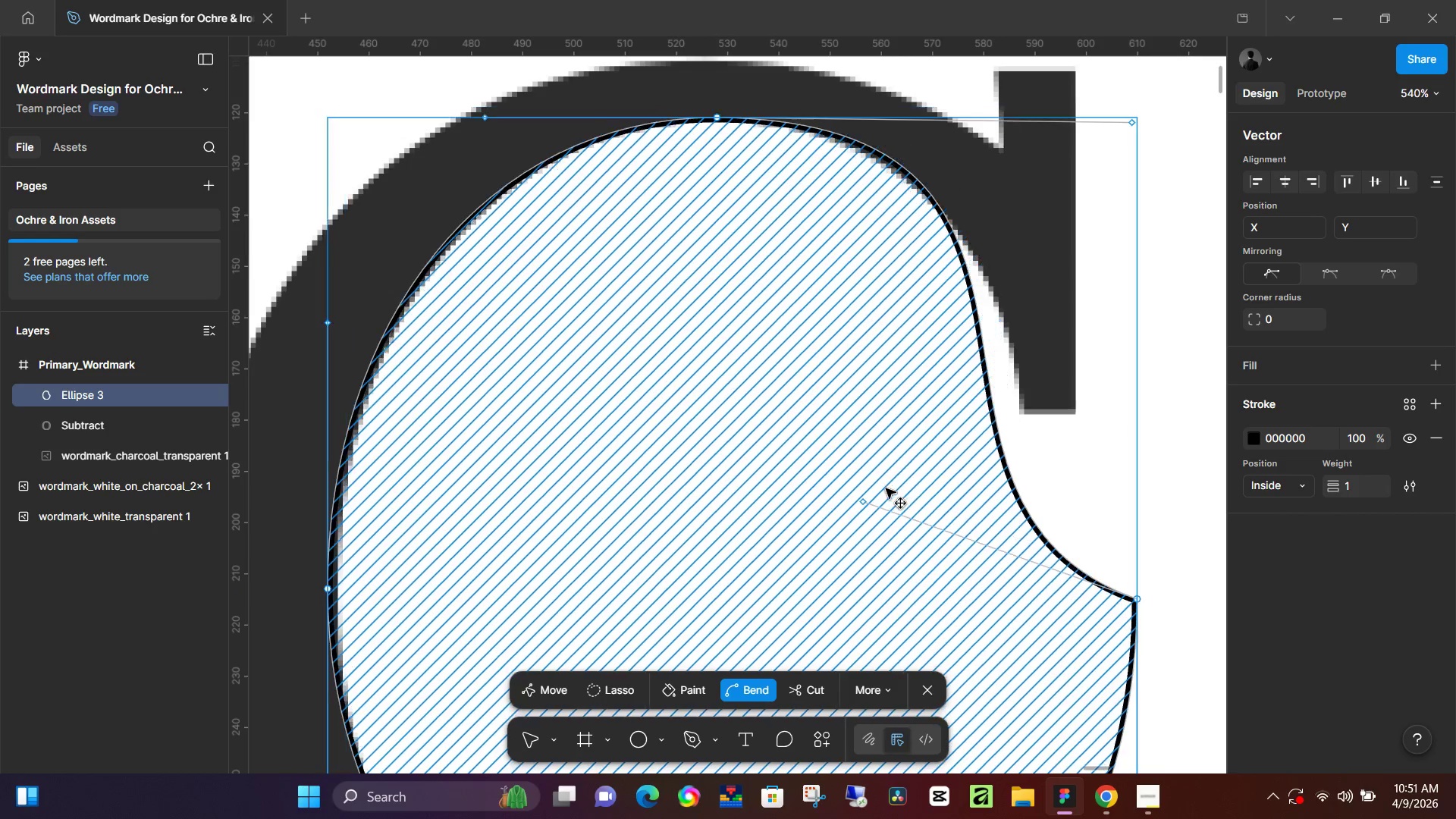 
key(Alt+AltLeft)
 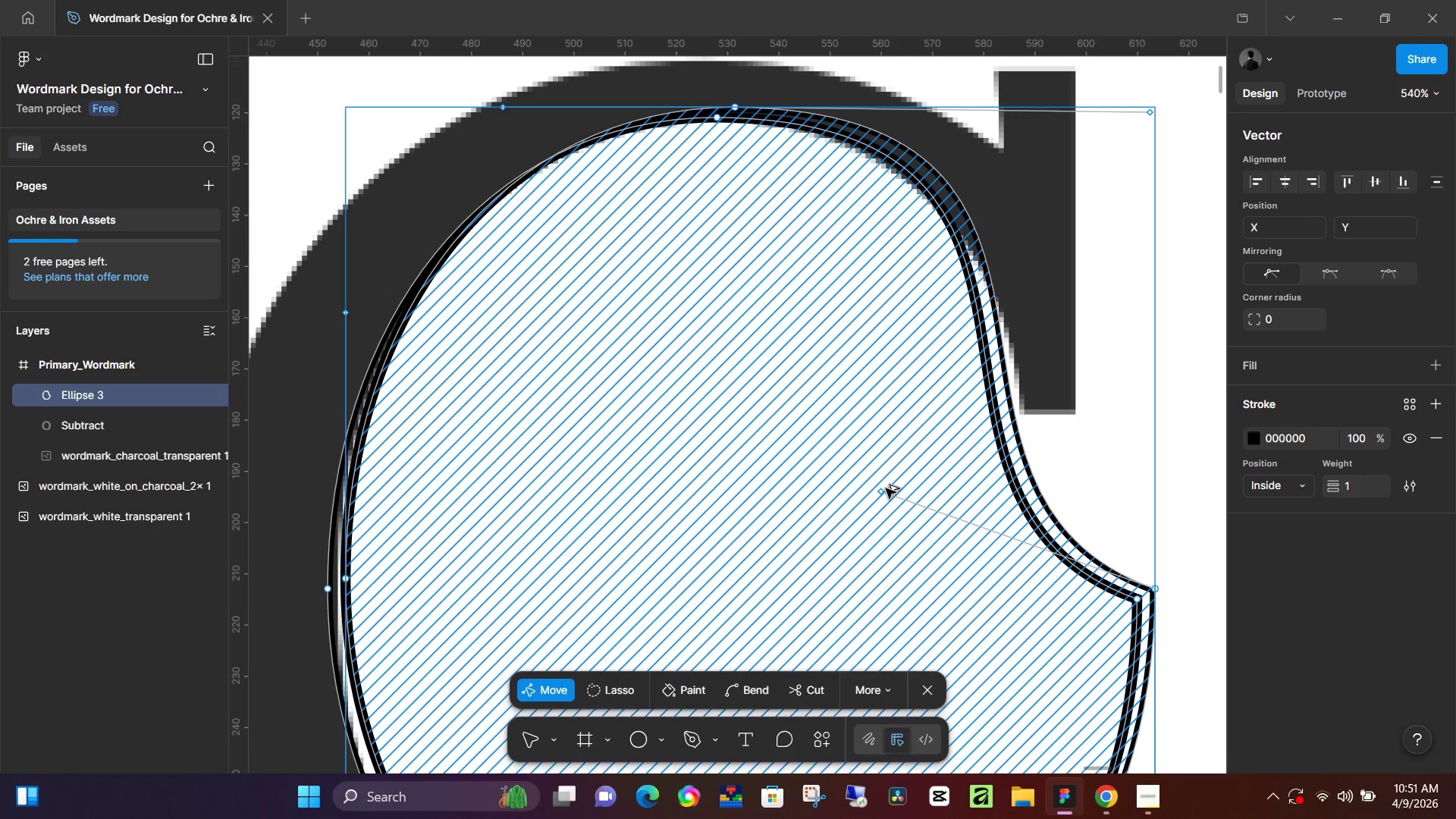 
key(Alt+AltLeft)
 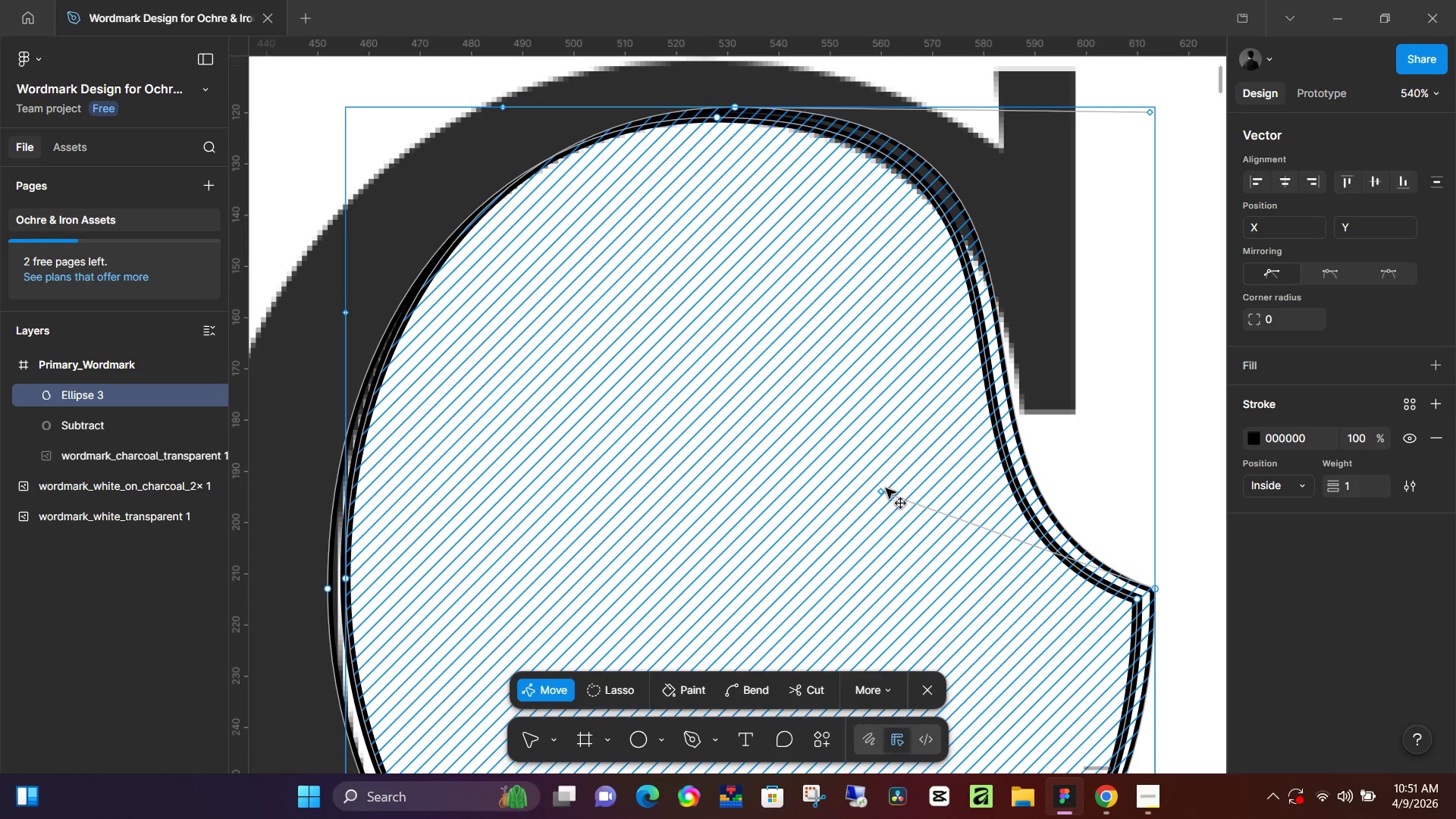 
hold_key(key=AltLeft, duration=1.73)
 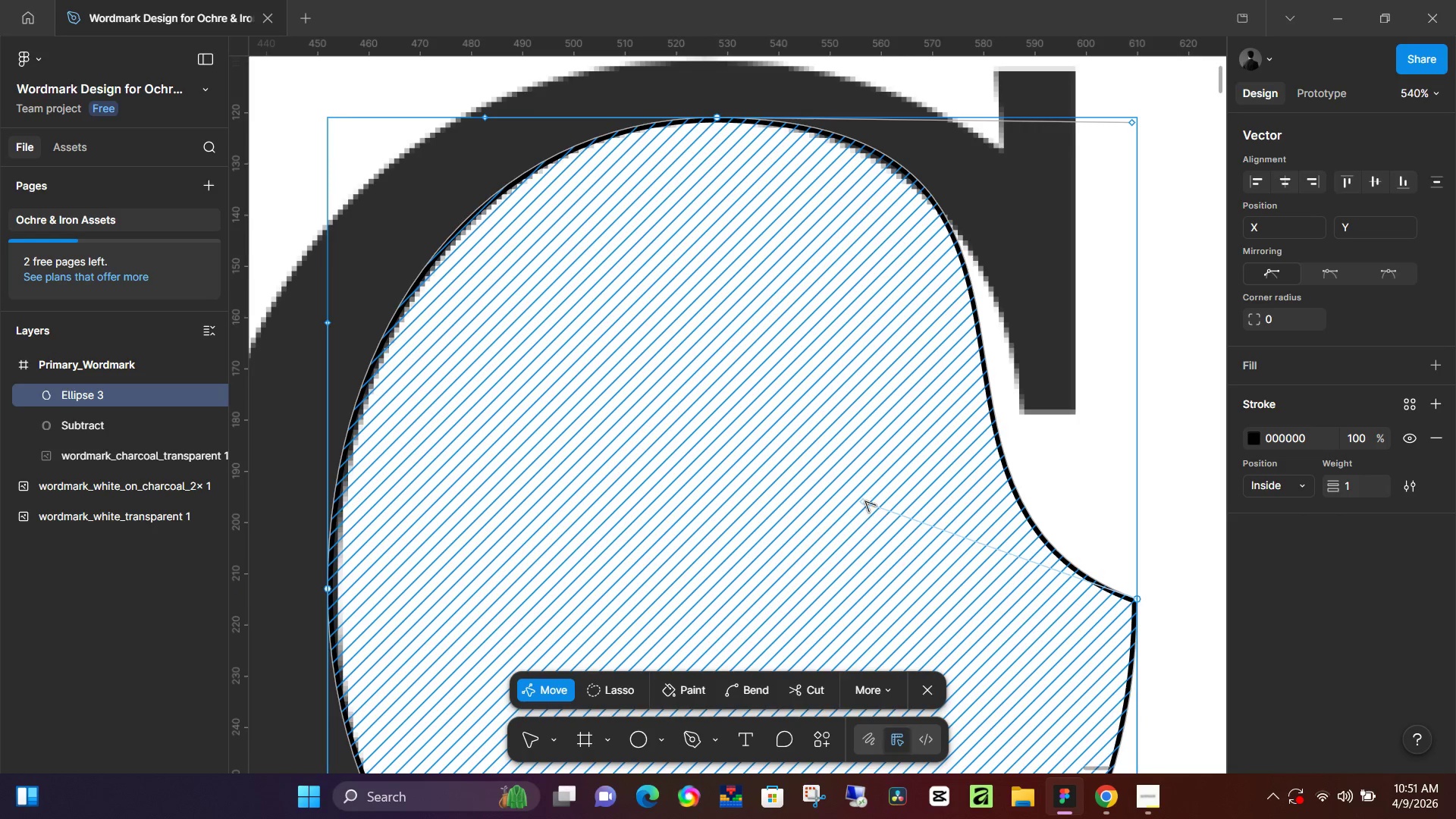 
key(Control+Z)
 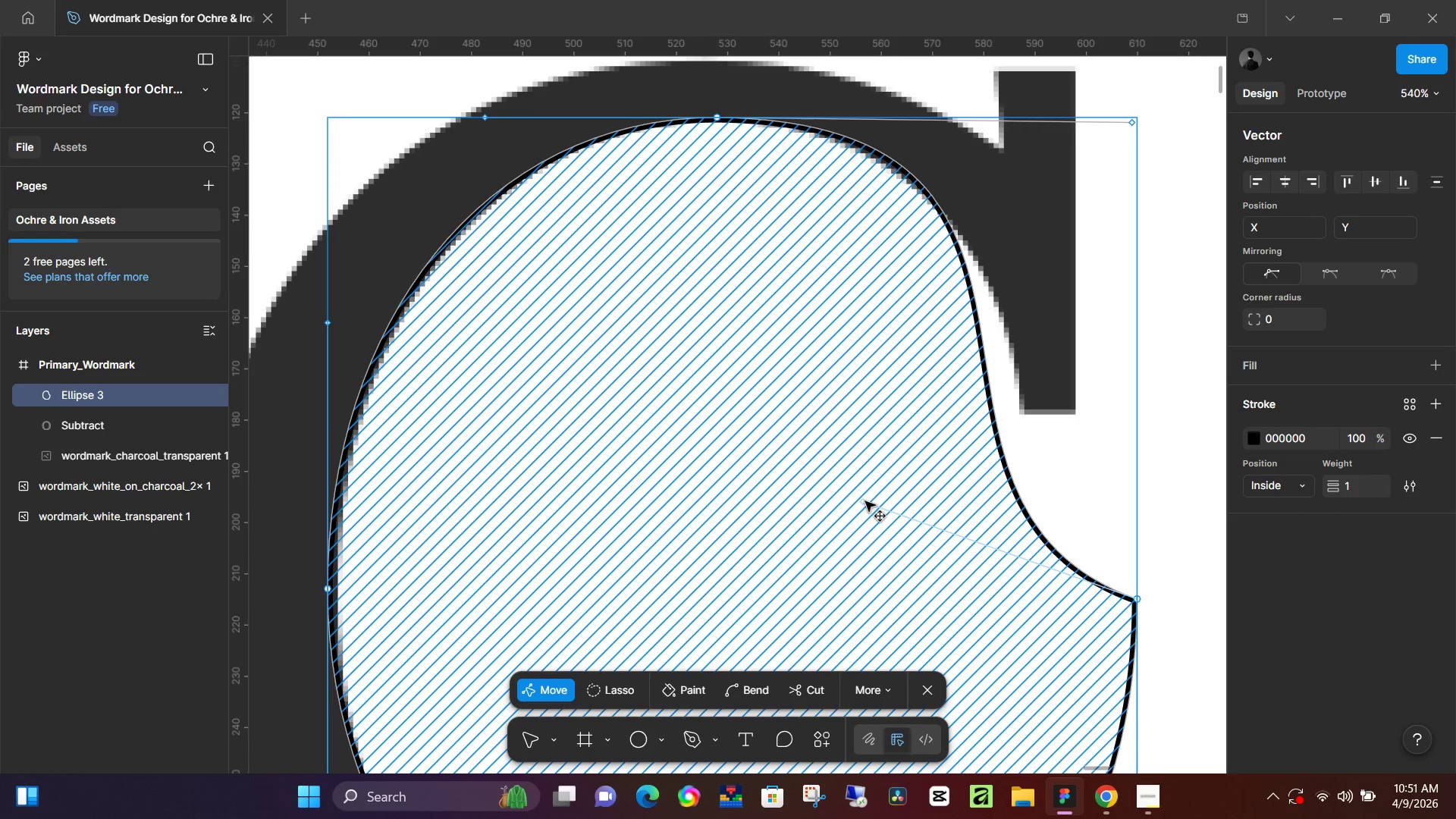 
hold_key(key=AltLeft, duration=1.22)
left_click_drag(start_coordinate=[865, 501], to_coordinate=[883, 489])
 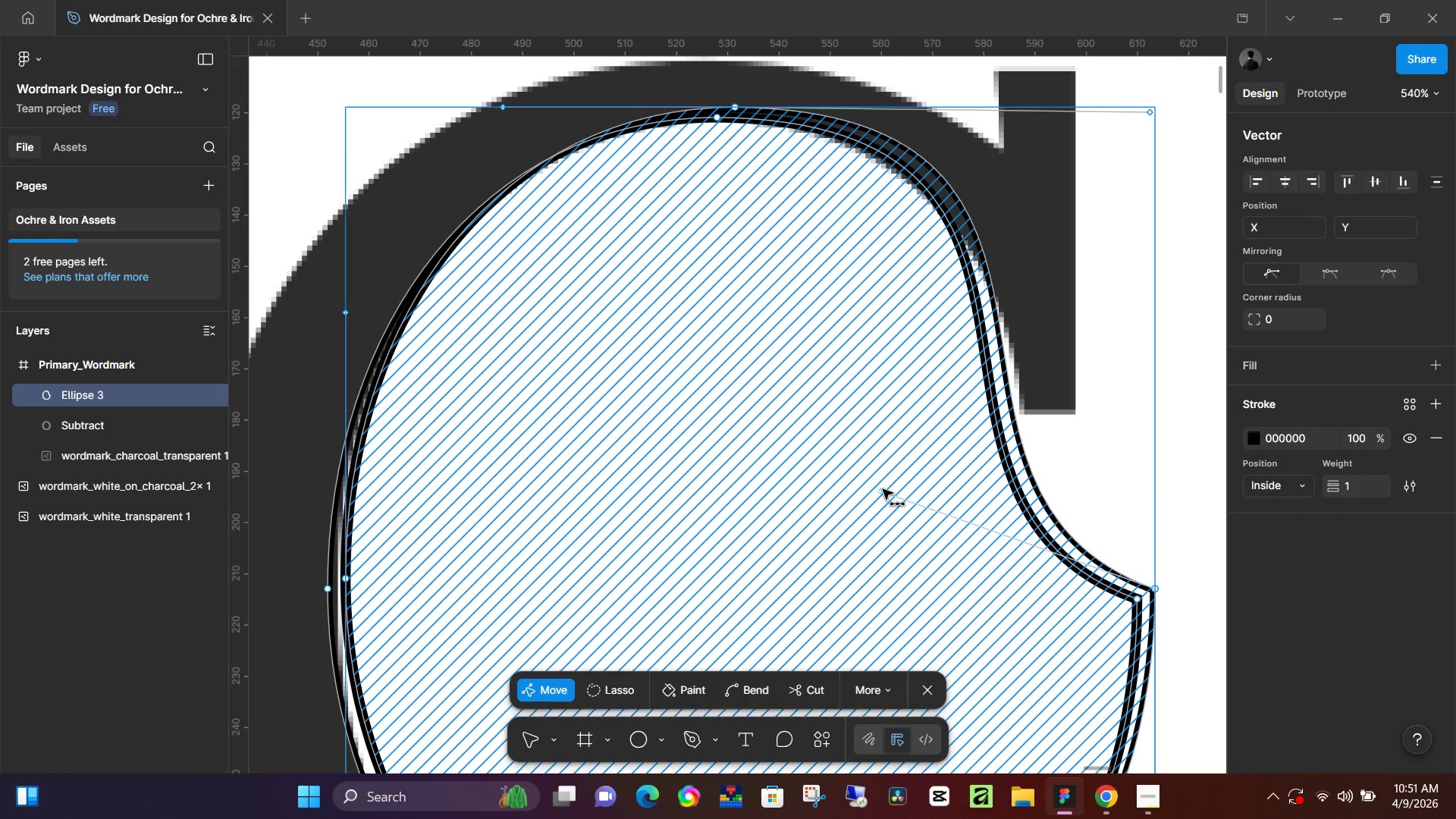 
key(Control+Z)
 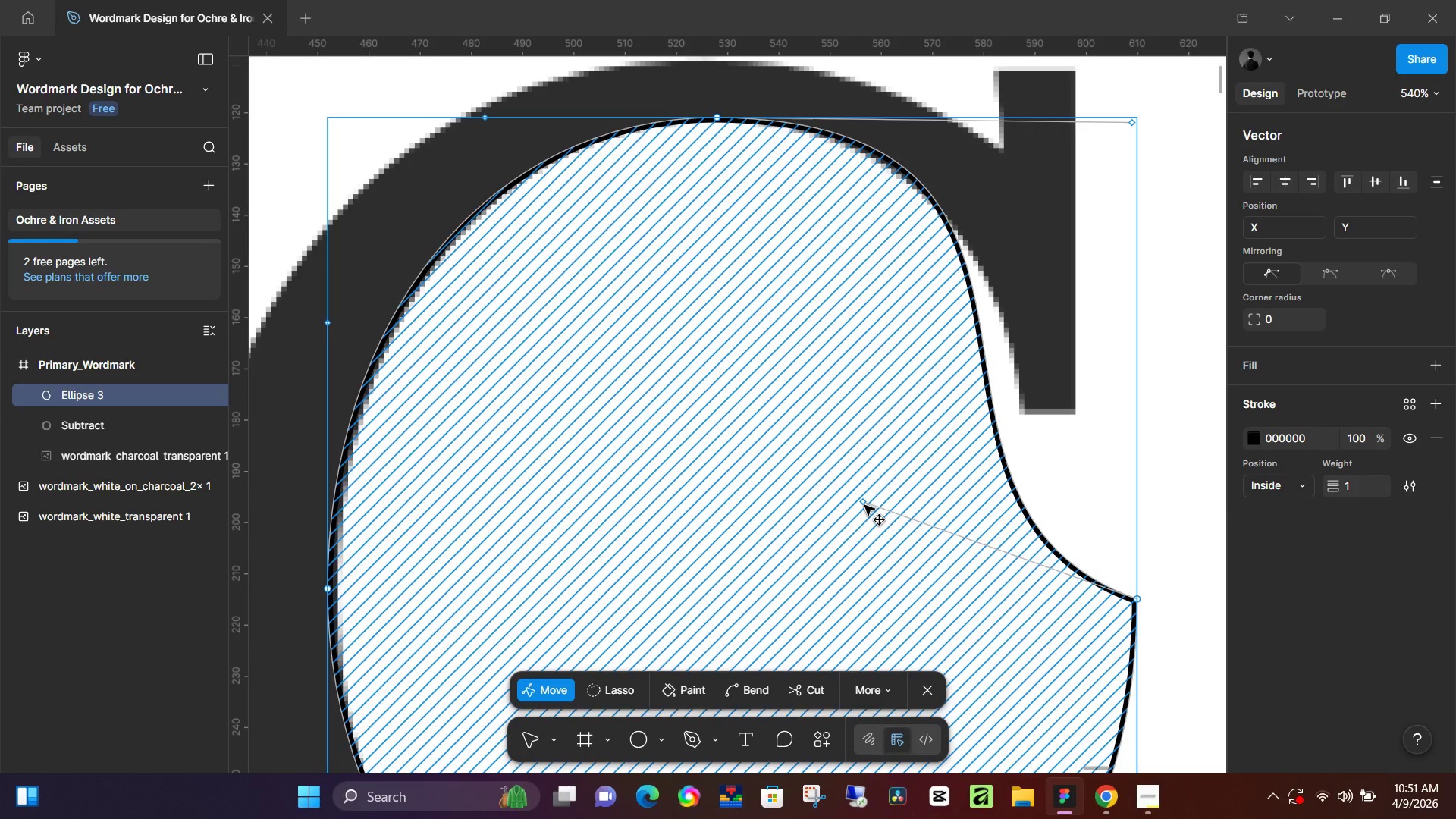 
key(Alt+AltLeft)
 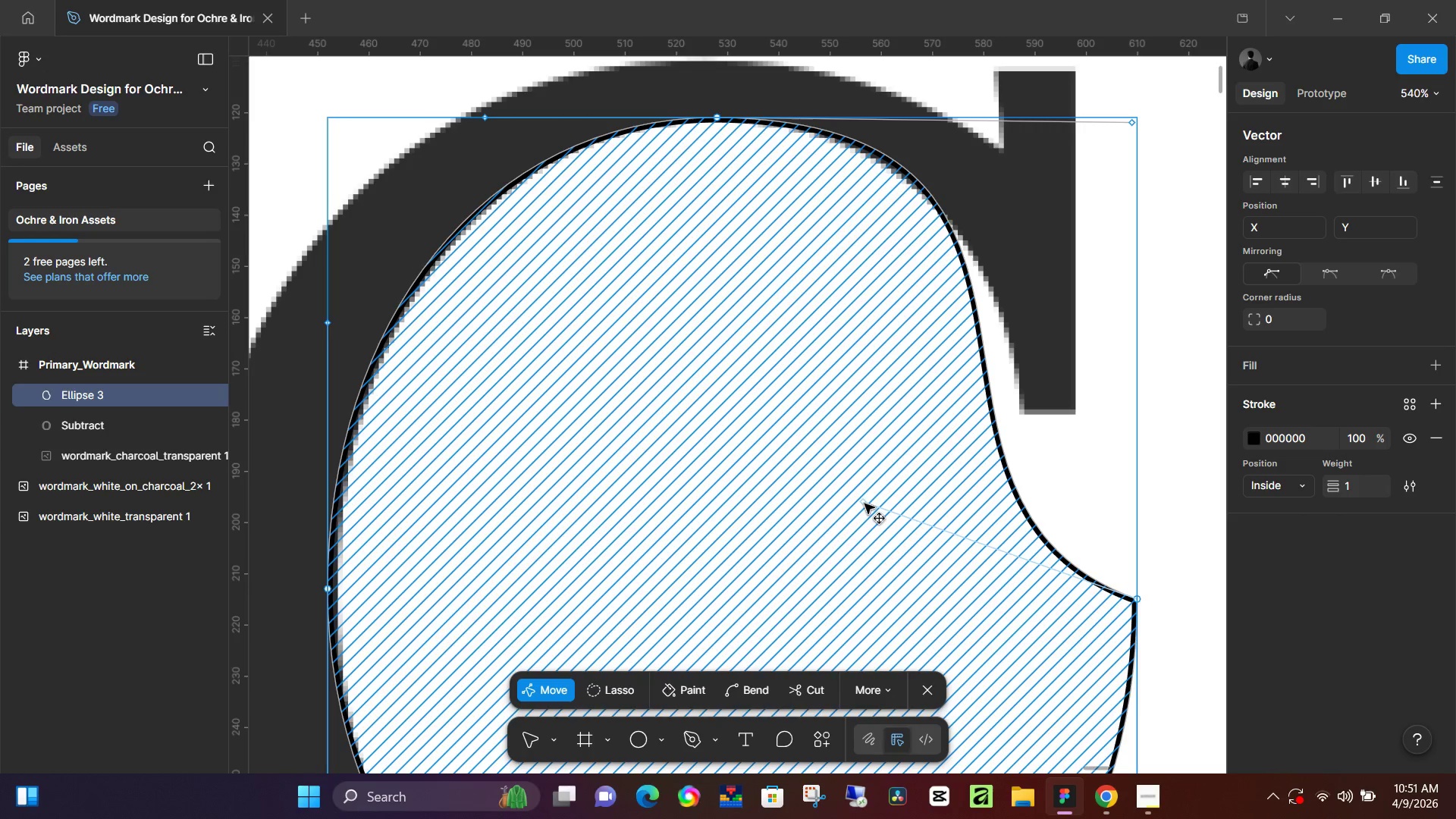 
left_click_drag(start_coordinate=[864, 504], to_coordinate=[874, 497])
 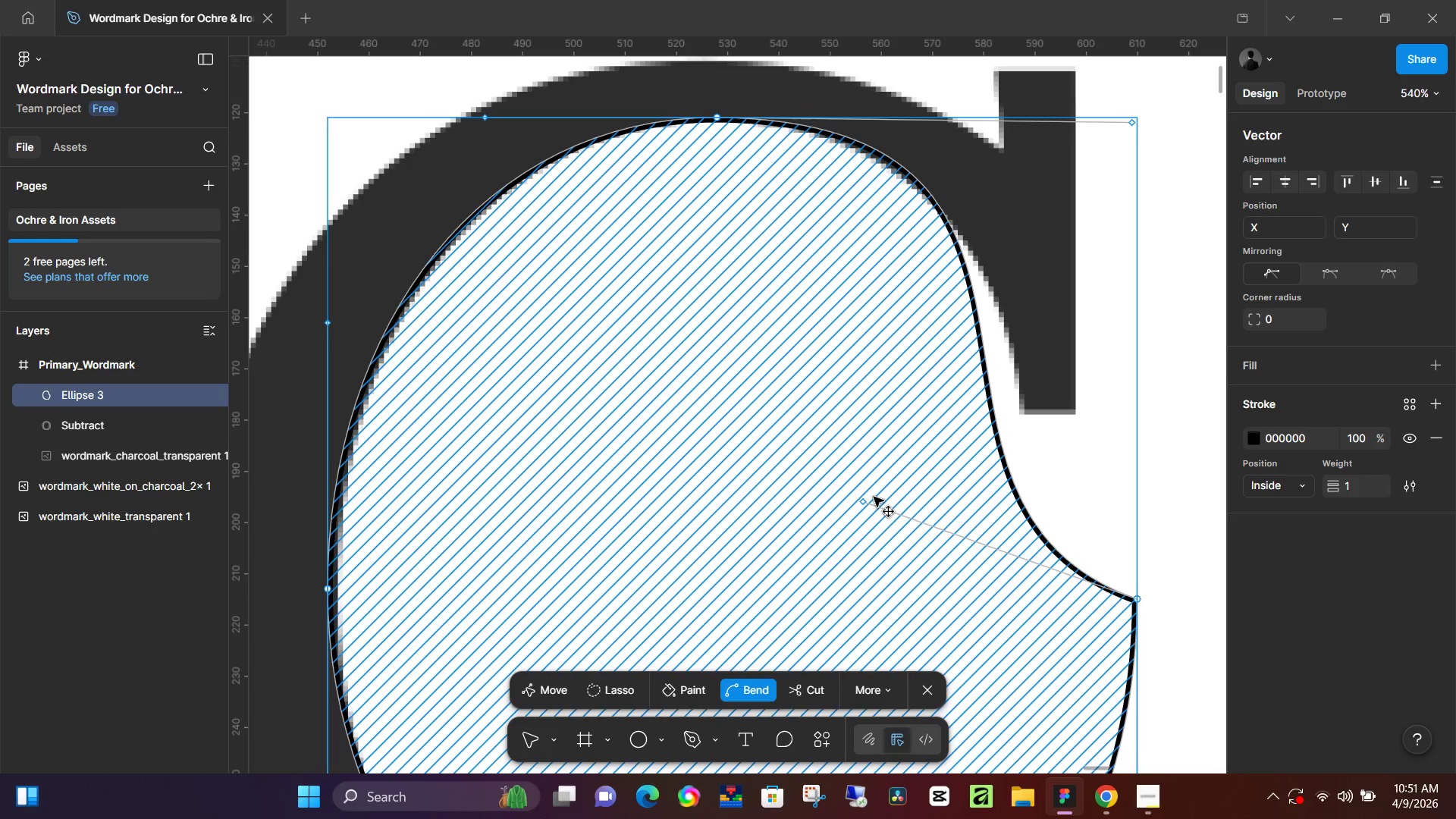 
hold_key(key=AltLeft, duration=0.95)
 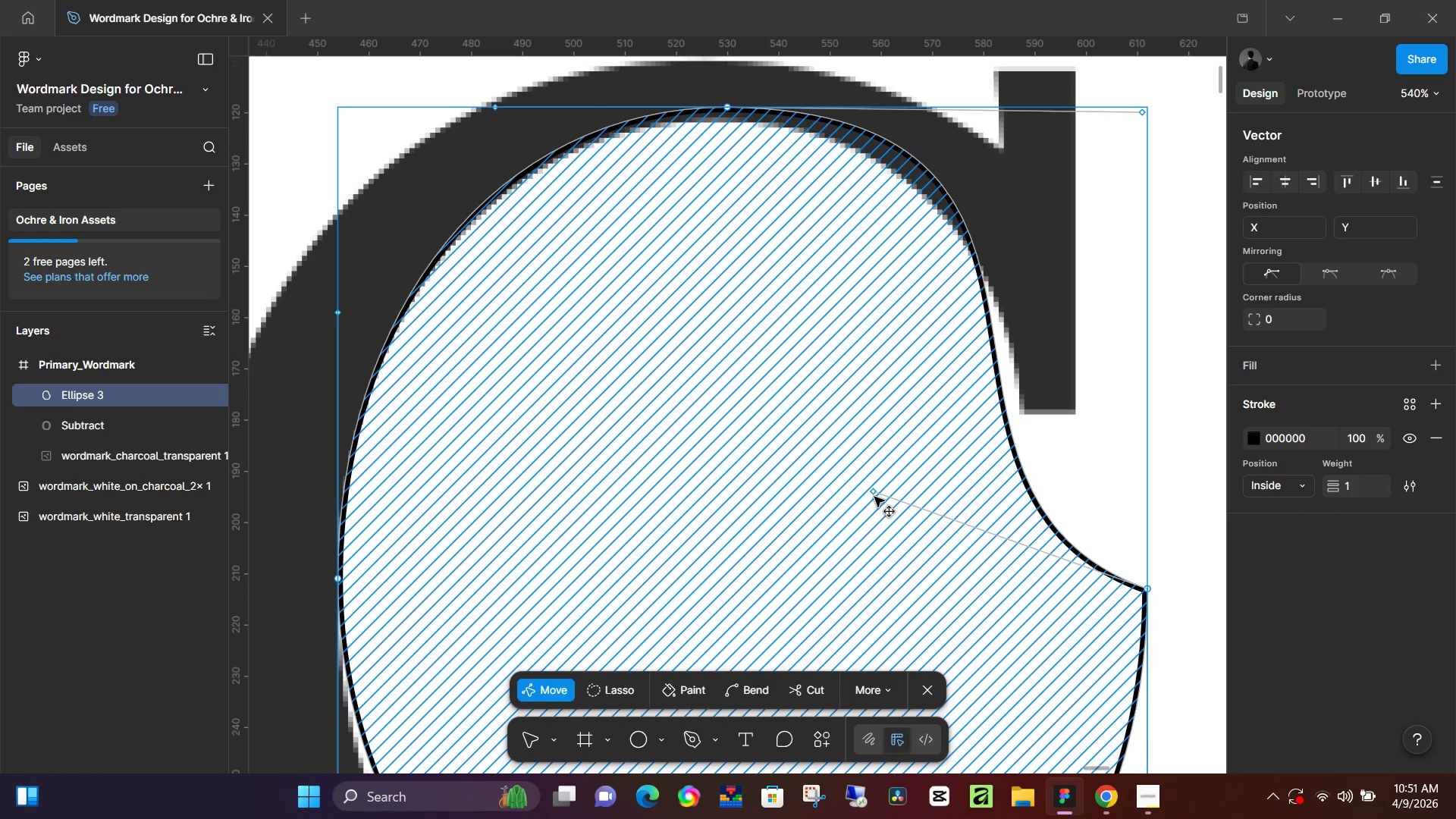 
key(Control+Z)
 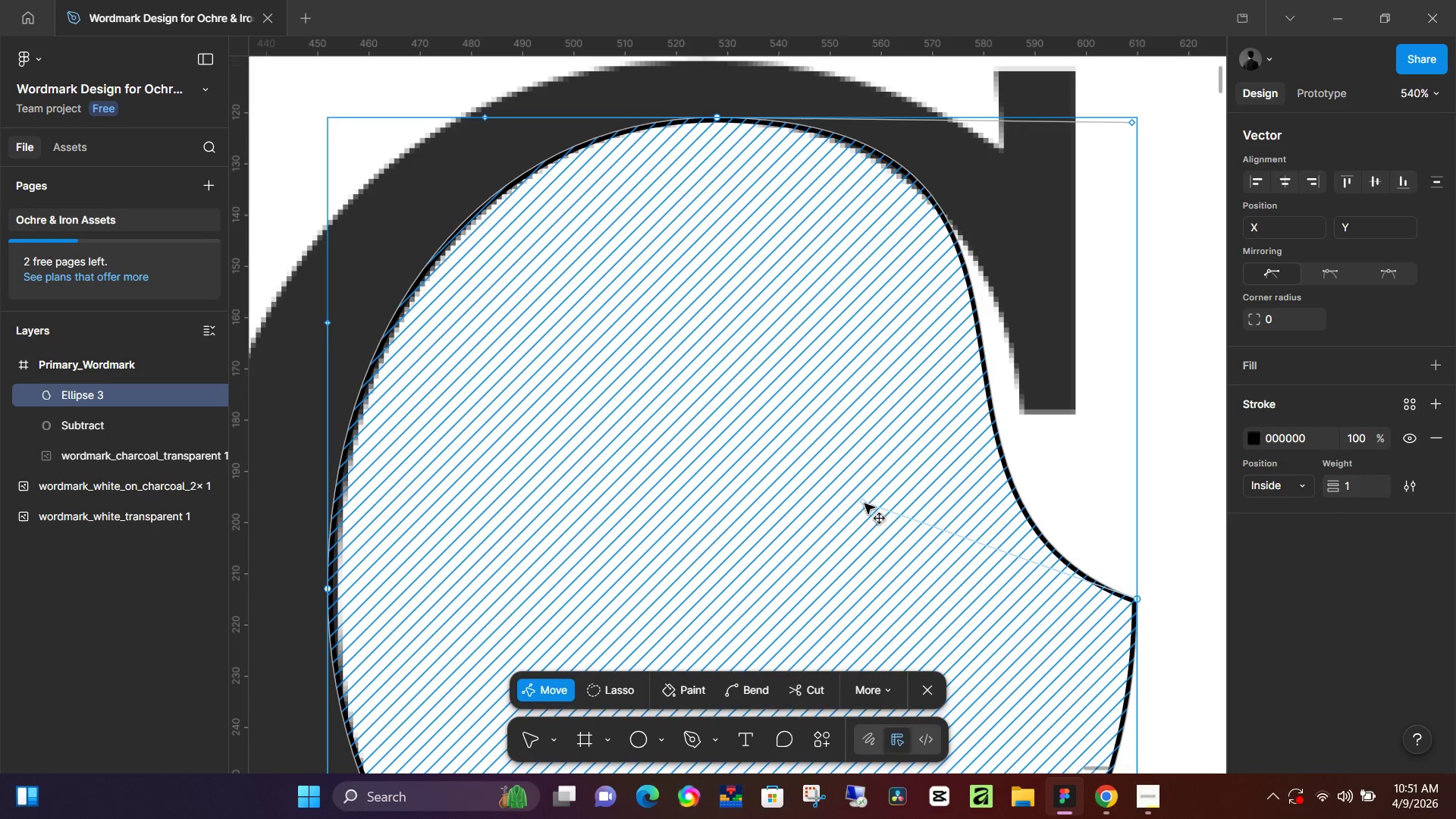 
left_click_drag(start_coordinate=[864, 503], to_coordinate=[875, 491])
 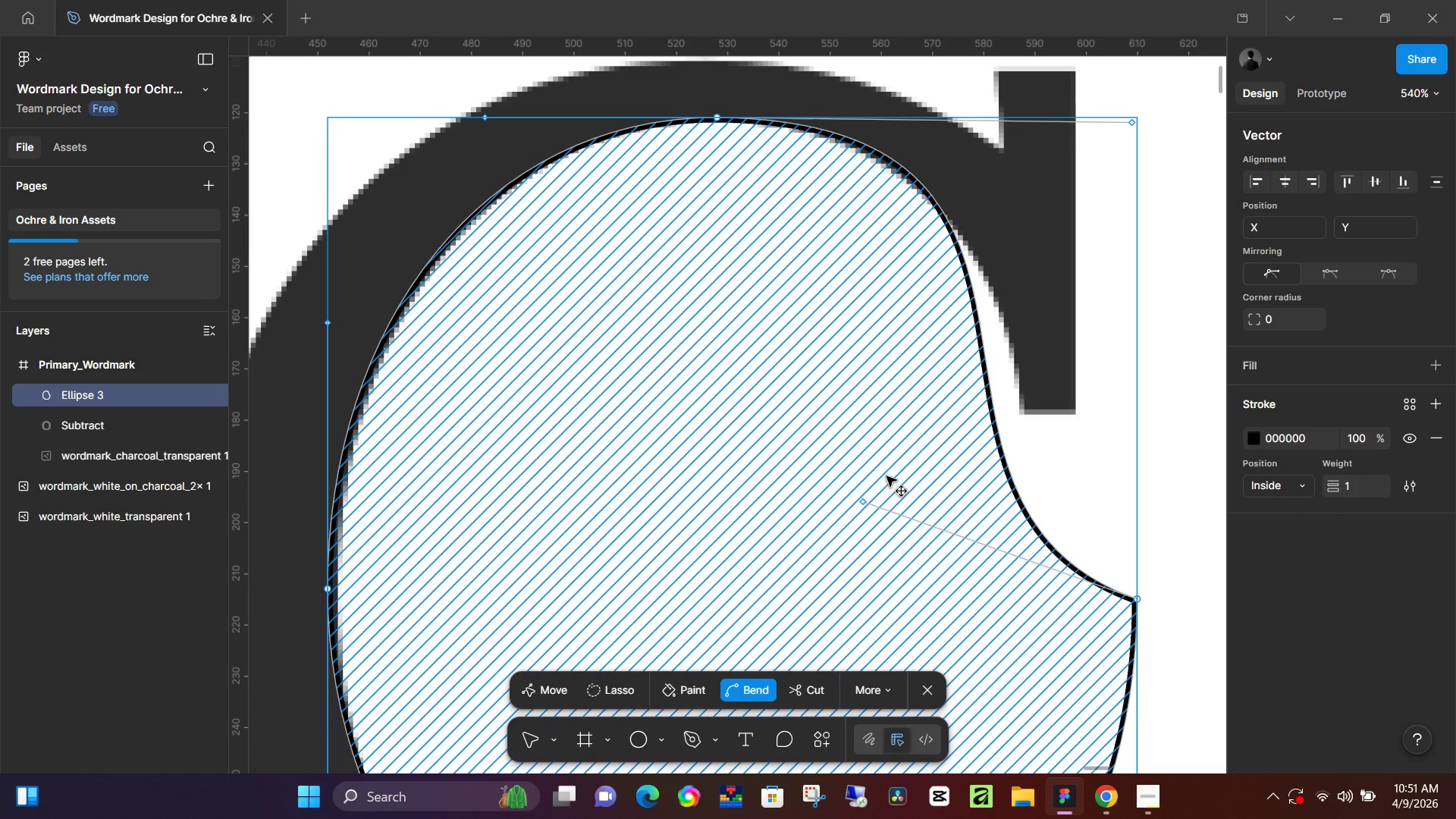 
hold_key(key=AltLeft, duration=1.47)
 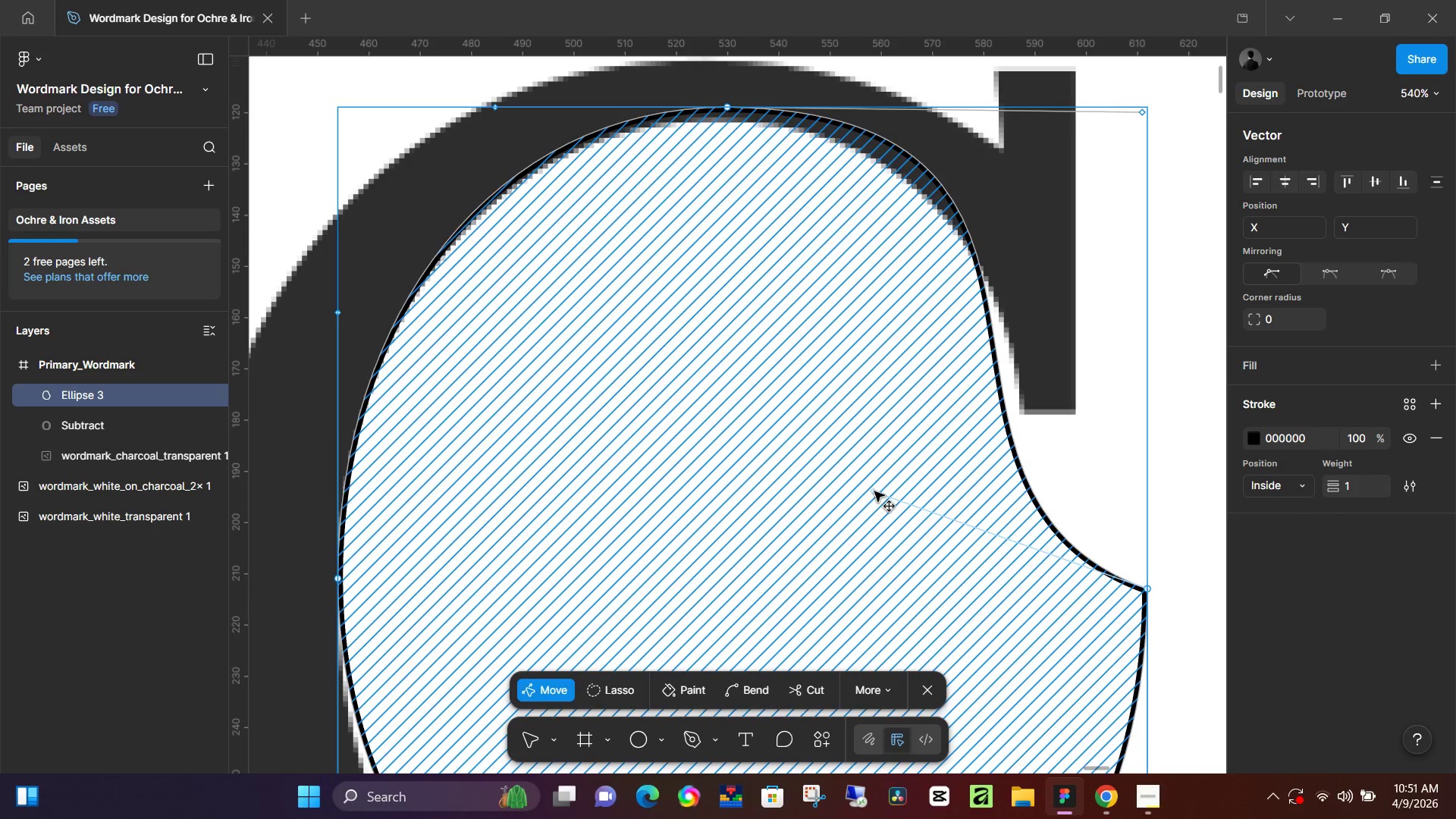 
key(Control+Z)
 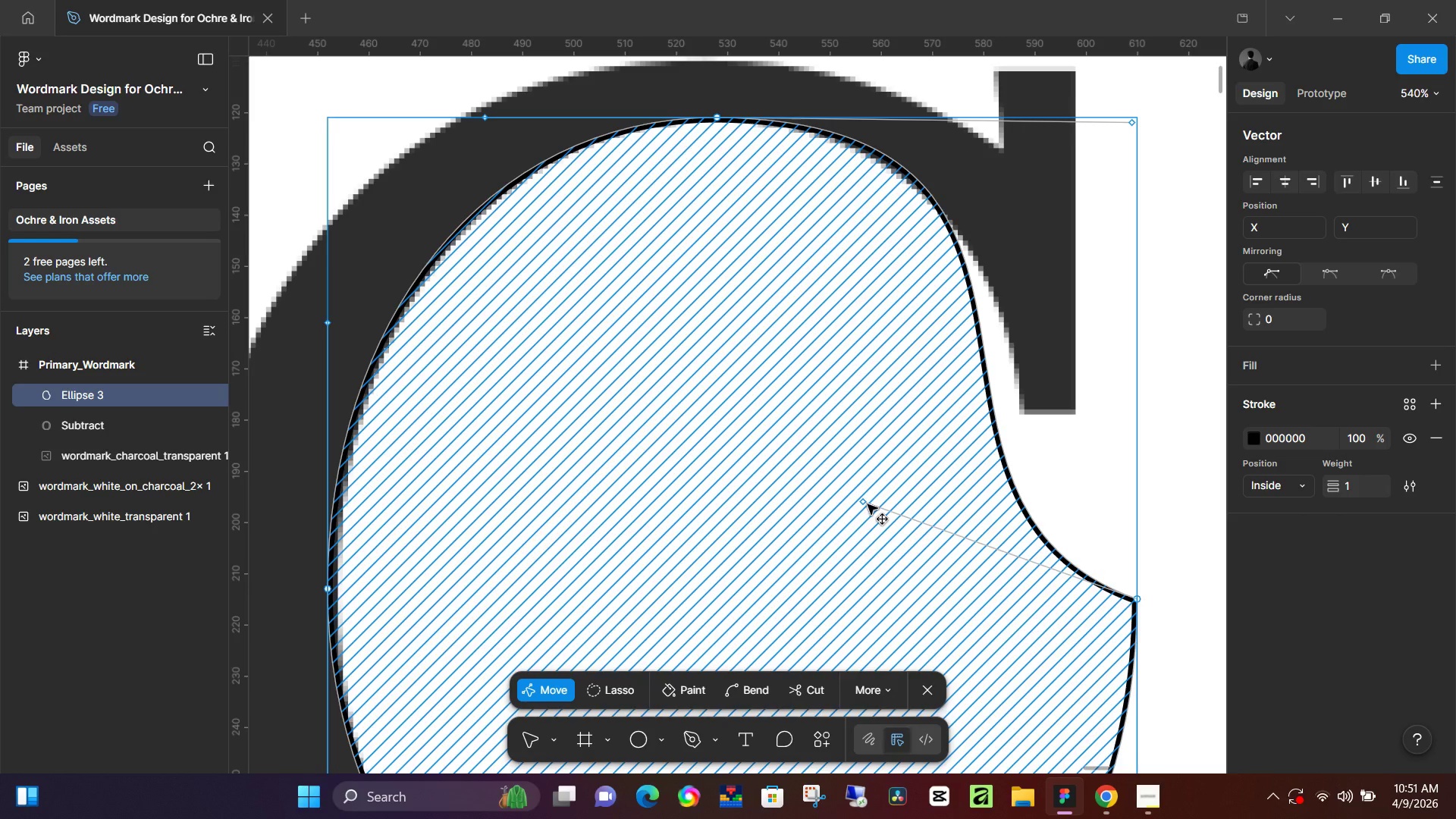 
left_click_drag(start_coordinate=[864, 504], to_coordinate=[889, 494])
 